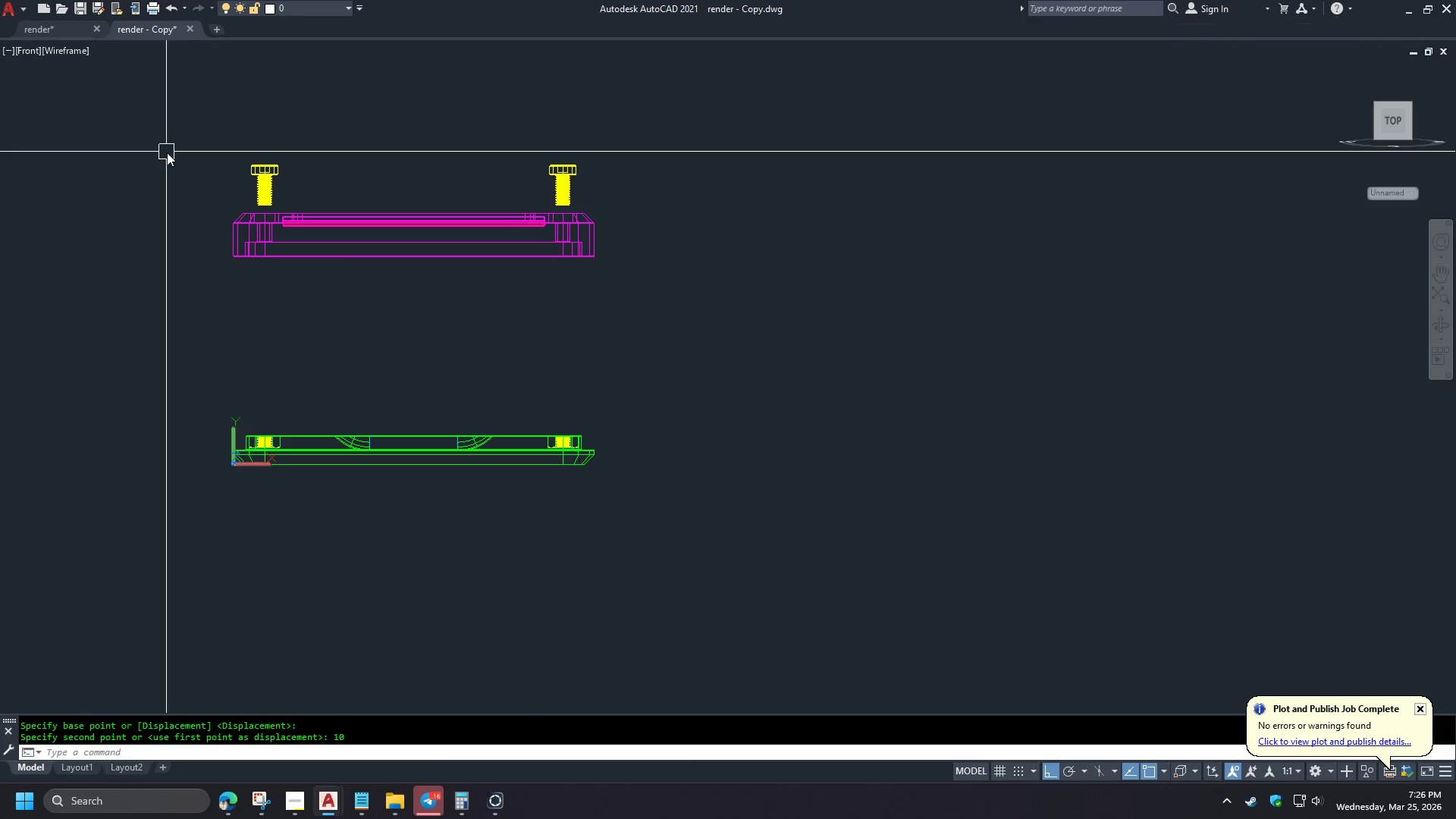 
wait(7.38)
 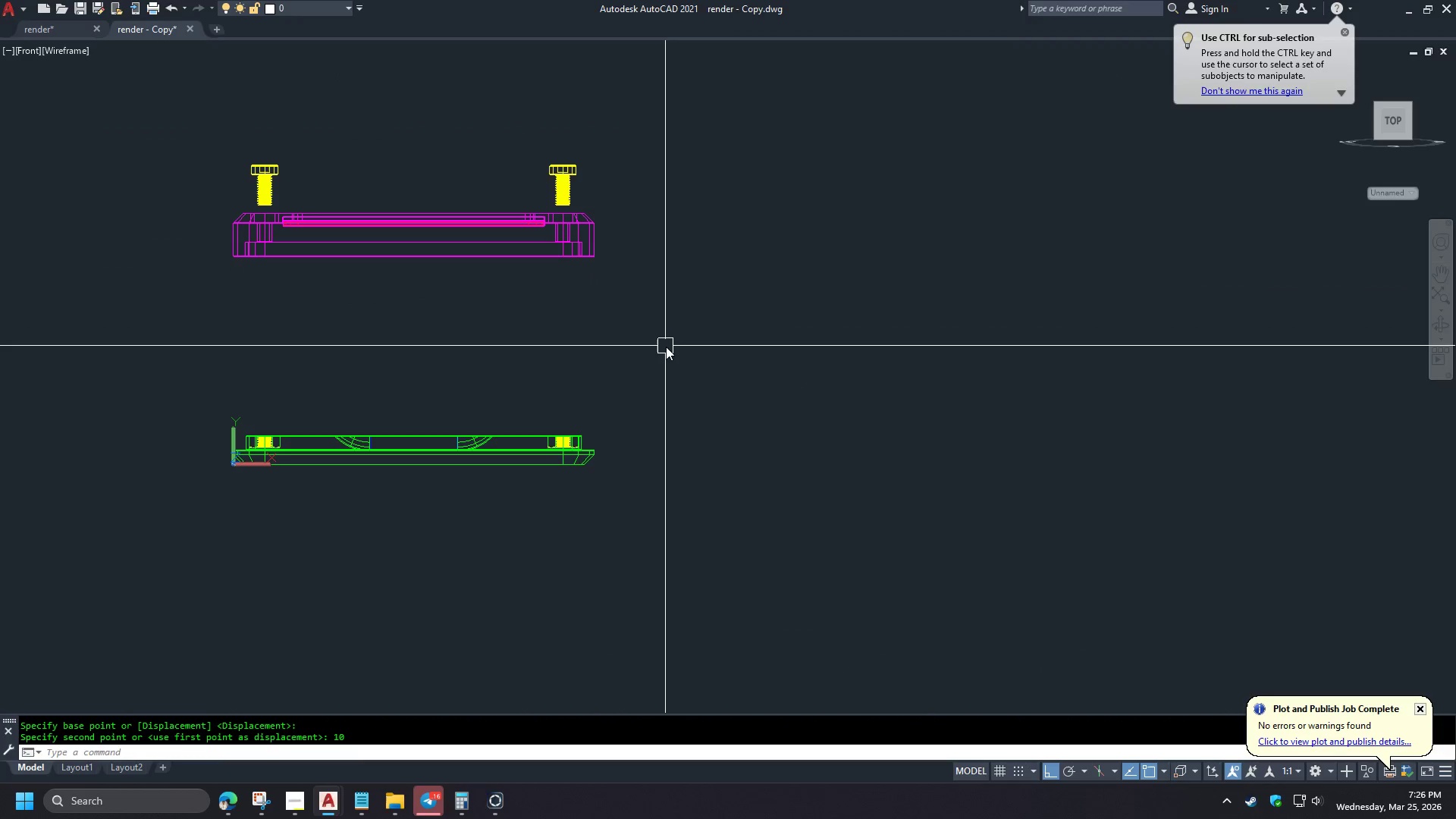 
key(Control+ControlLeft)
 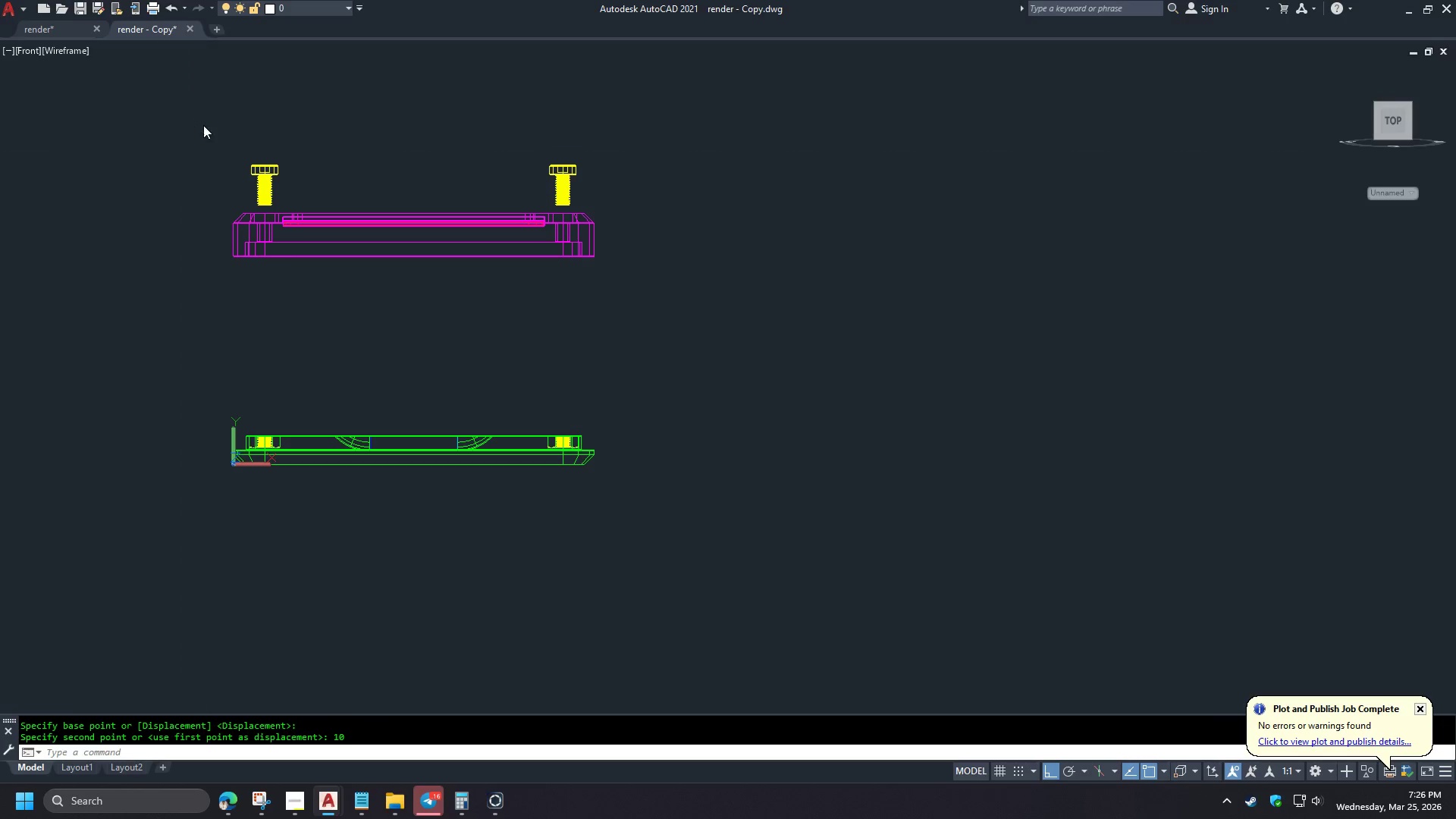 
key(Control+S)
 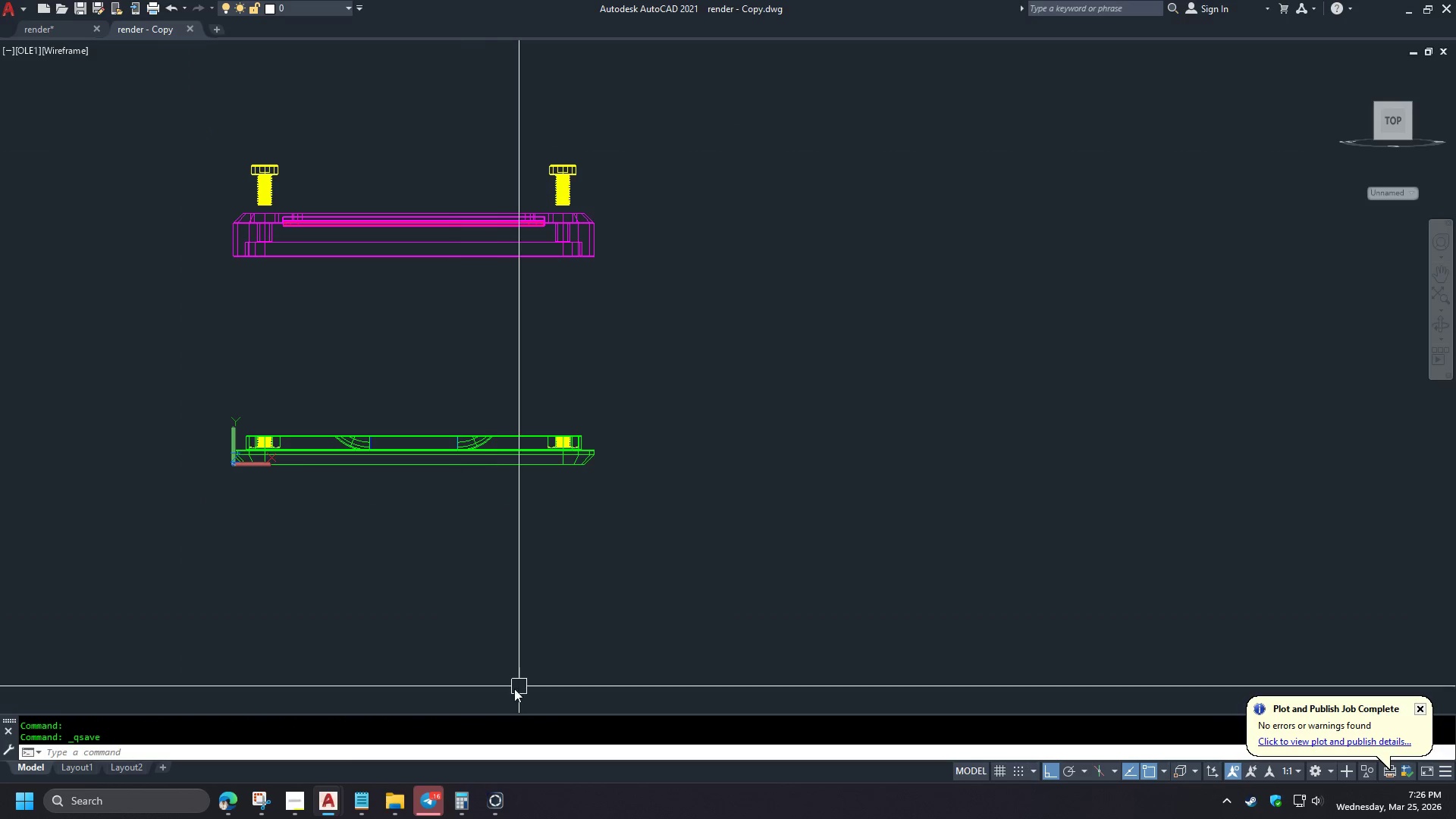 
left_click([498, 806])
 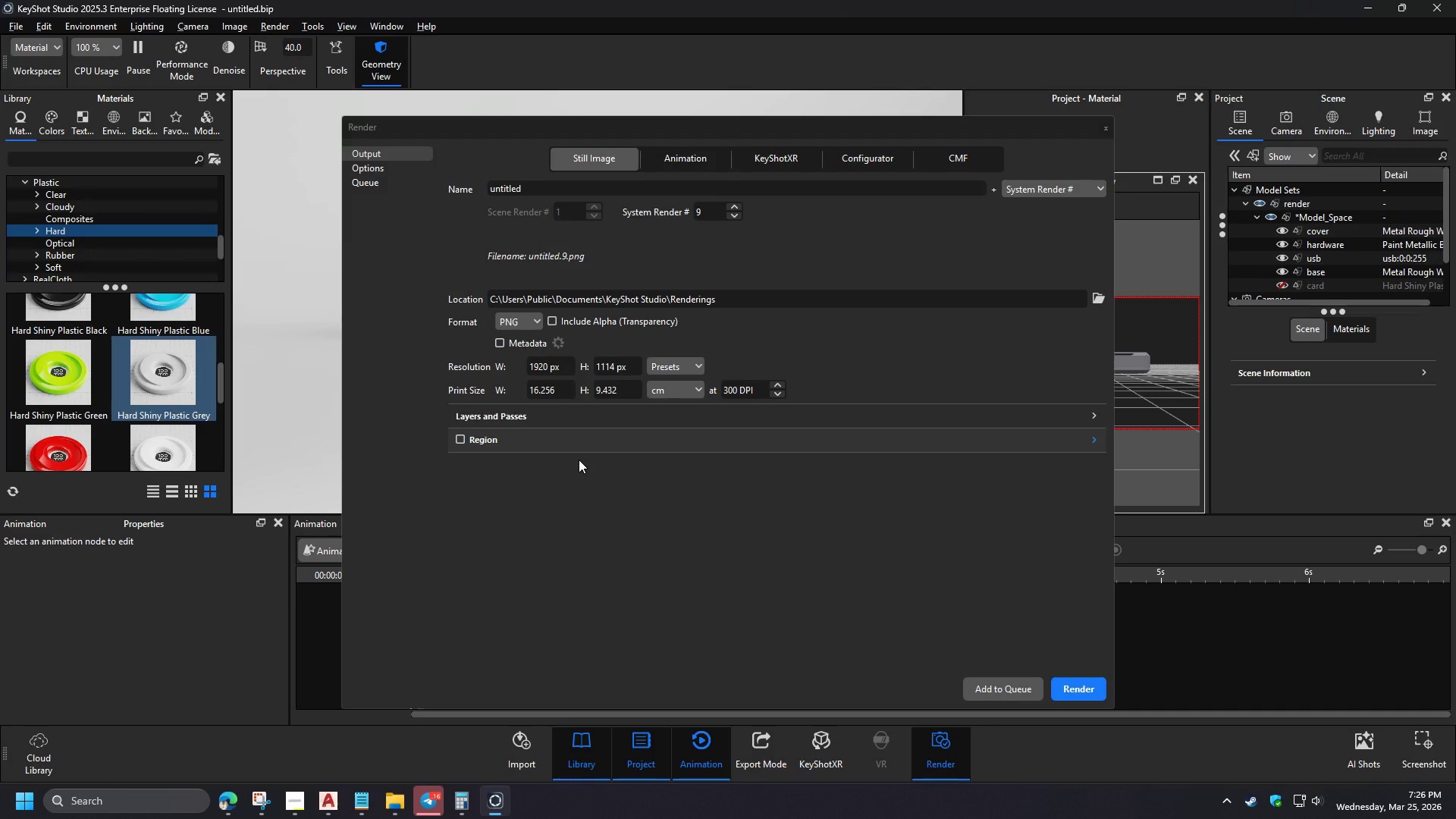 
left_click([1100, 130])
 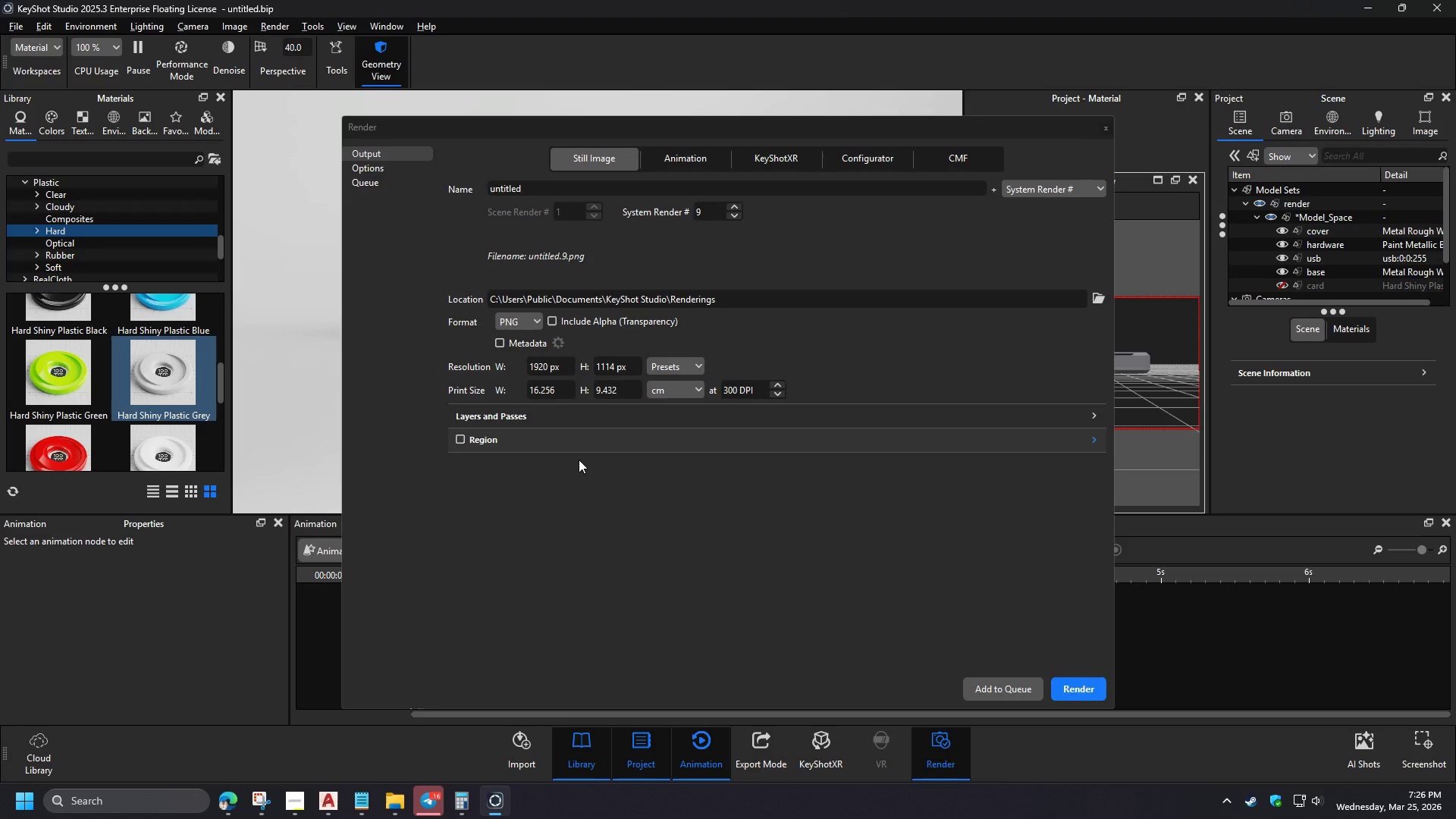 
left_click([17, 28])
 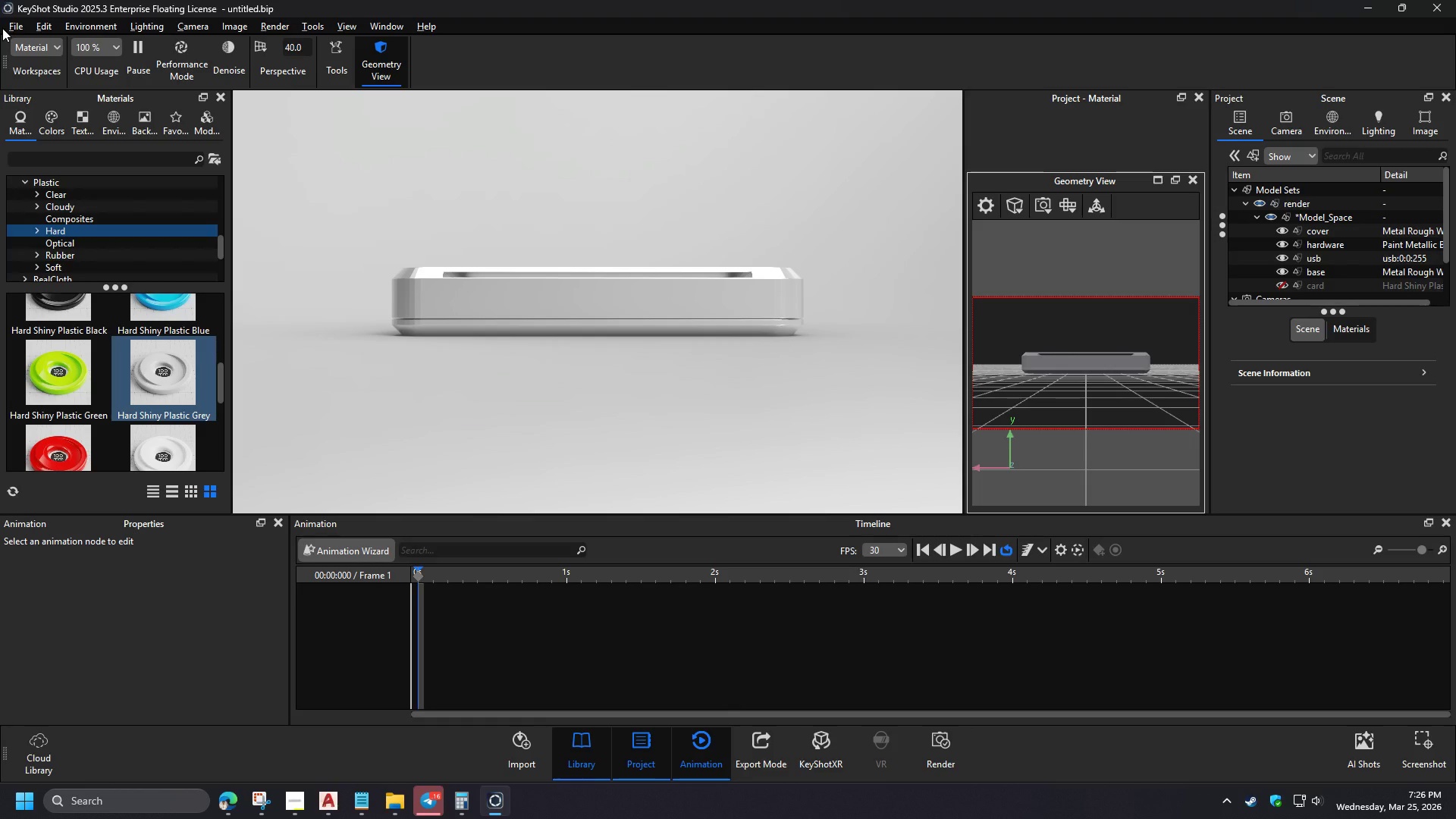 
left_click([57, 99])
 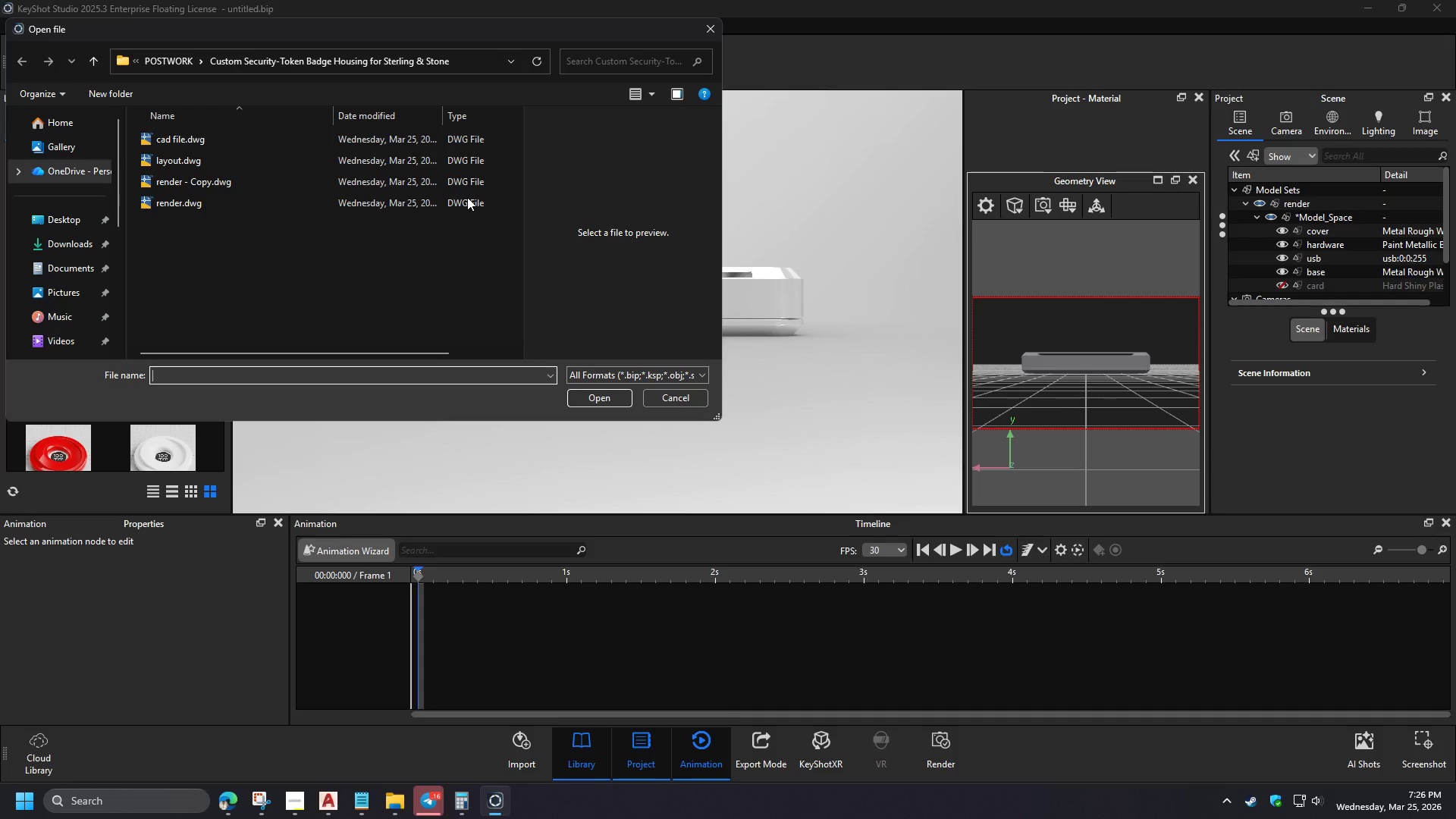 
double_click([245, 187])
 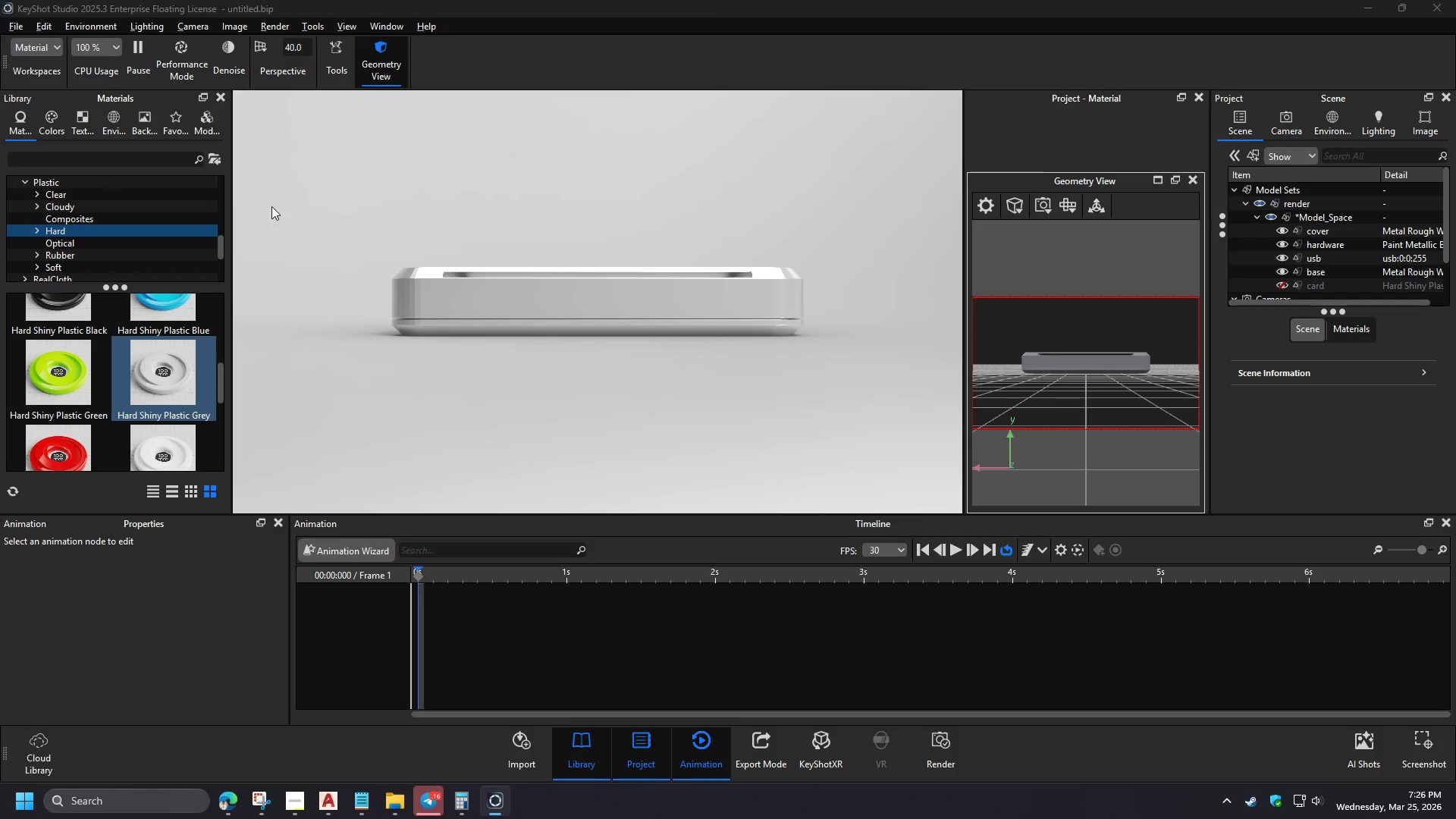 
wait(12.98)
 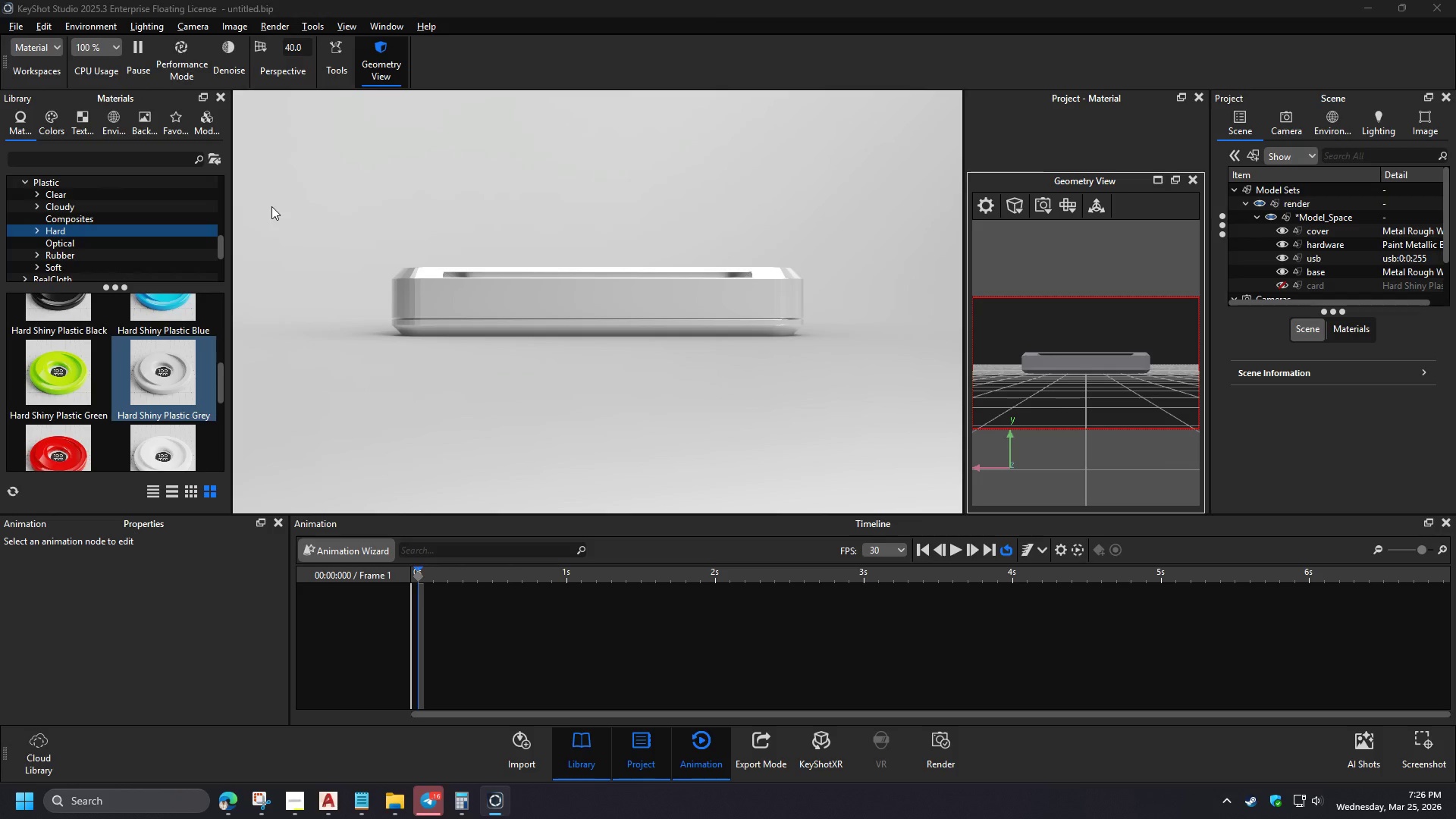 
left_click([824, 555])
 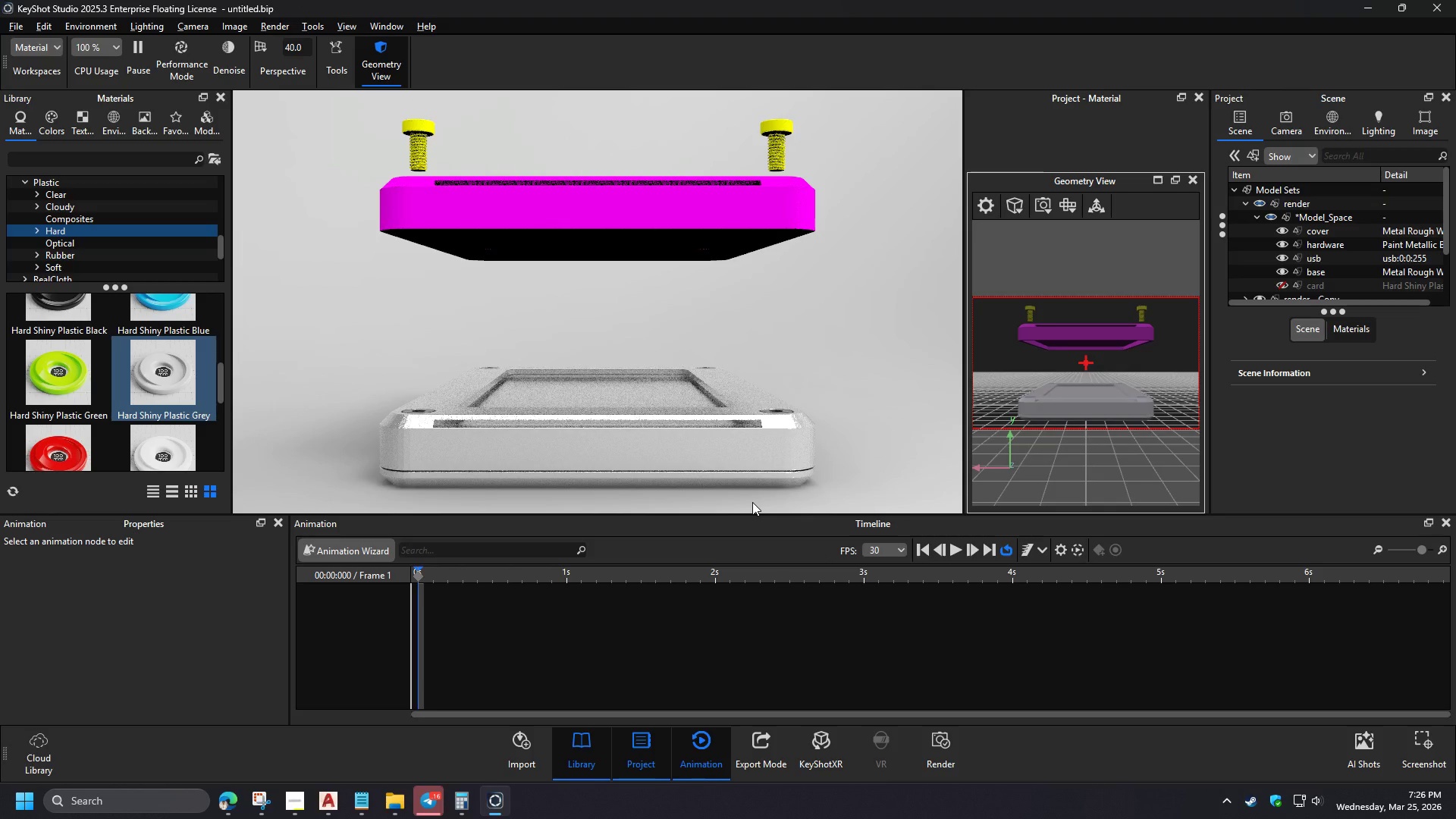 
wait(5.3)
 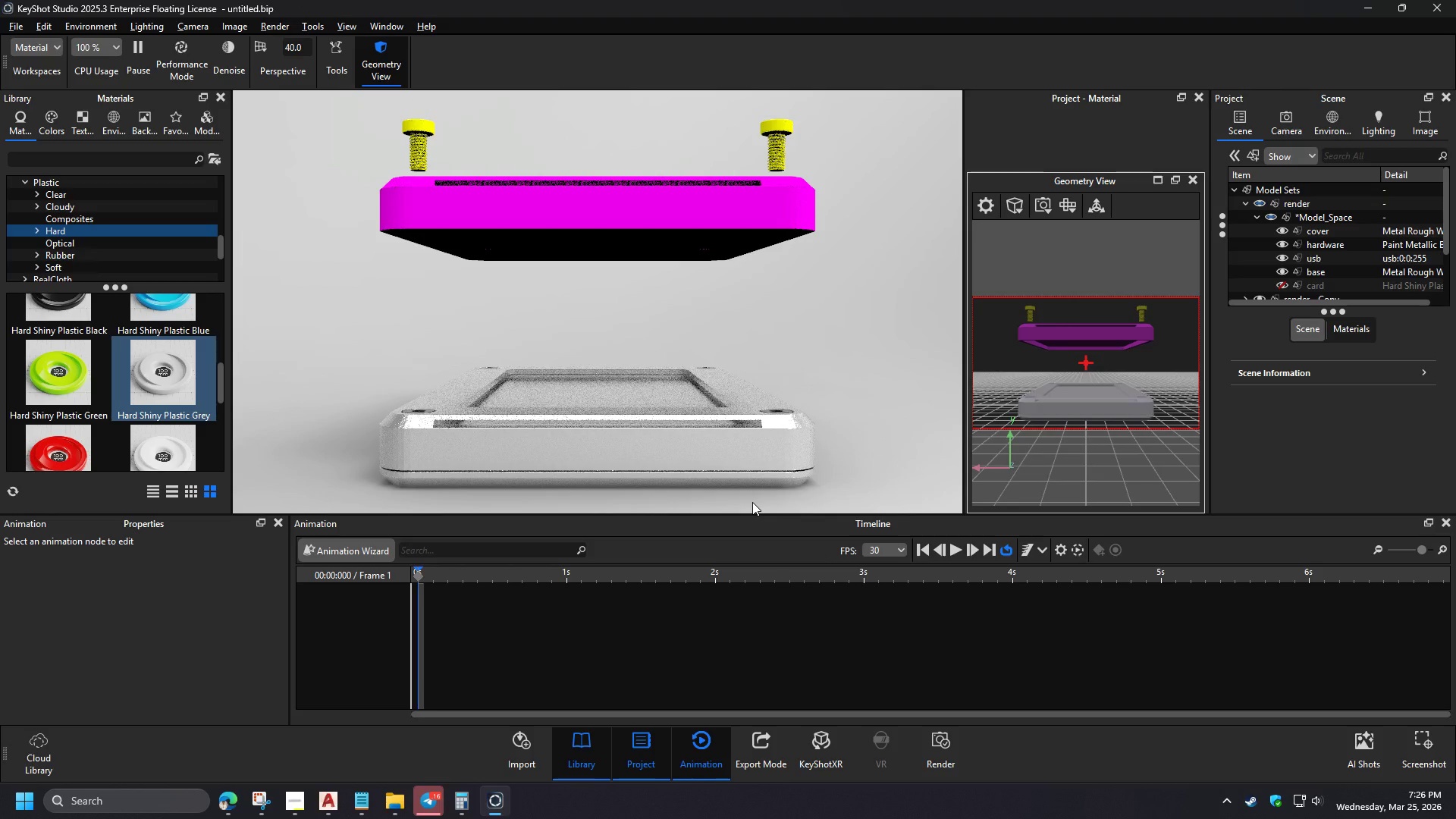 
hold_key(key=ShiftLeft, duration=0.95)
 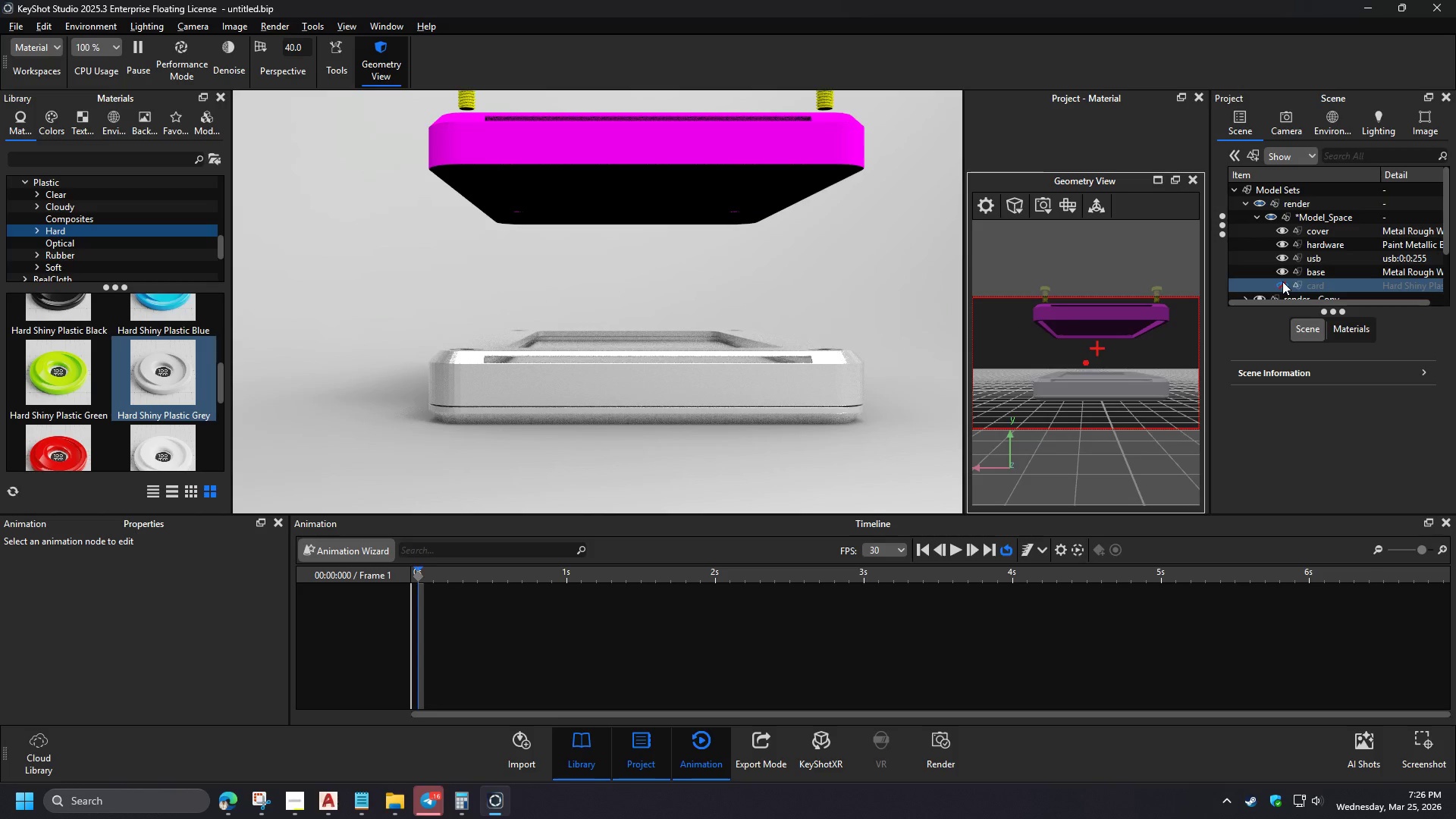 
left_click([1257, 221])
 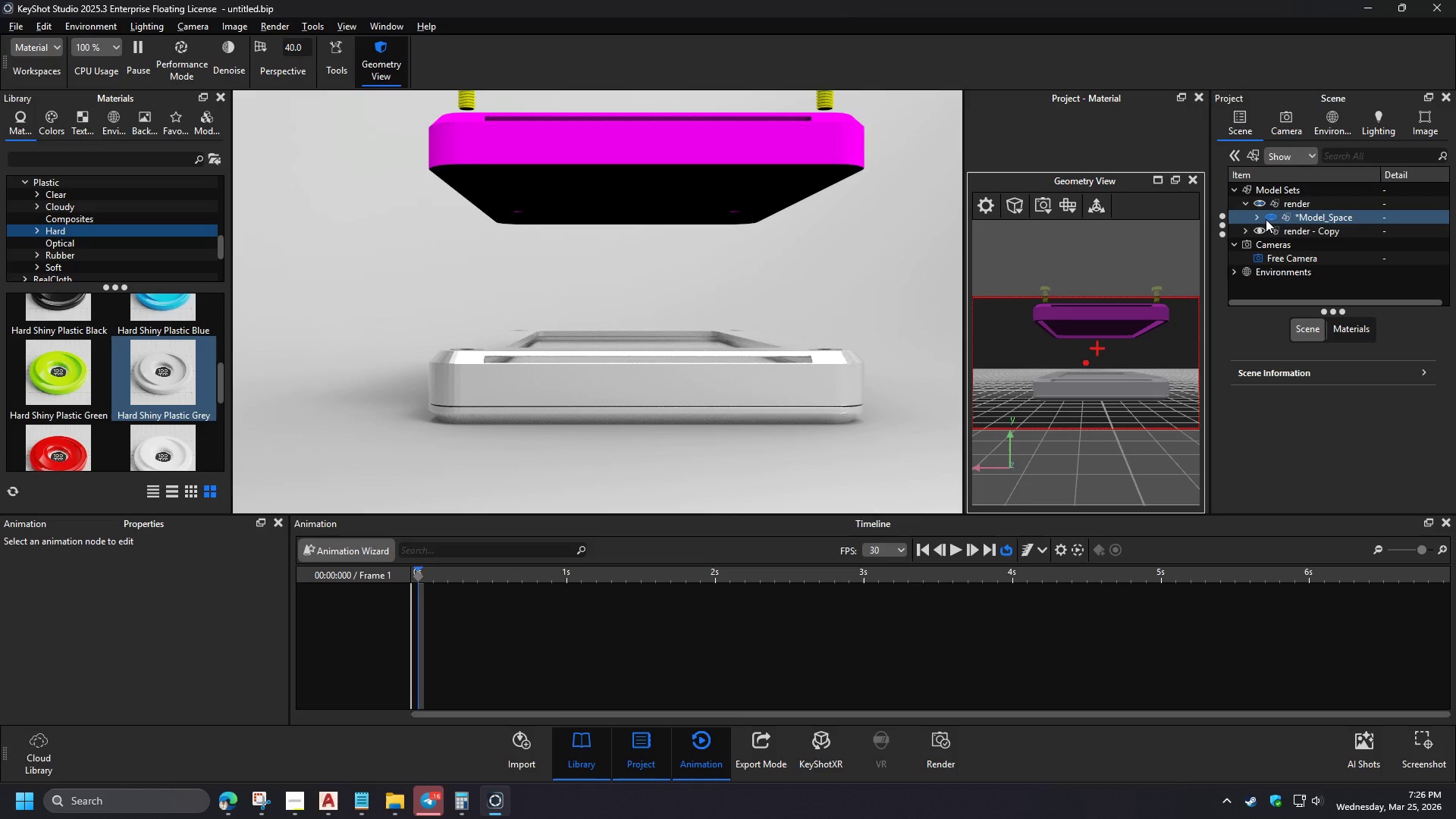 
left_click([1257, 204])
 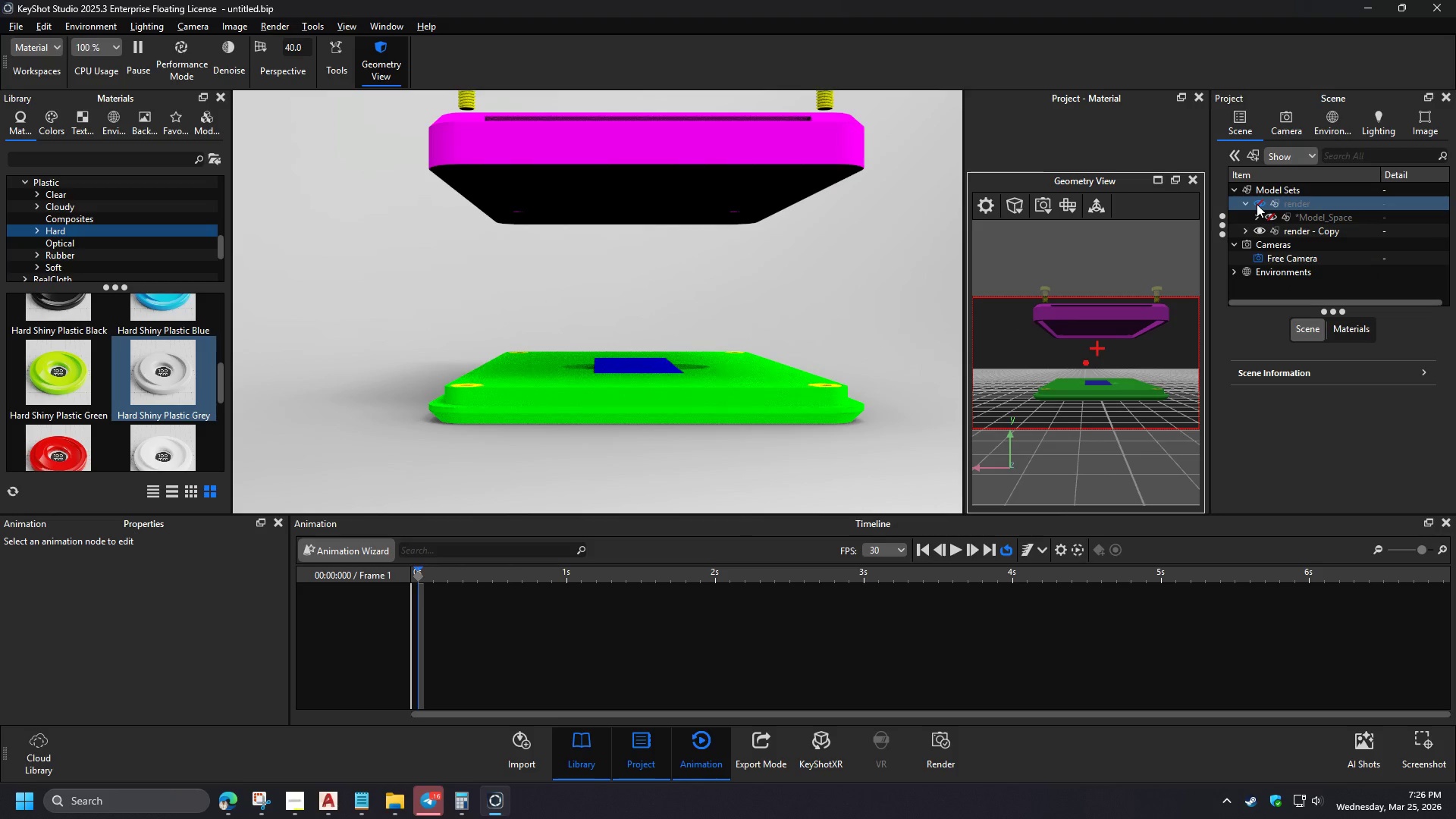 
left_click([1257, 204])
 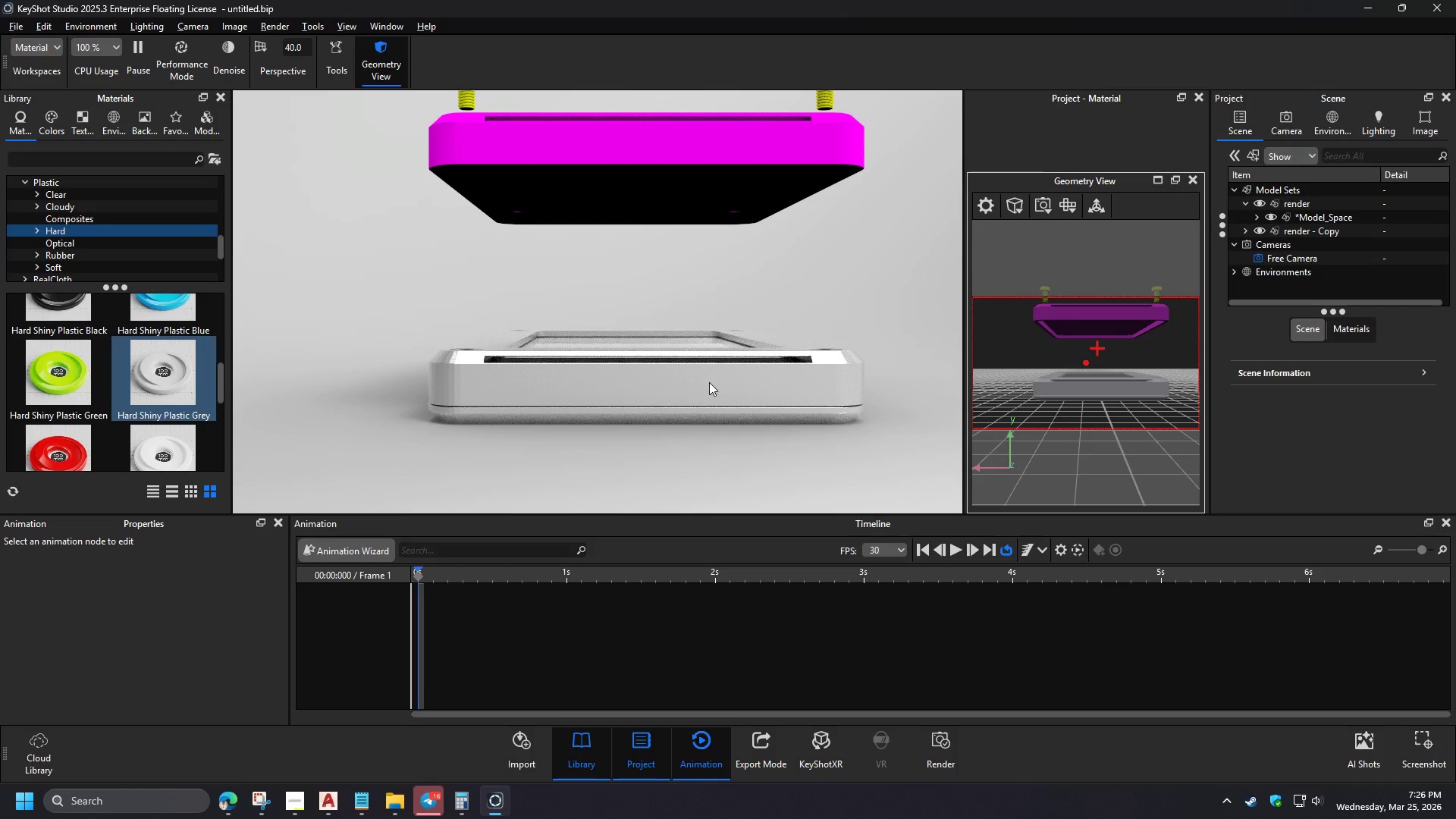 
left_click([1194, 180])
 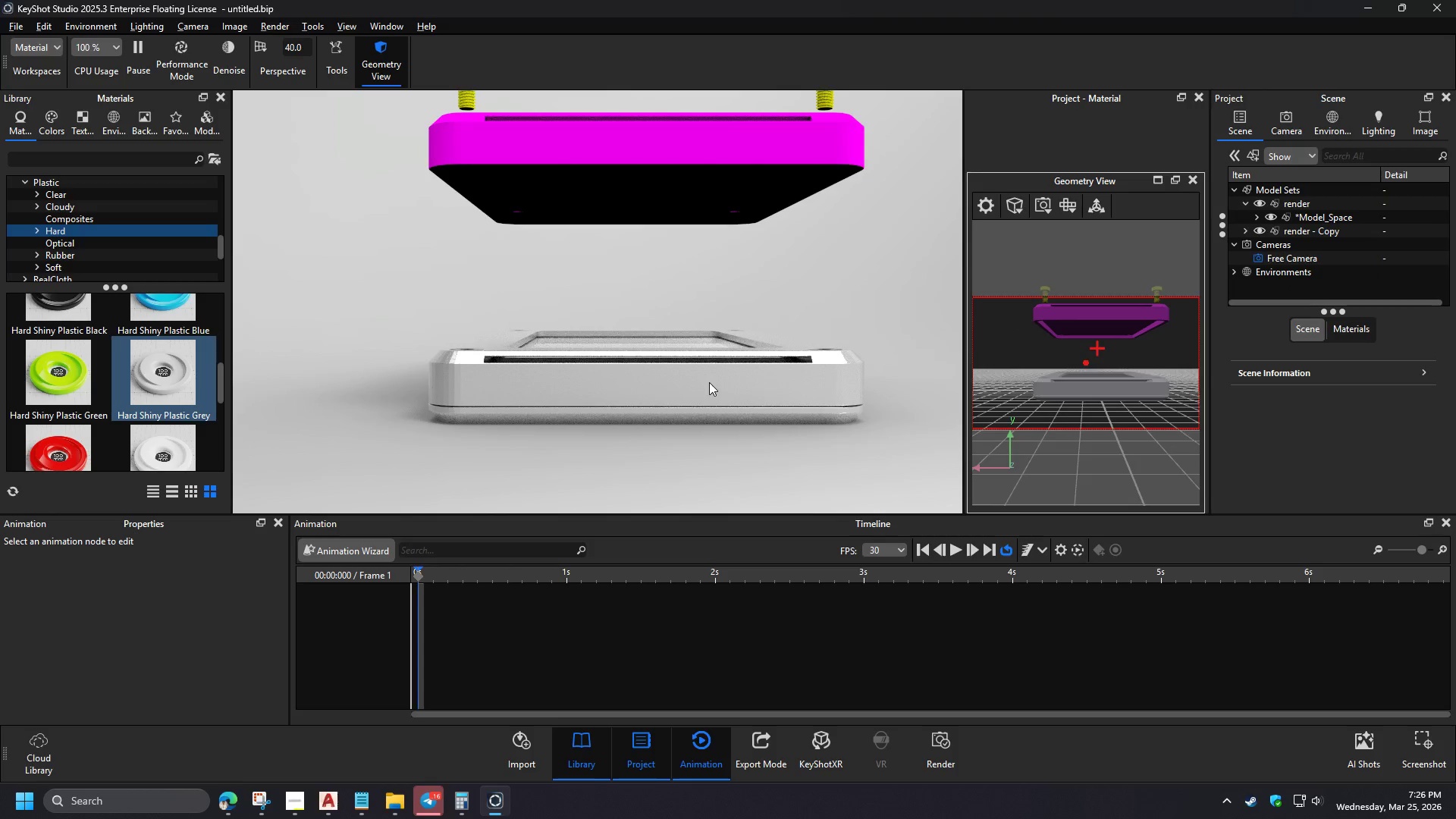 
left_click_drag(start_coordinate=[1024, 397], to_coordinate=[755, 160])
 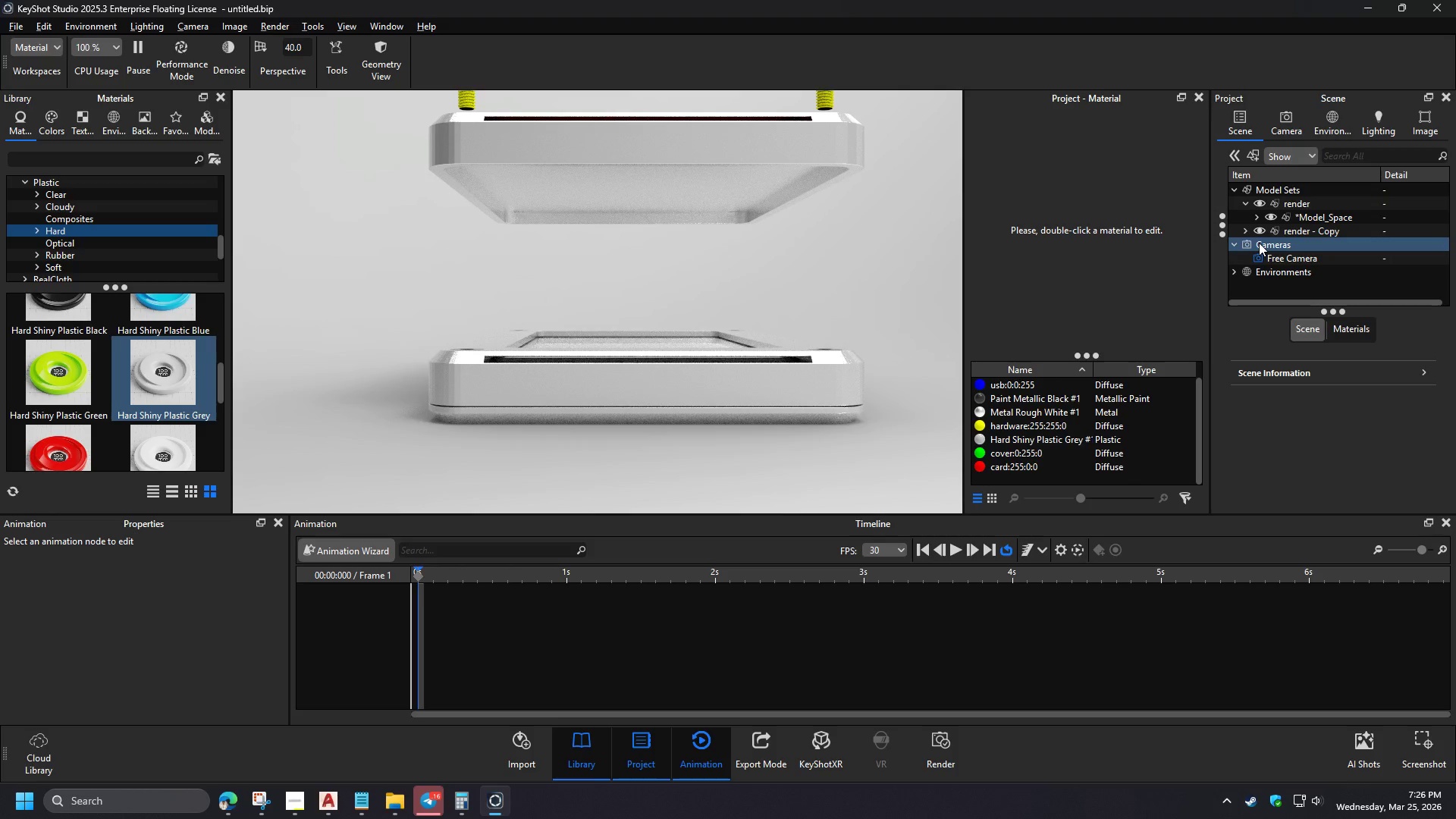 
scroll: coordinate [1077, 406], scroll_direction: down, amount: 1.0
 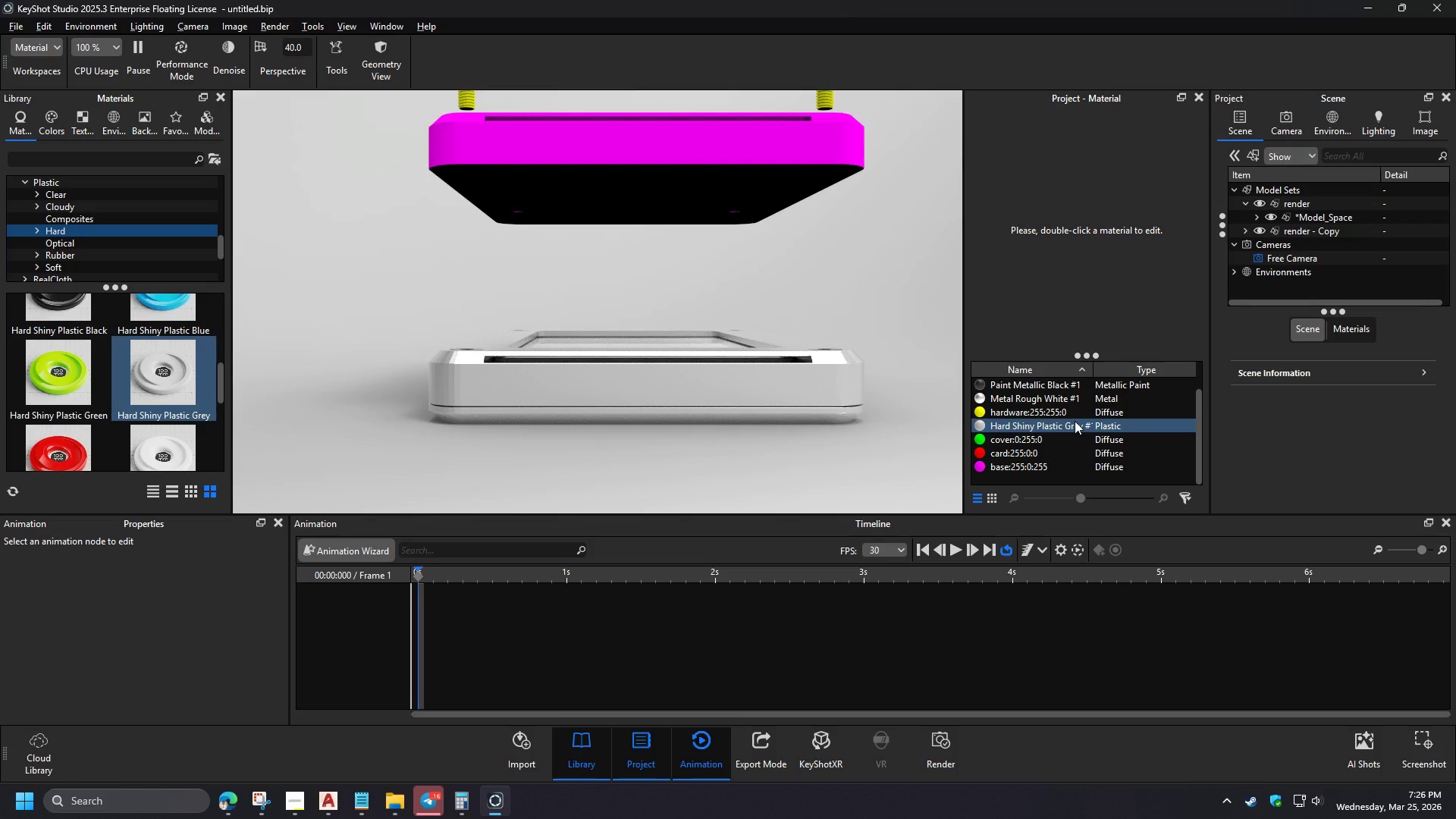 
left_click([1262, 207])
 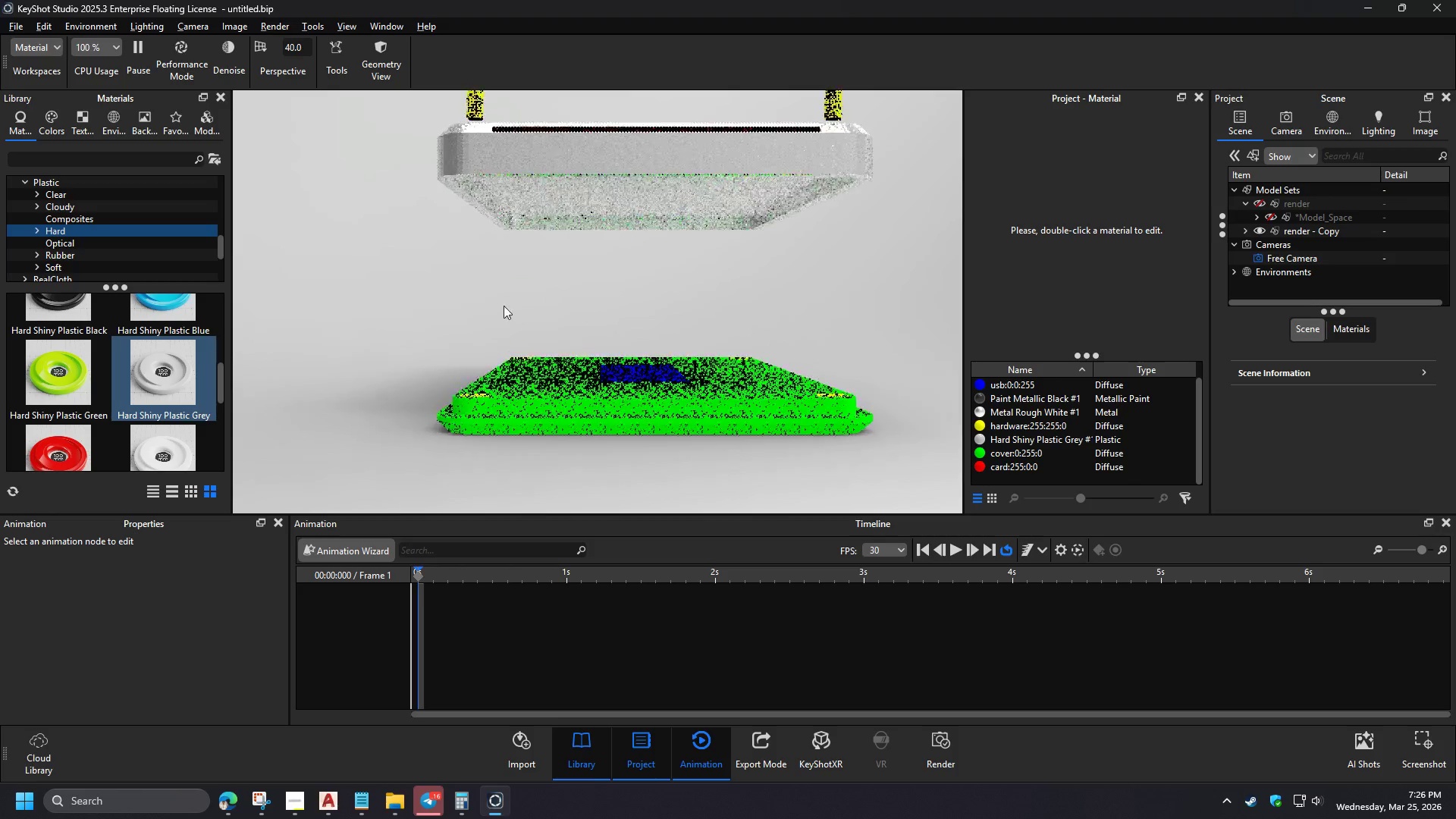 
hold_key(key=ShiftLeft, duration=0.77)
 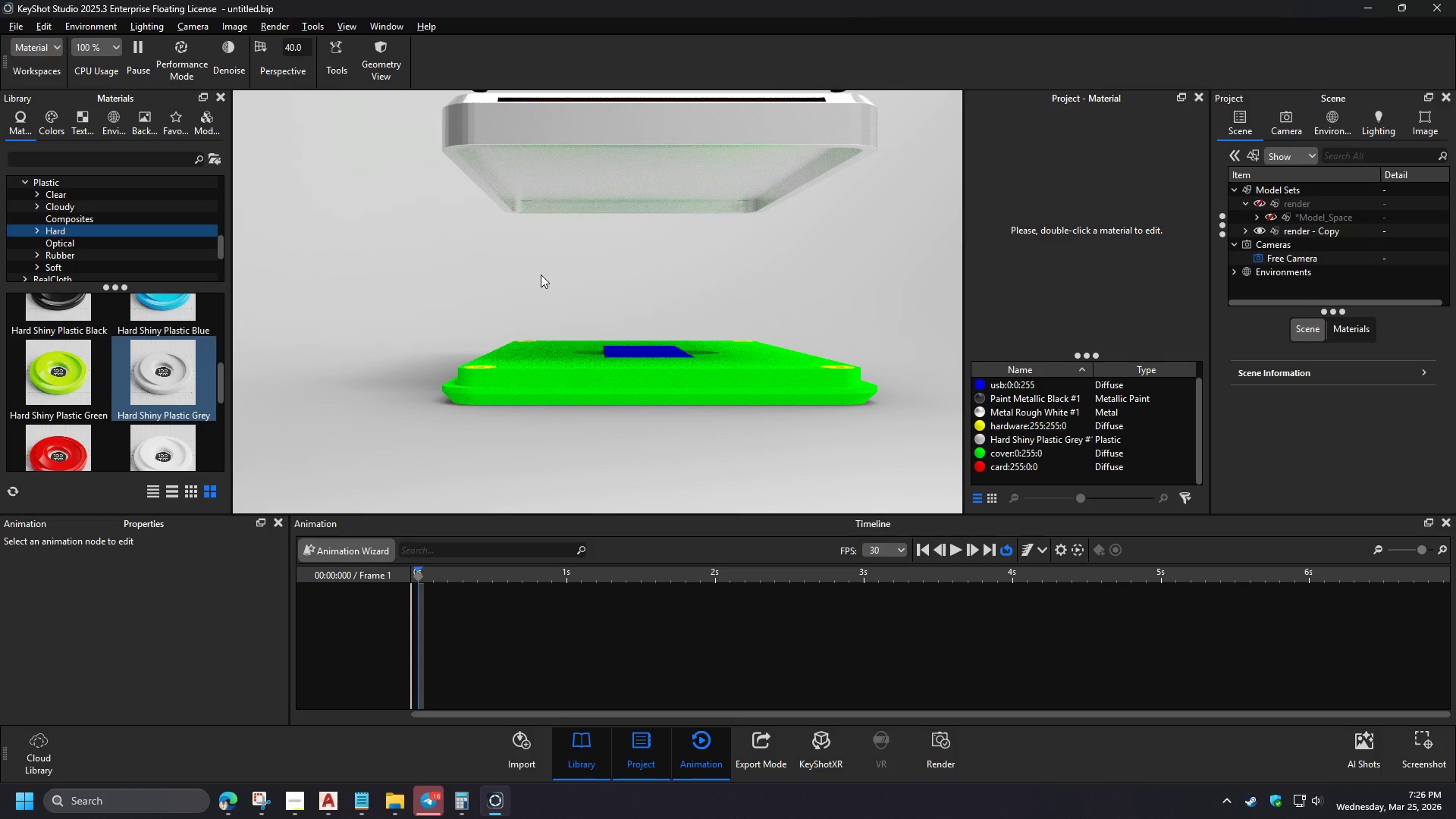 
left_click_drag(start_coordinate=[539, 272], to_coordinate=[592, 315])
 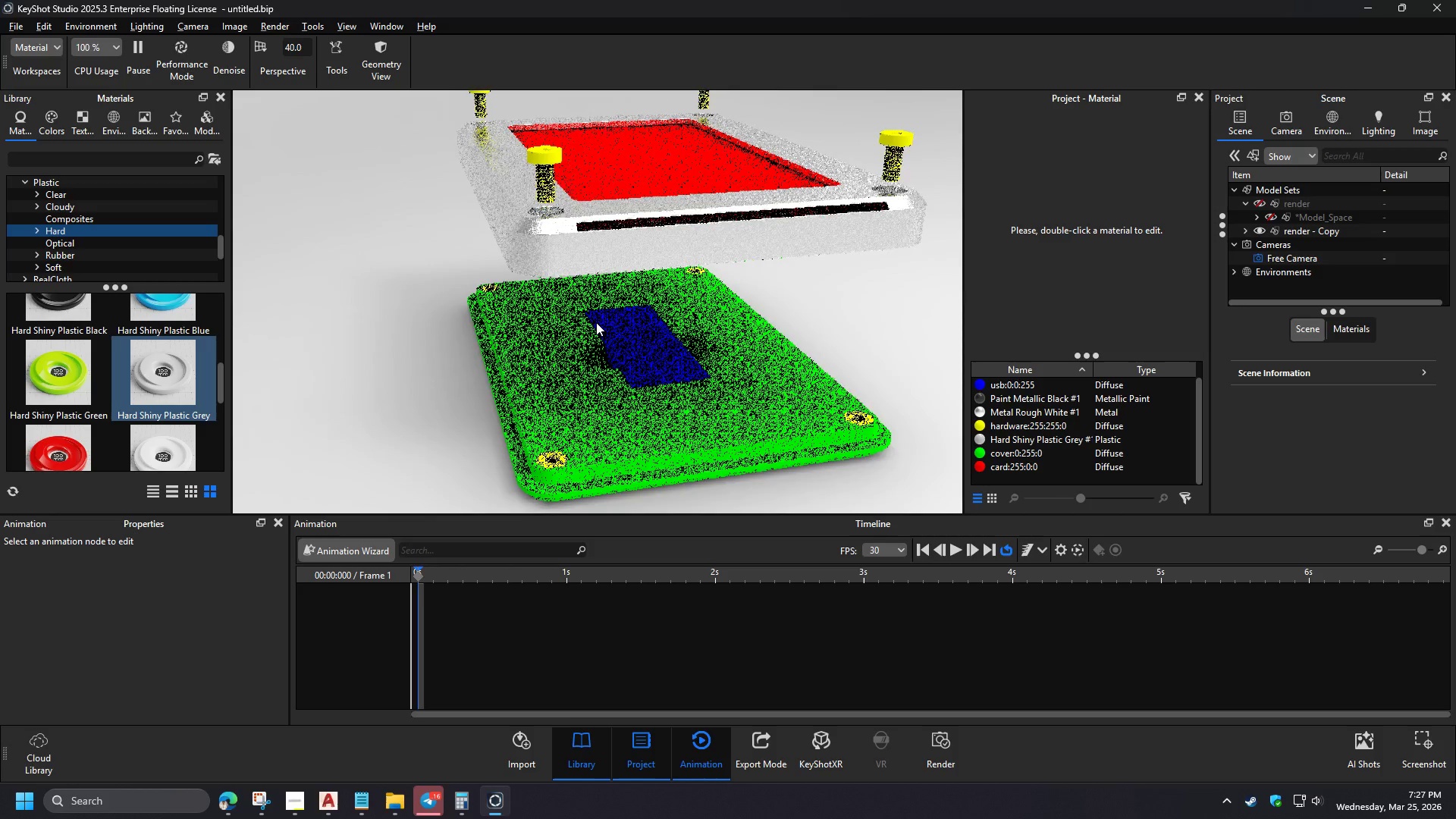 
left_click_drag(start_coordinate=[1016, 399], to_coordinate=[540, 158])
 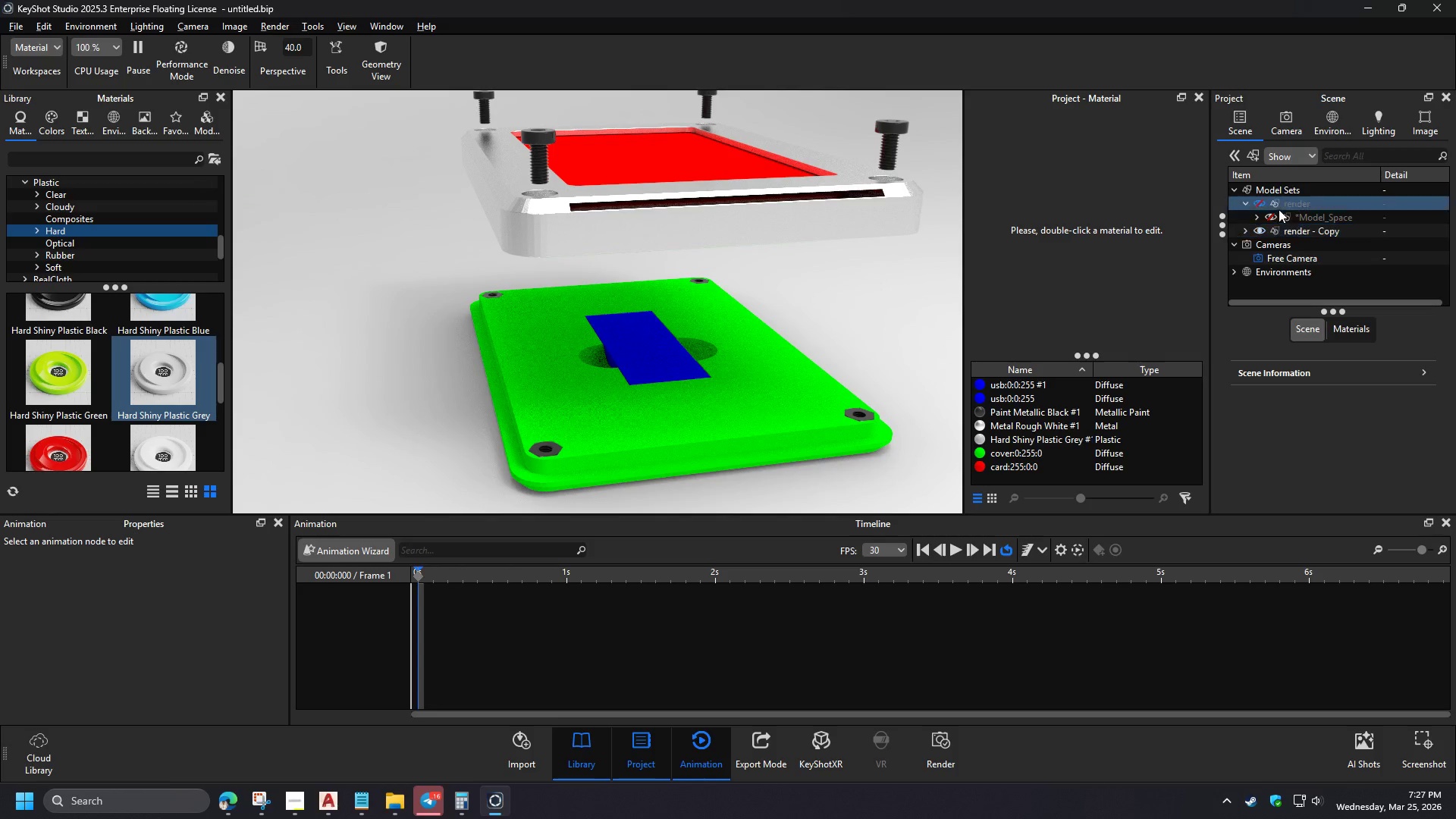 
left_click([1259, 216])
 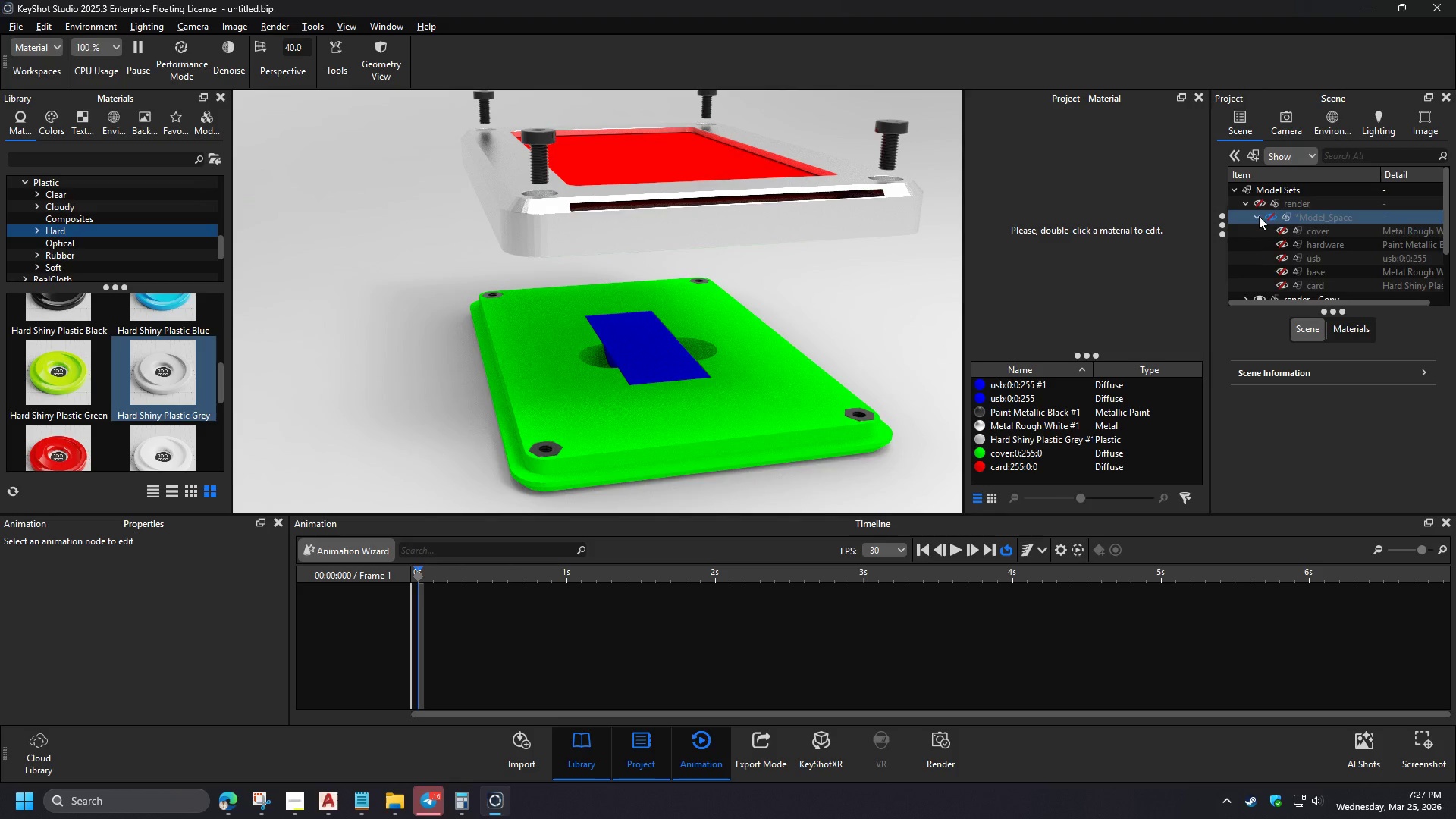 
left_click([1259, 216])
 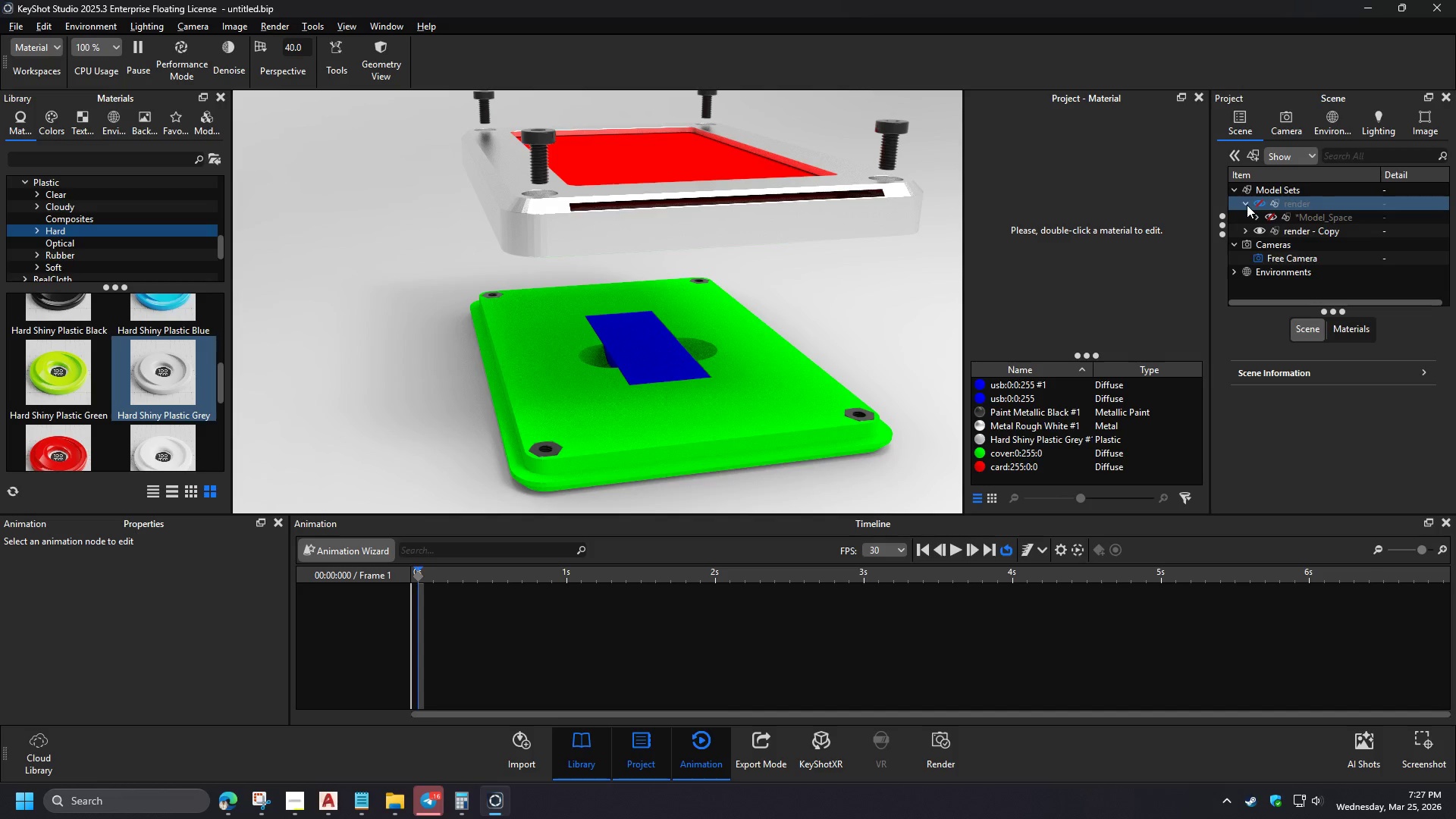 
left_click([1247, 205])
 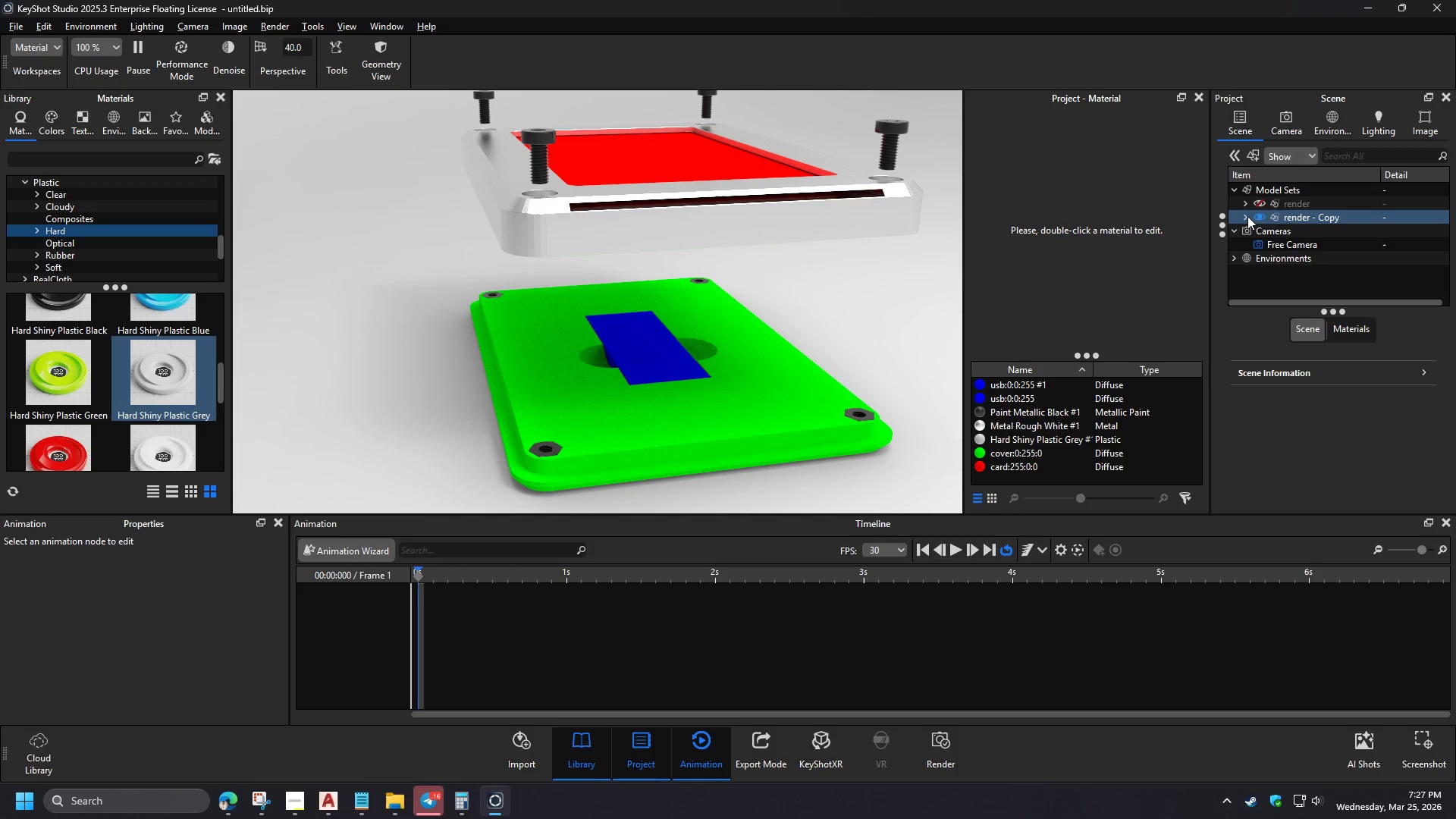 
left_click([1247, 216])
 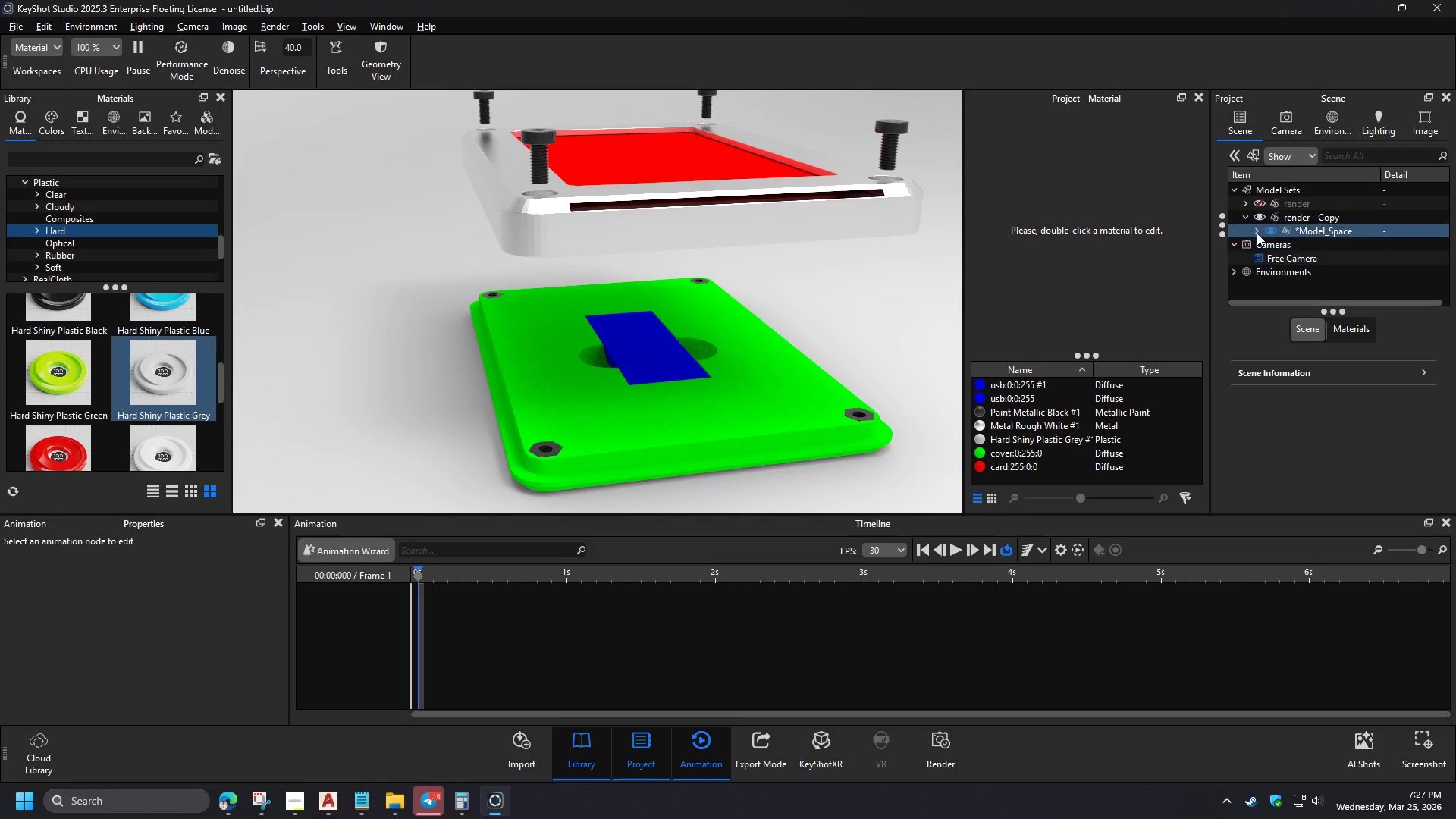 
left_click([1255, 228])
 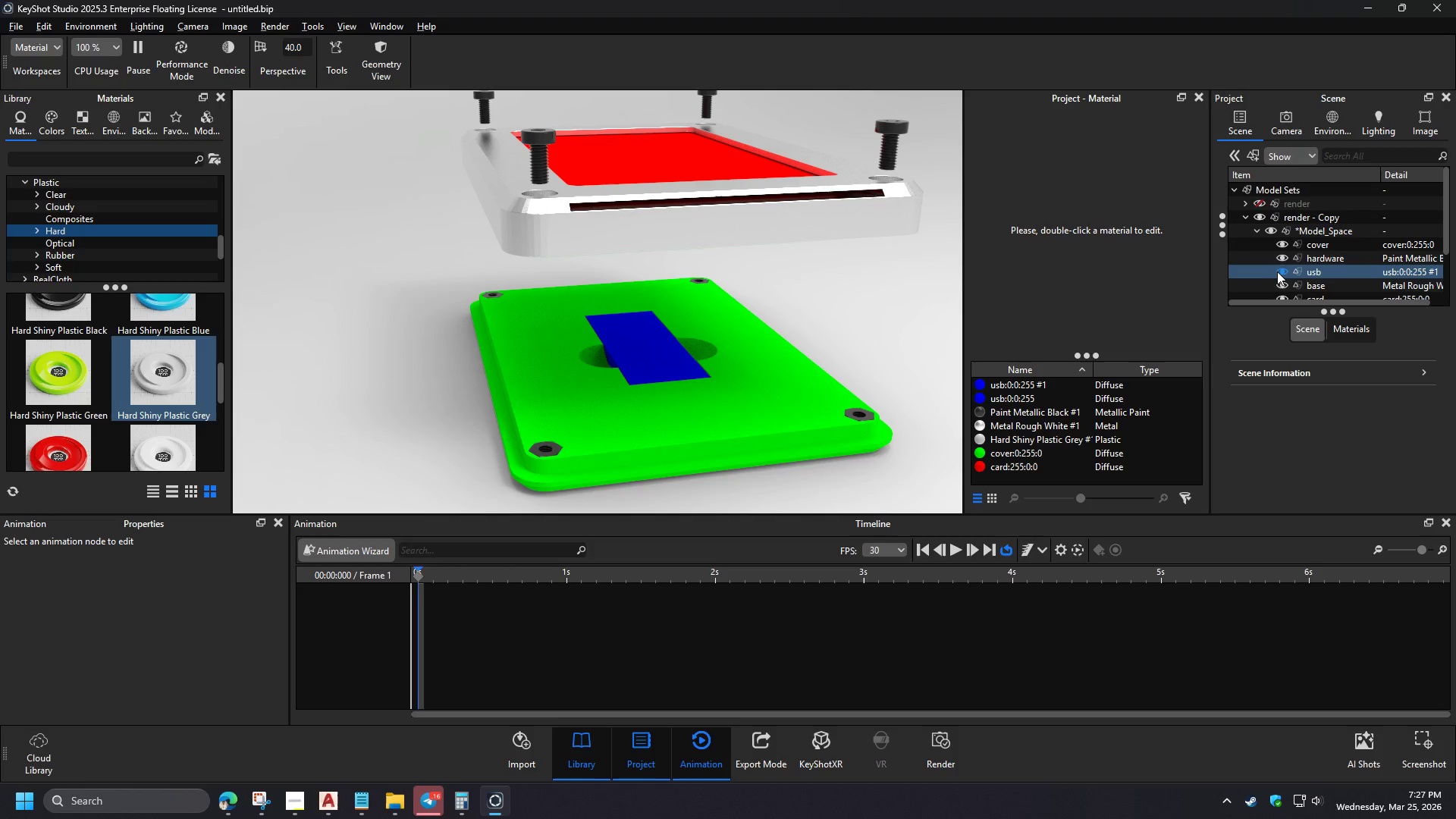 
left_click([1279, 271])
 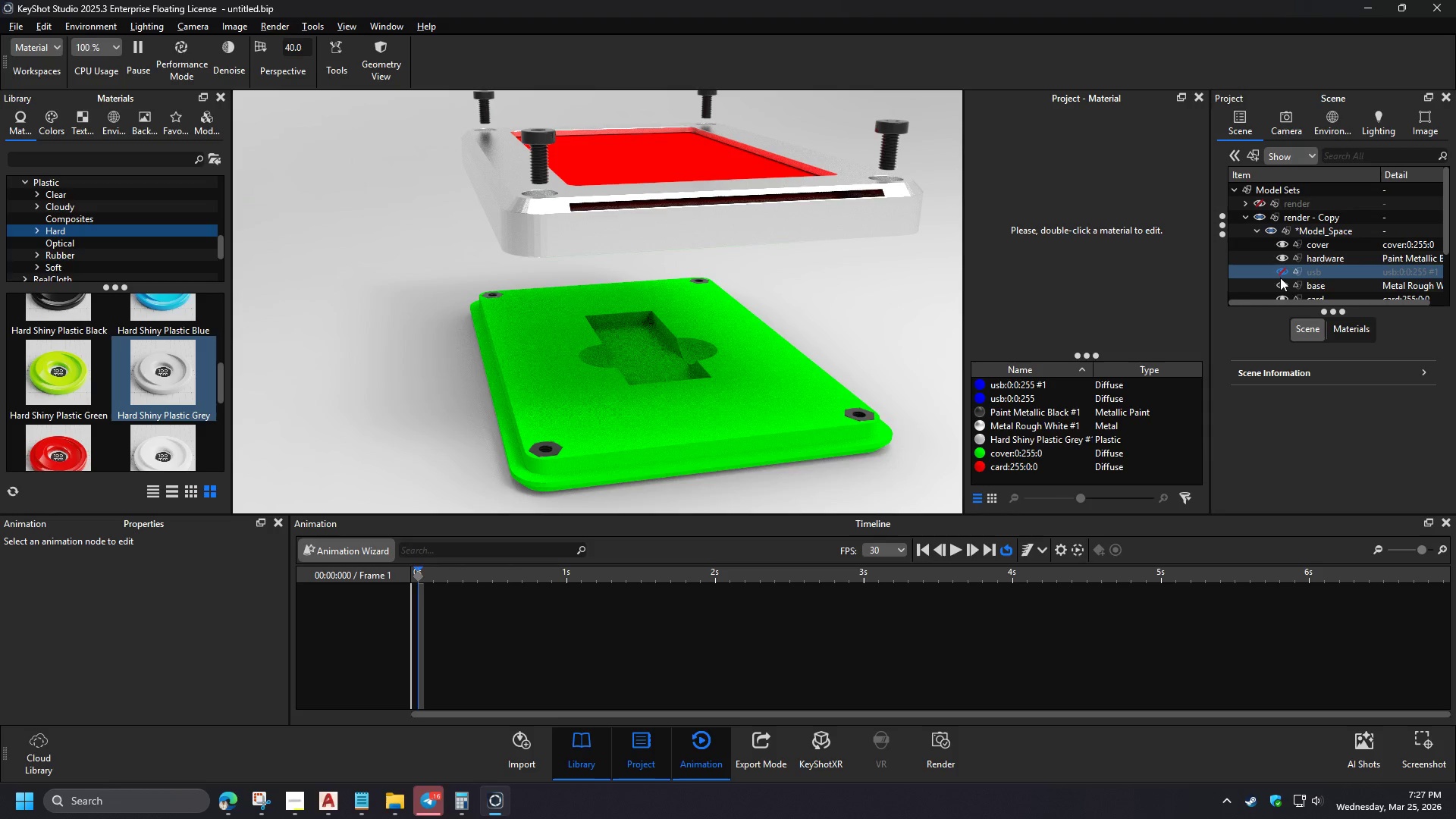 
wait(5.19)
 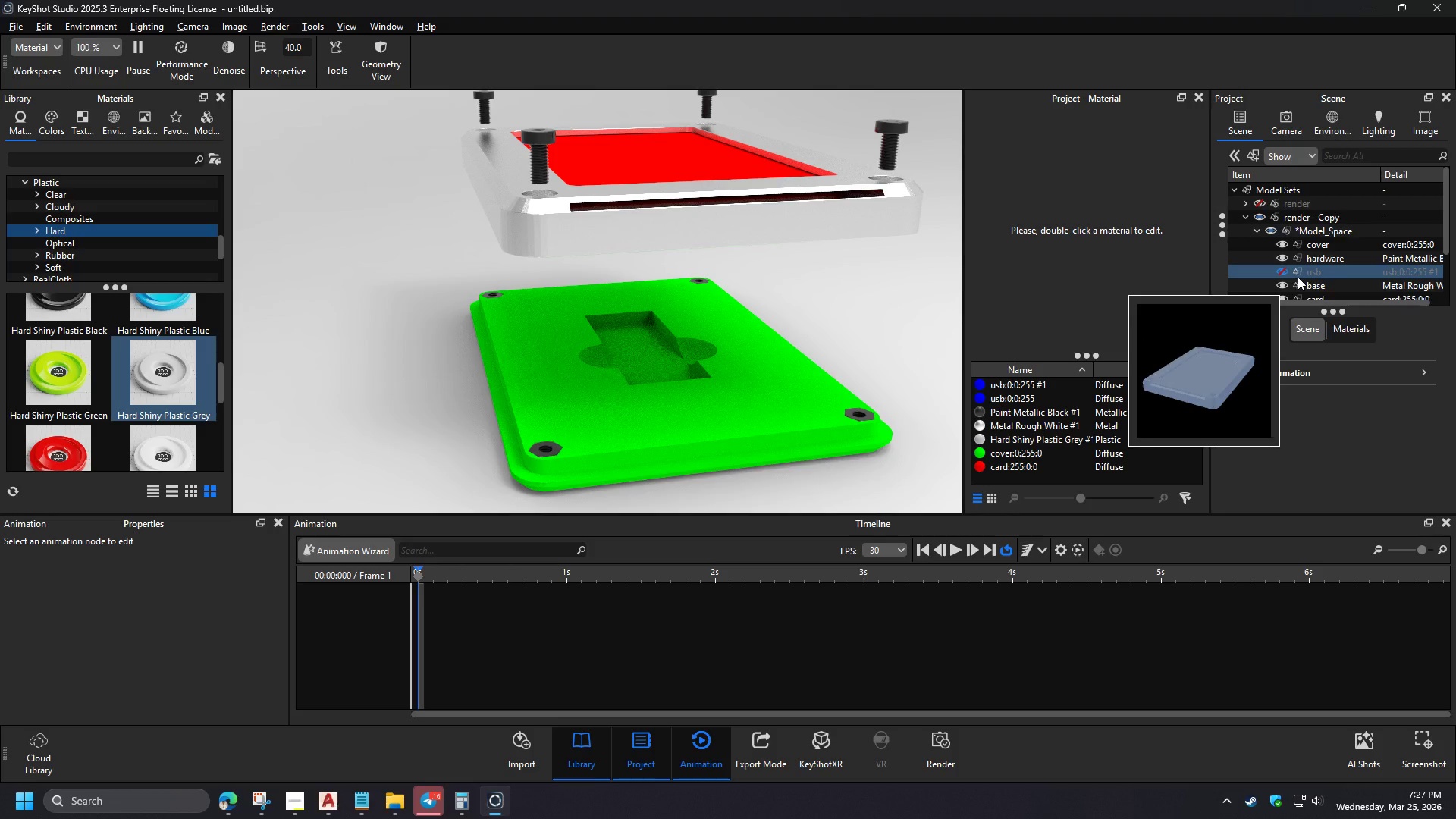 
left_click([1281, 259])
 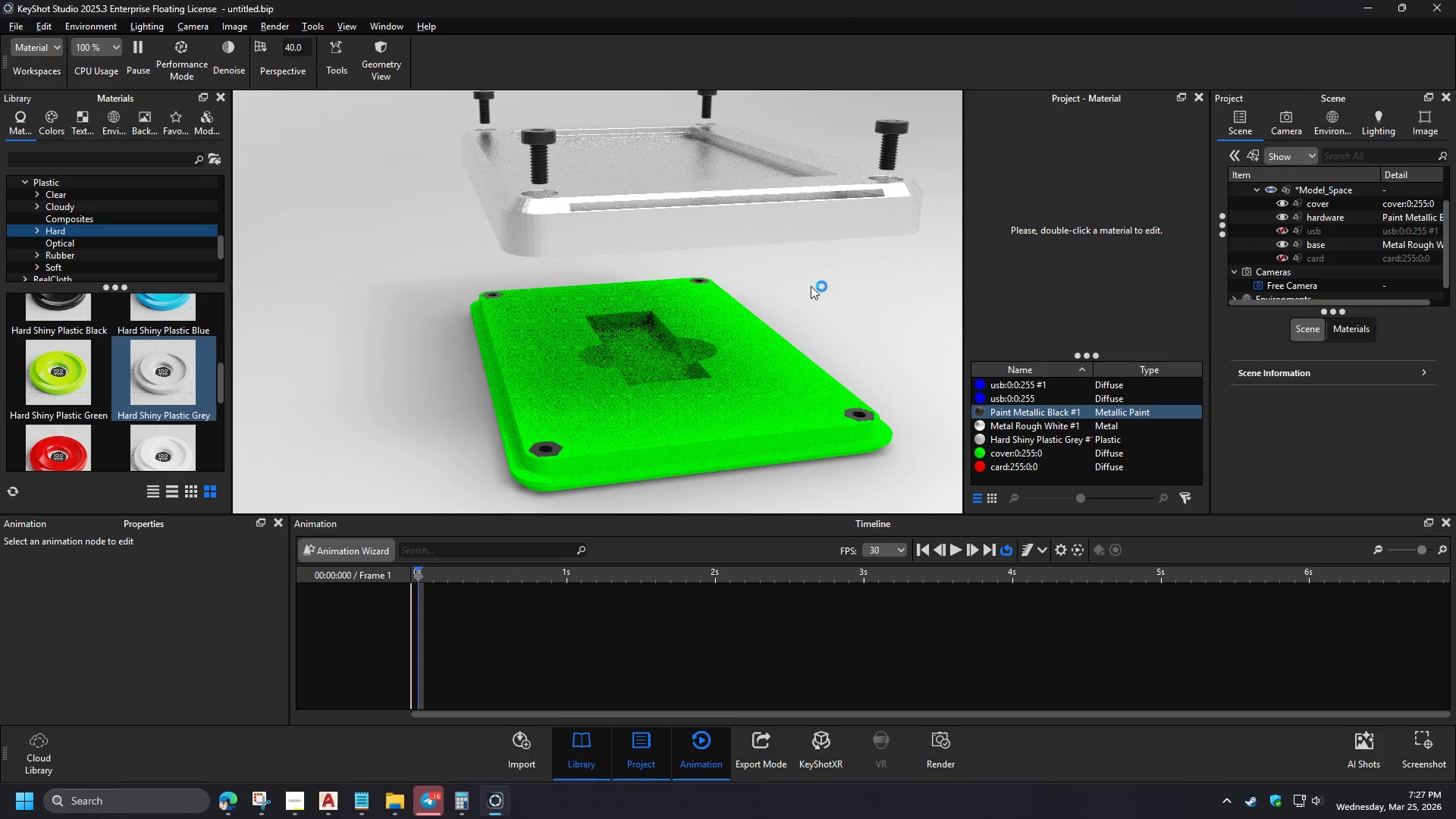 
scroll: coordinate [1305, 275], scroll_direction: down, amount: 1.0
 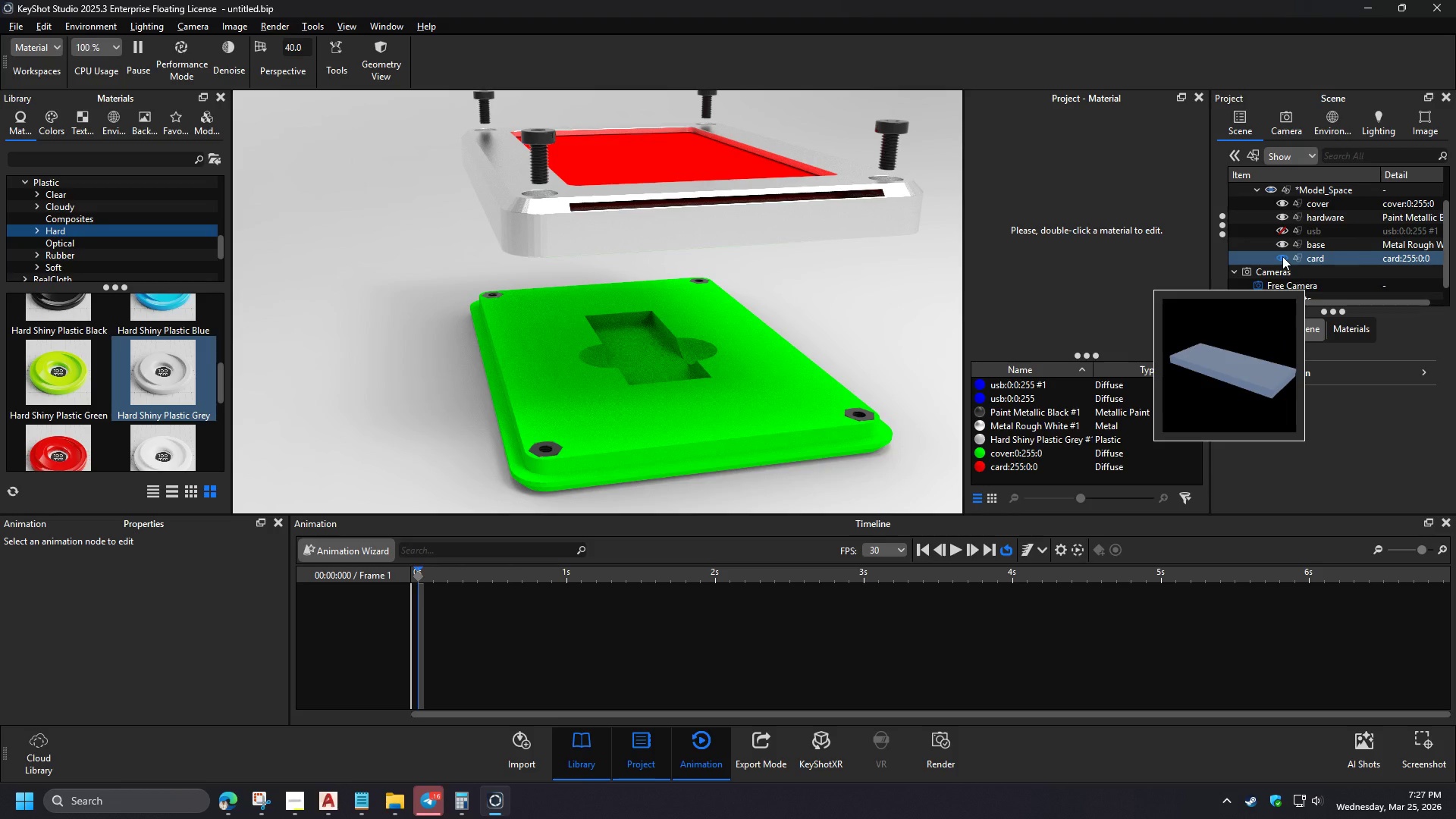 
left_click_drag(start_coordinate=[1028, 428], to_coordinate=[752, 406])
 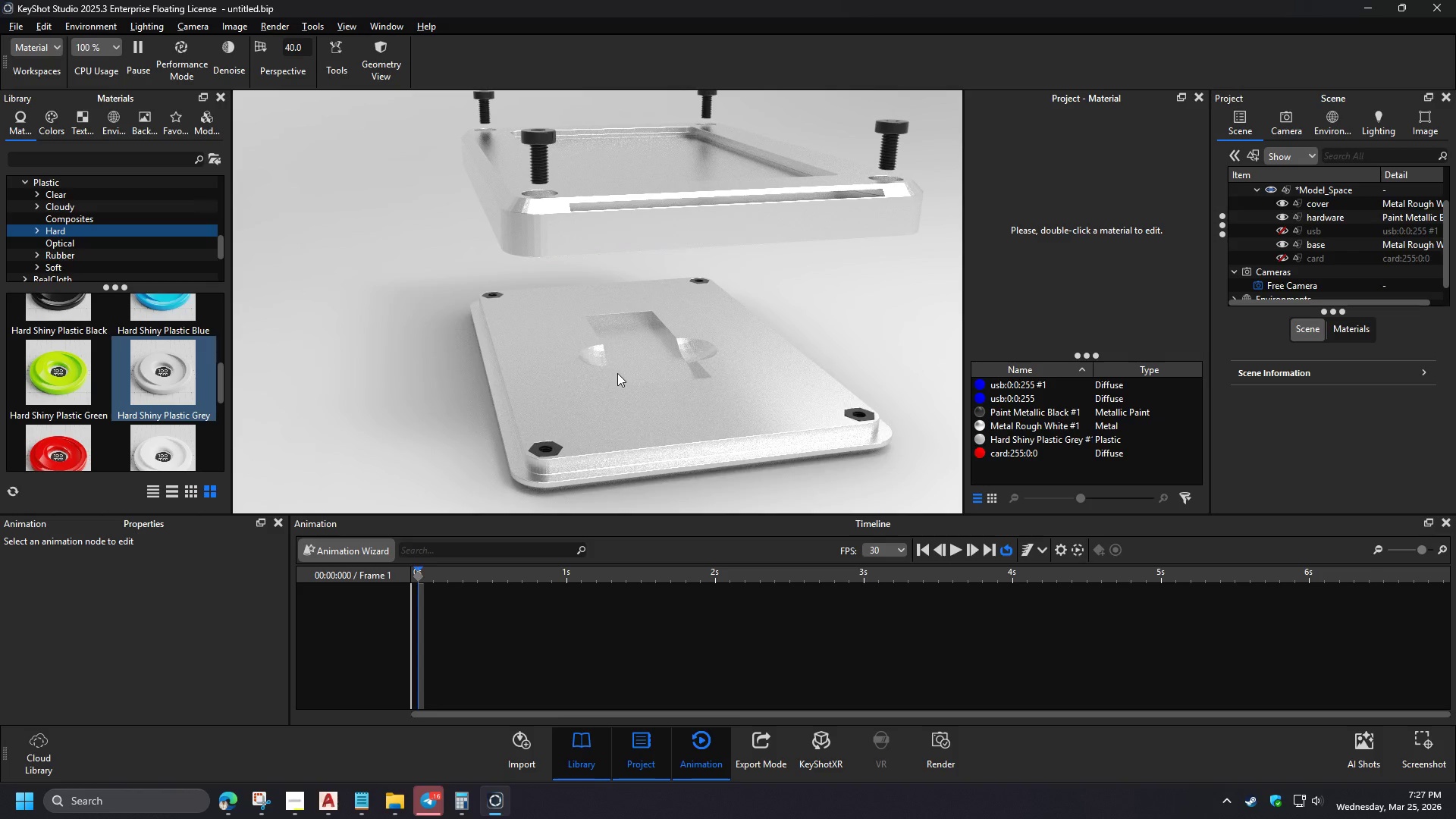 
wait(10.64)
 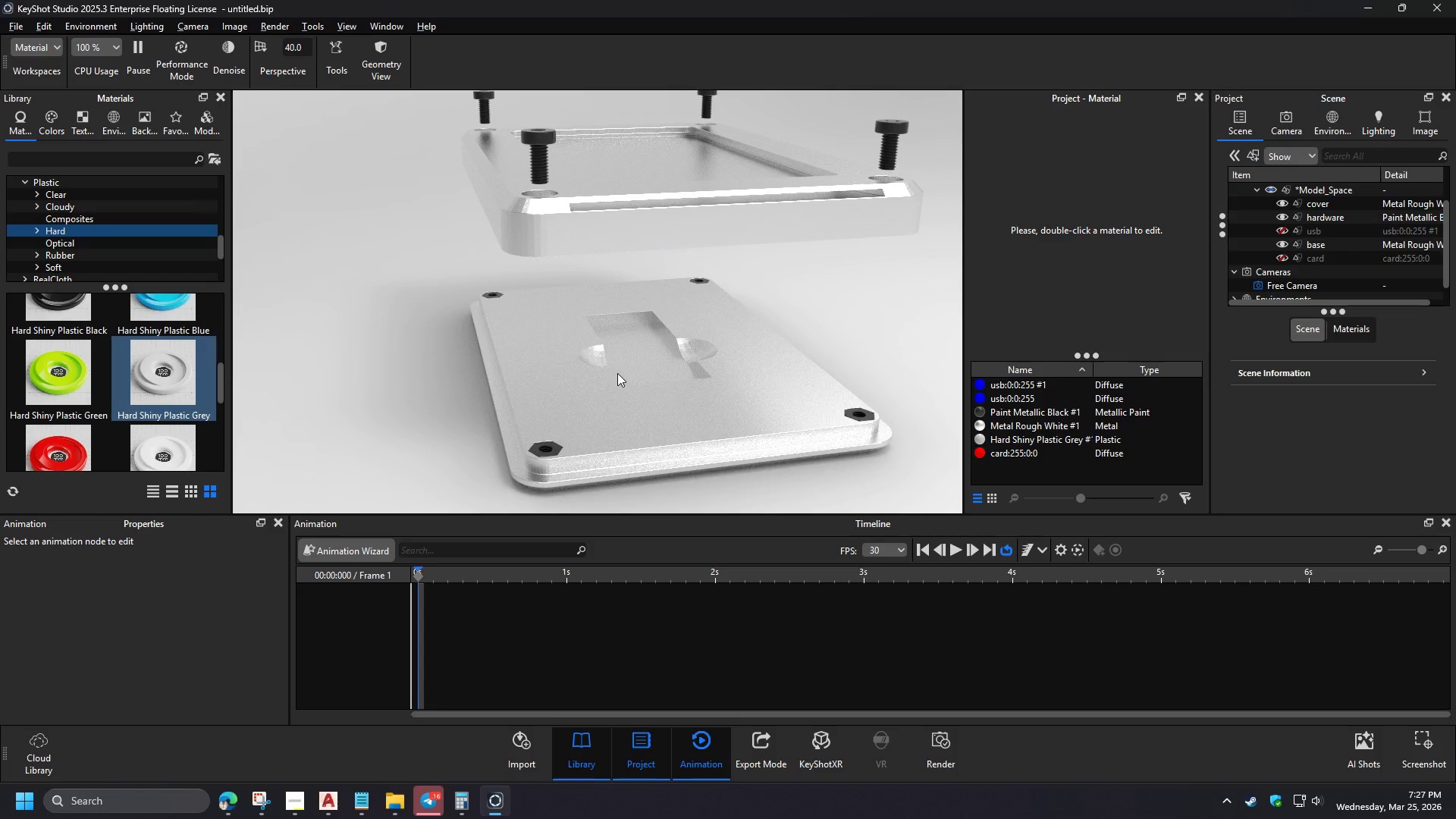 
left_click_drag(start_coordinate=[815, 391], to_coordinate=[610, 394])
 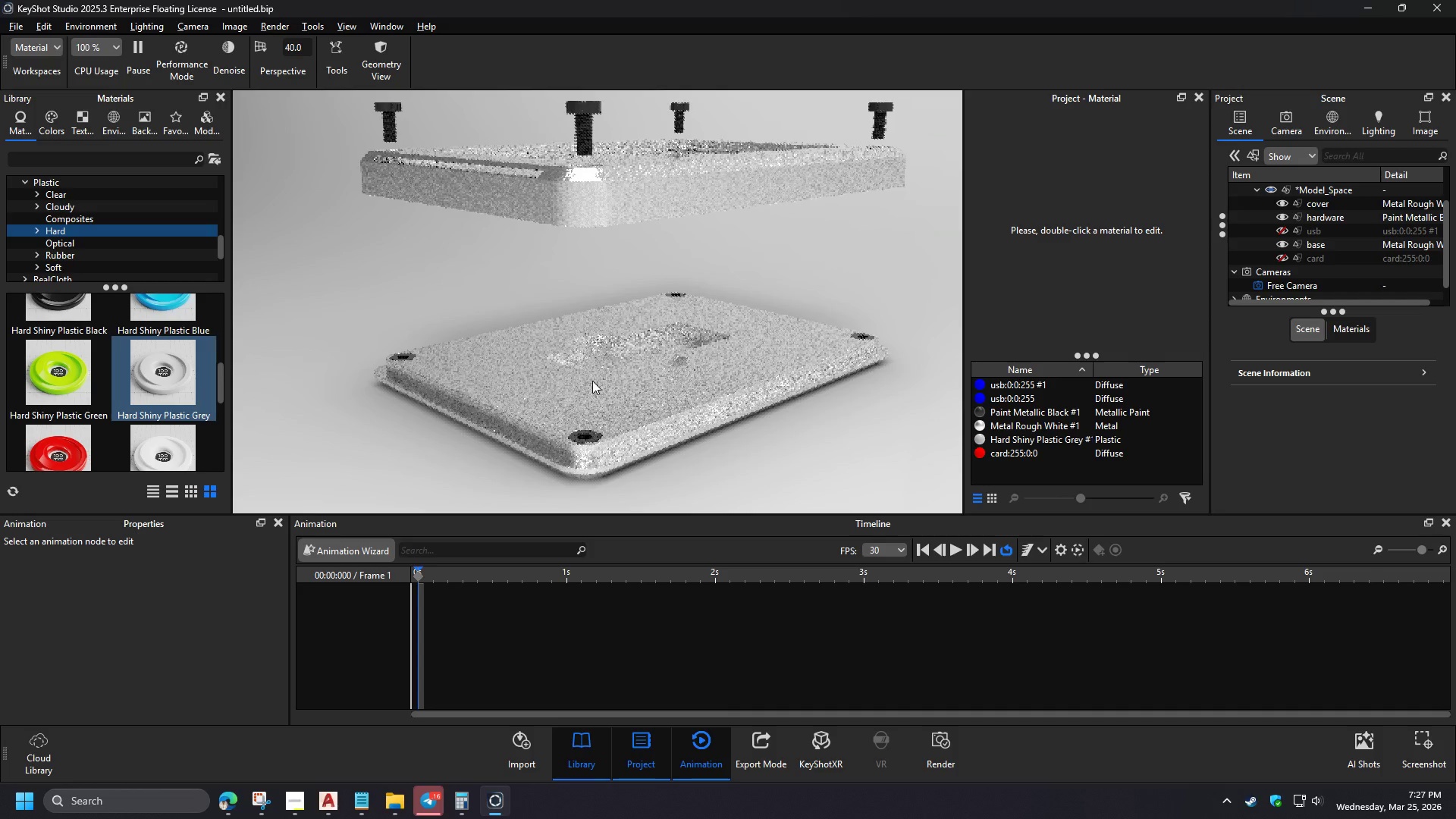 
left_click_drag(start_coordinate=[629, 254], to_coordinate=[628, 246])
 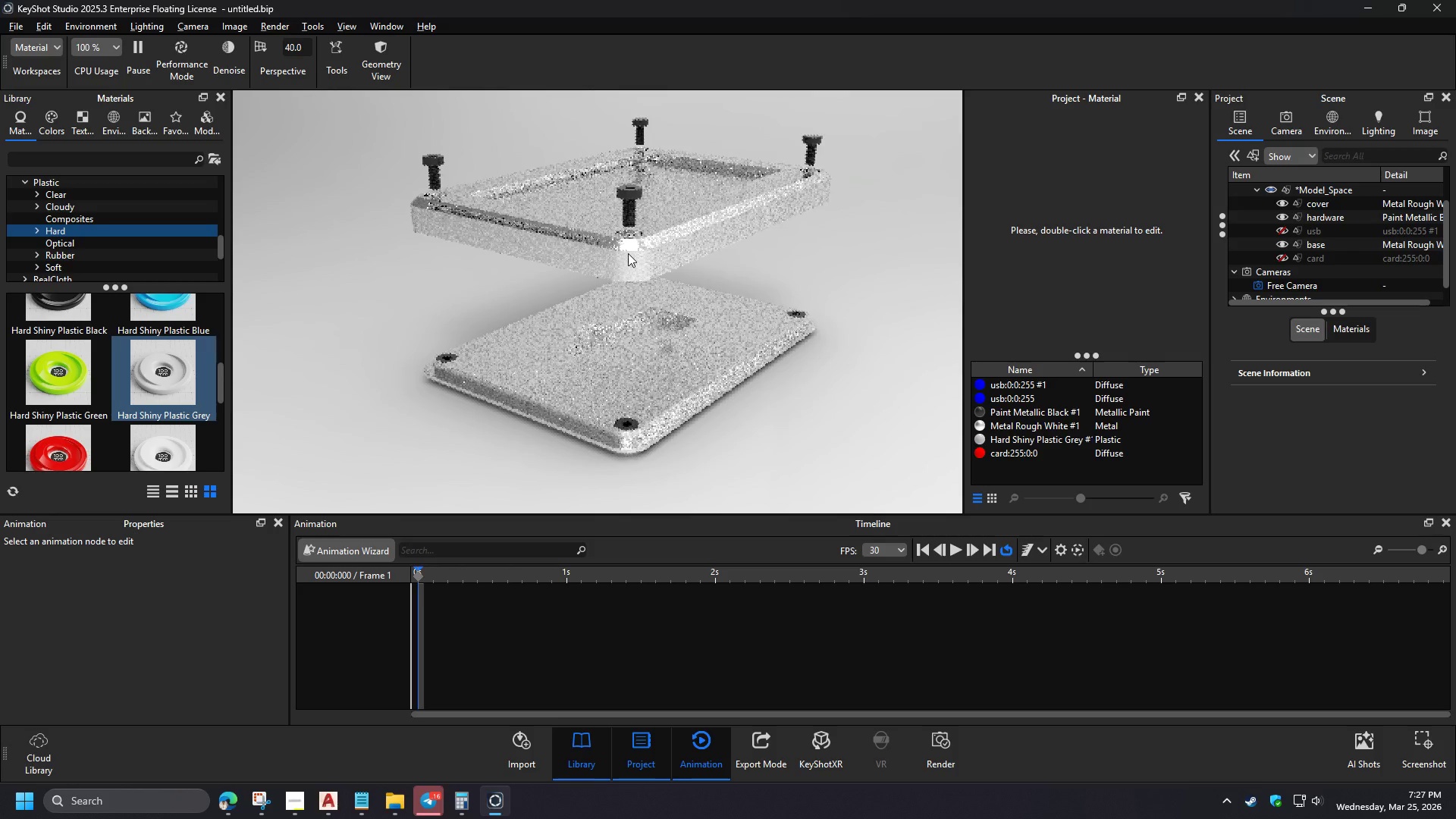 
scroll: coordinate [597, 215], scroll_direction: up, amount: 2.0
 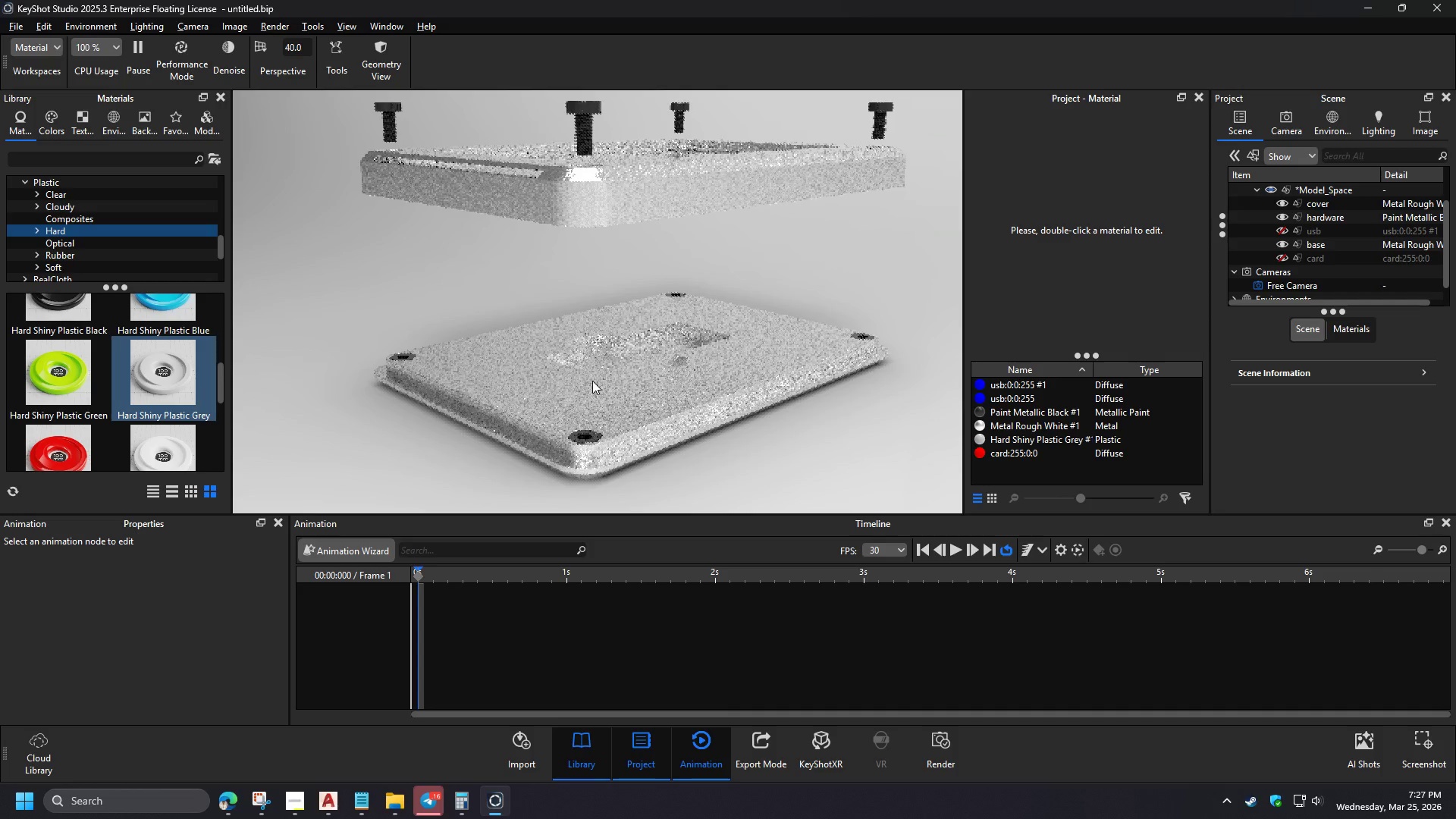 
left_click_drag(start_coordinate=[695, 289], to_coordinate=[686, 303])
 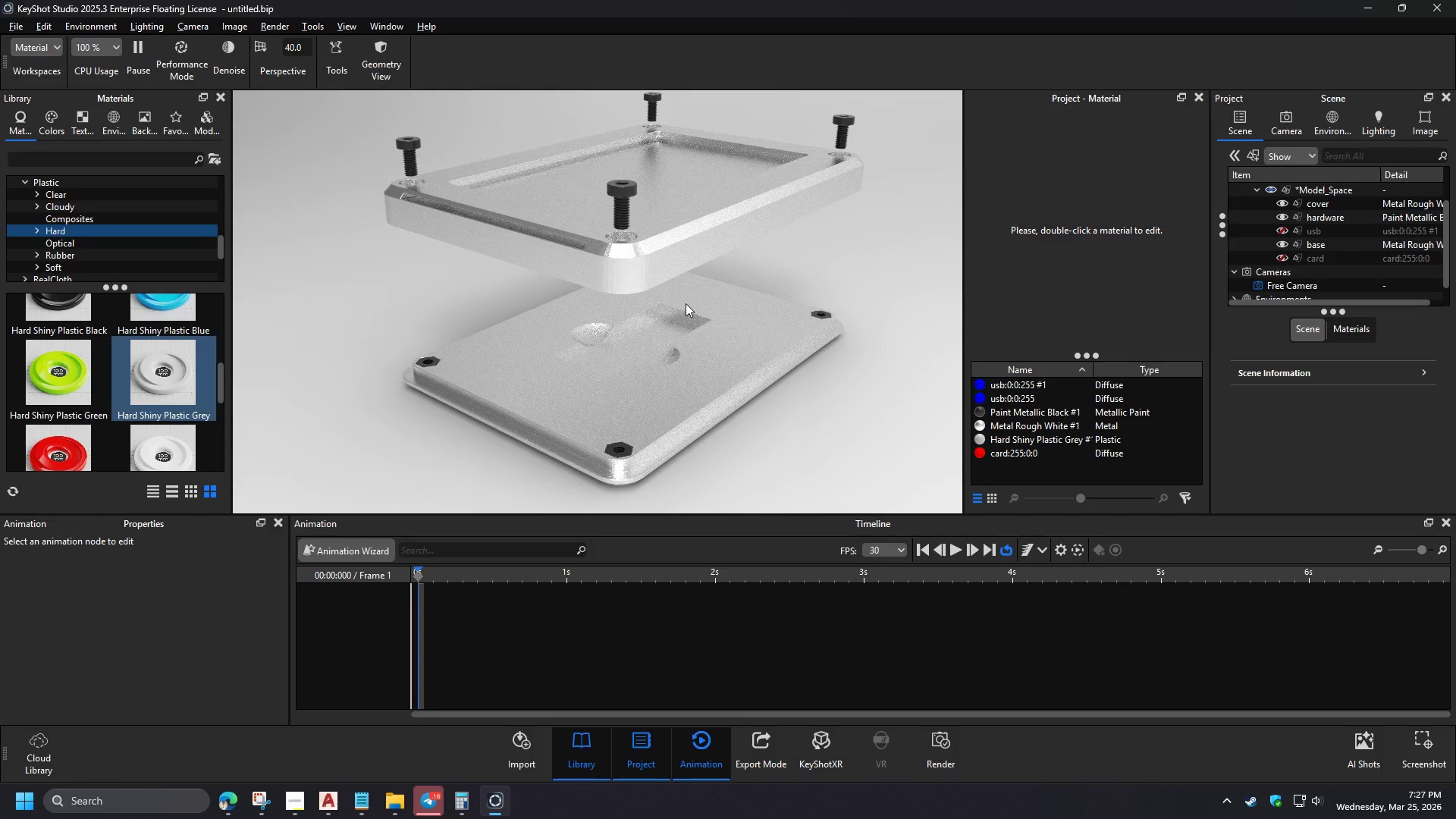 
scroll: coordinate [672, 317], scroll_direction: up, amount: 1.0
 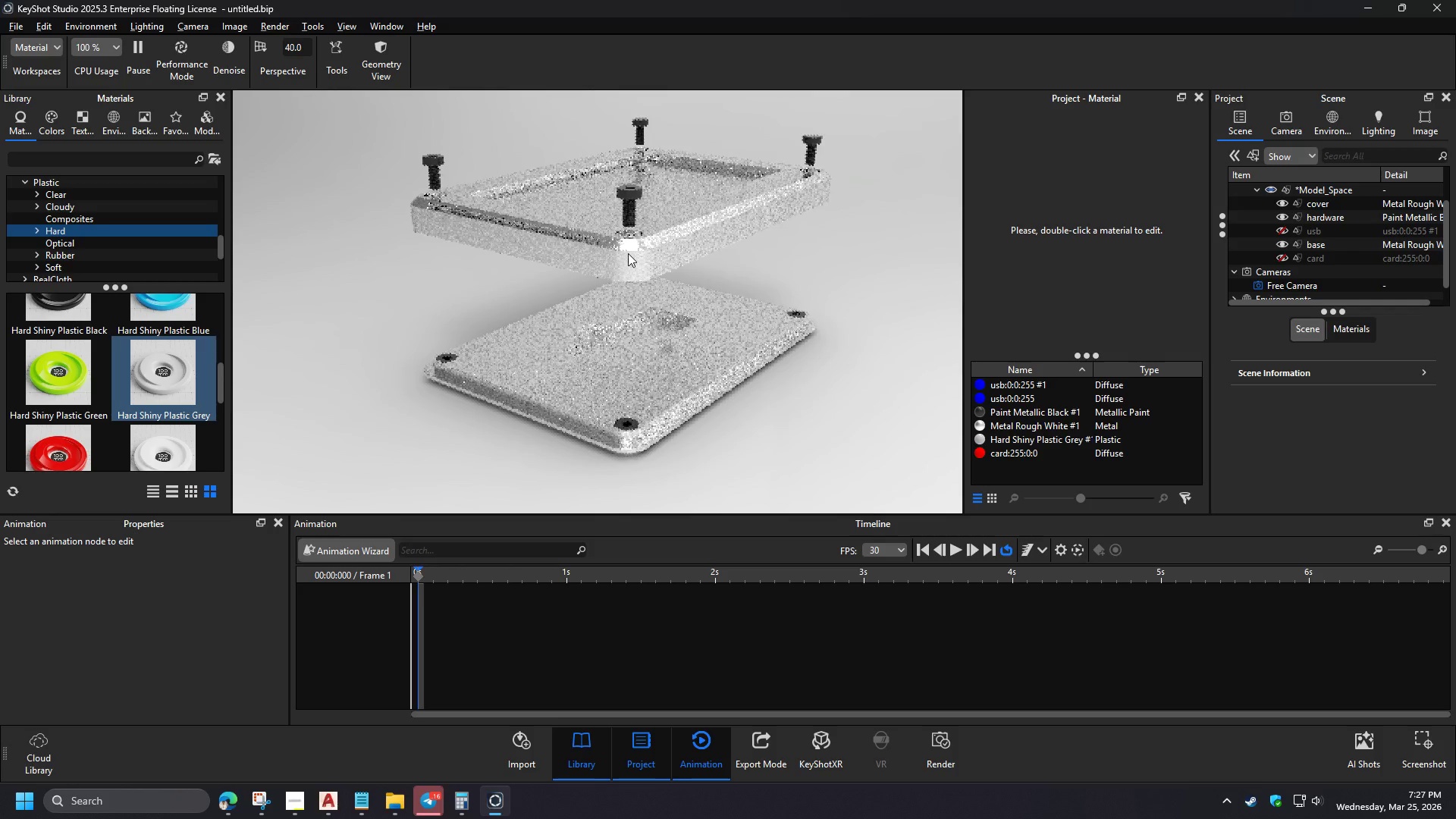 
scroll: coordinate [665, 314], scroll_direction: down, amount: 2.0
 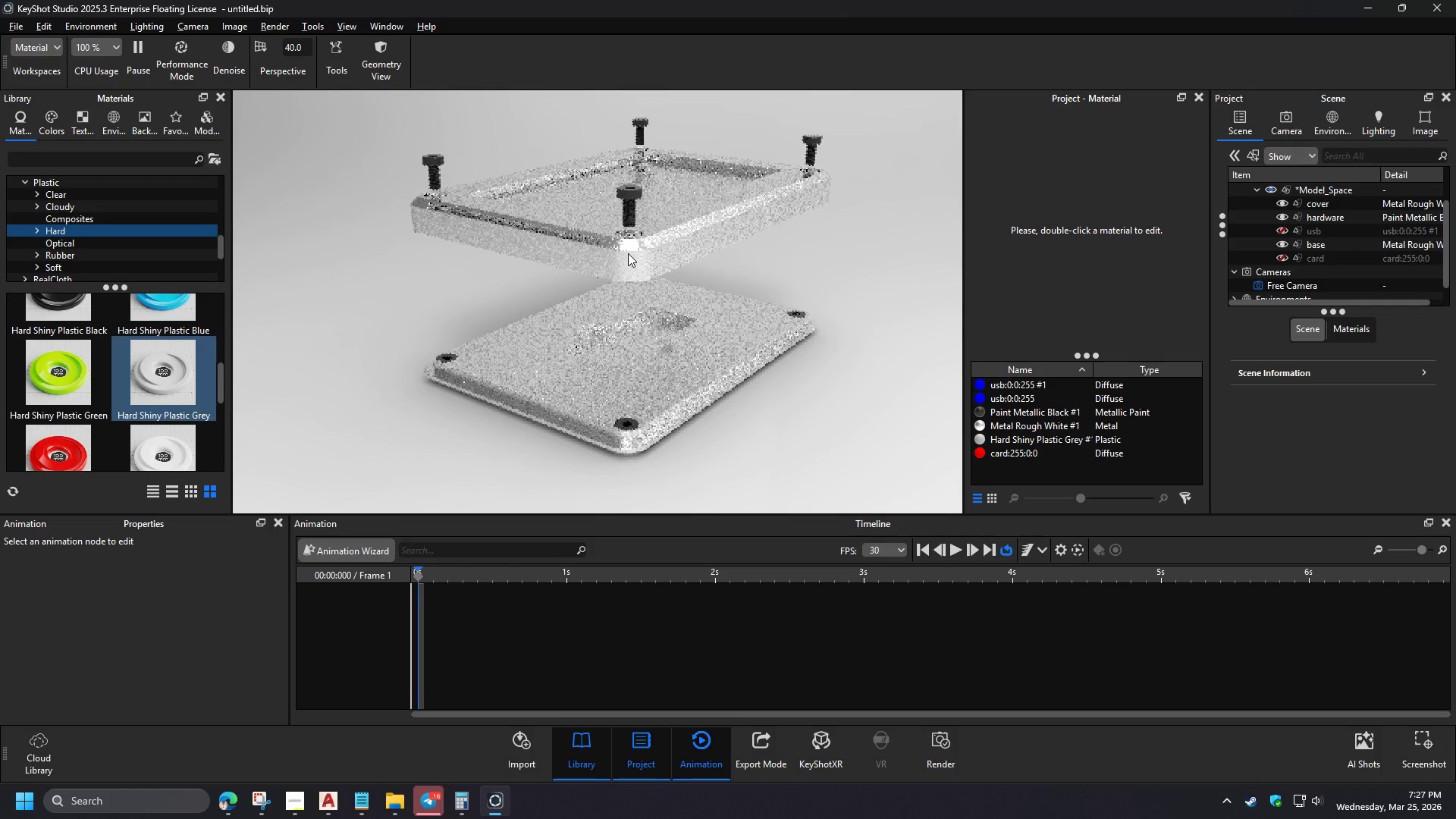 
scroll: coordinate [638, 290], scroll_direction: up, amount: 1.0
 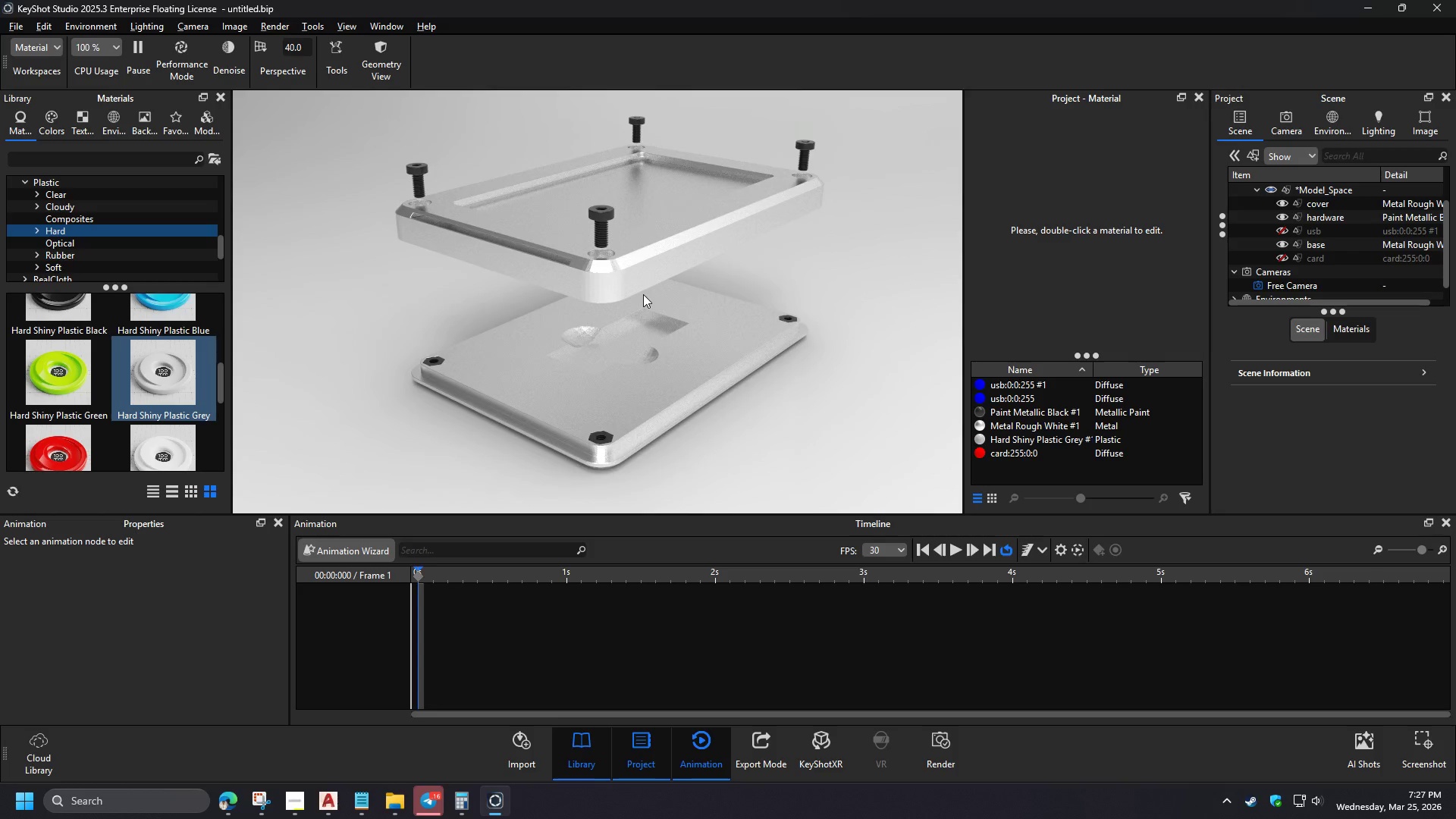 
wait(8.37)
 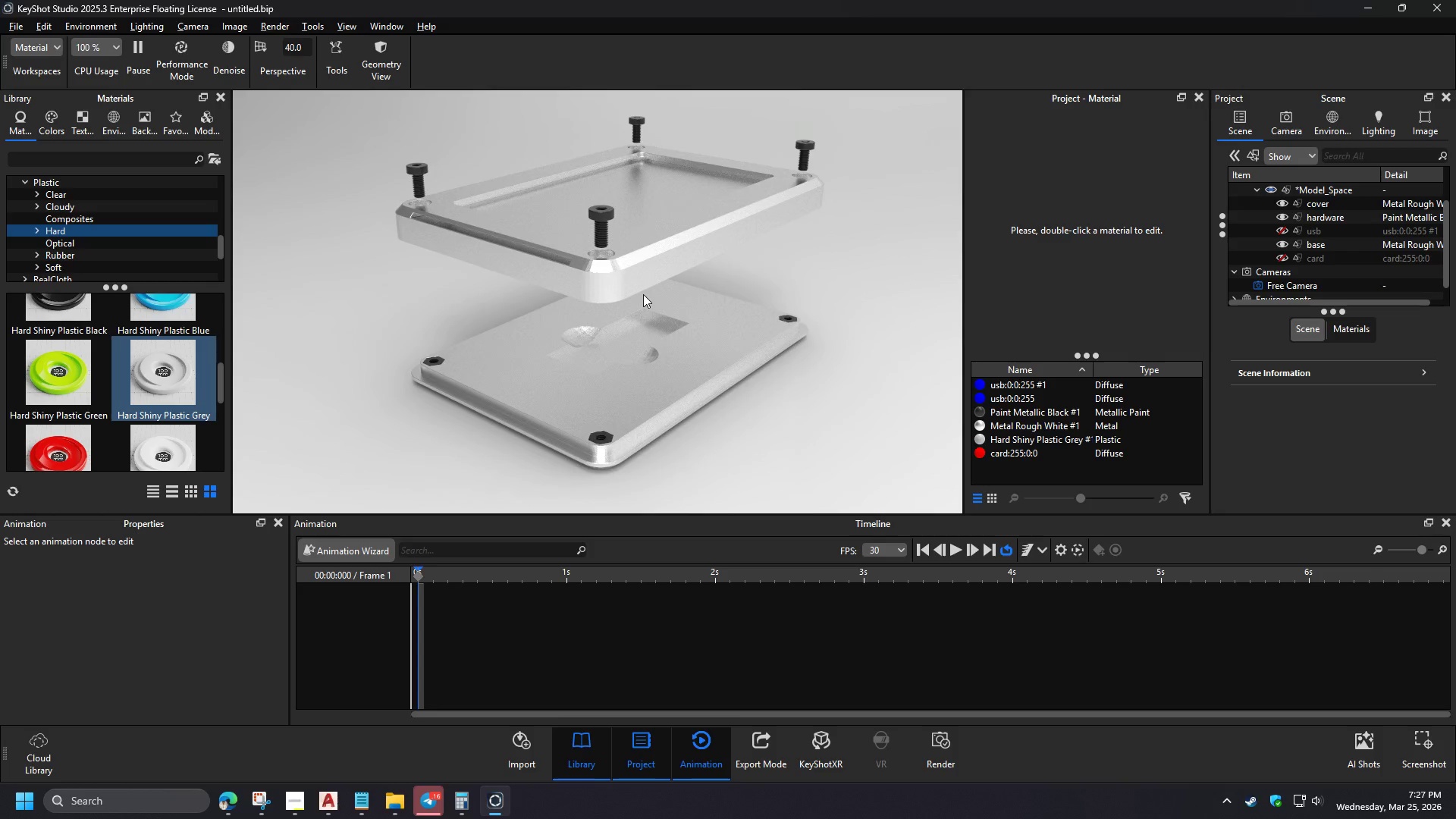 
left_click([386, 806])
 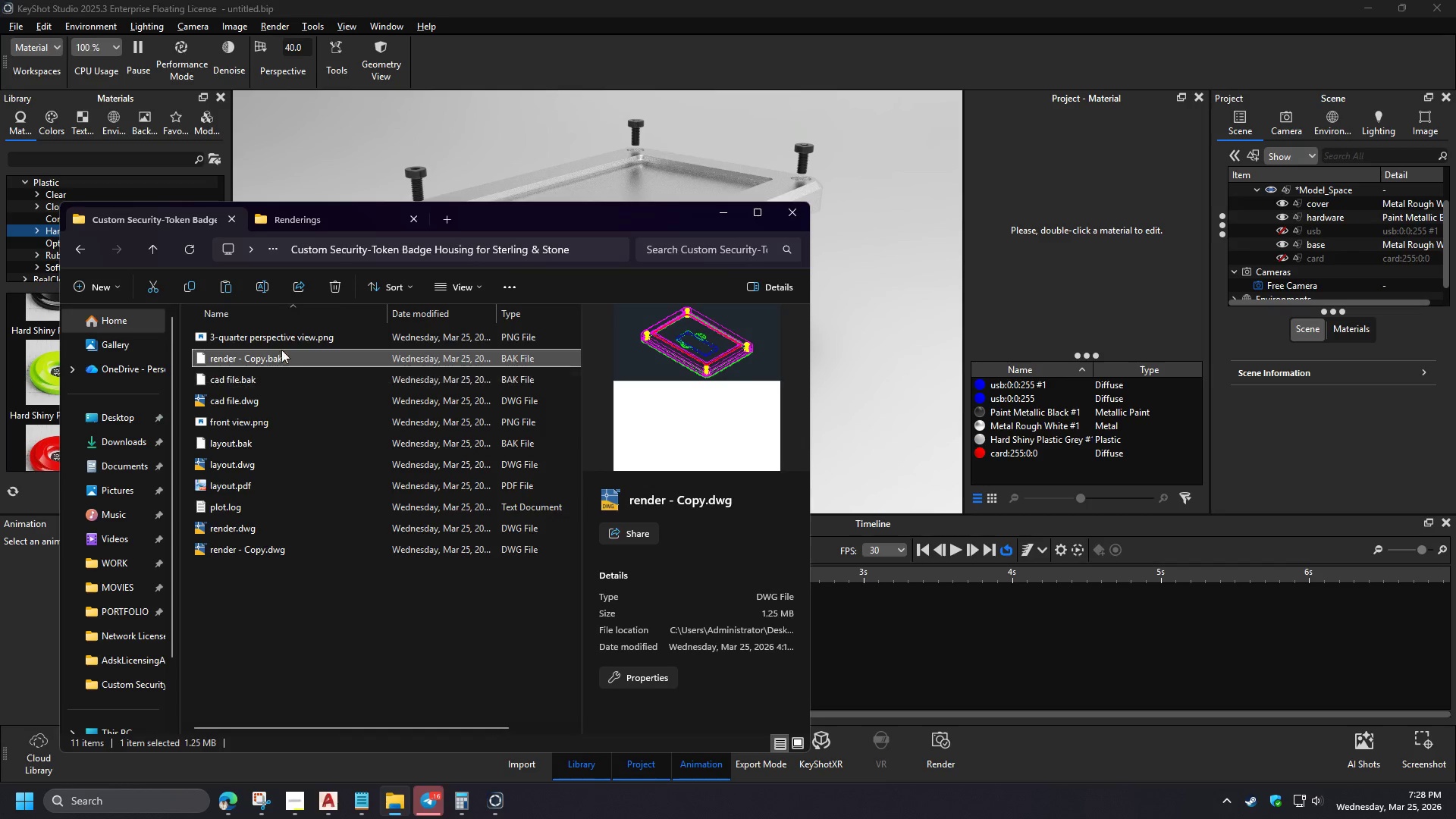 
left_click([272, 334])
 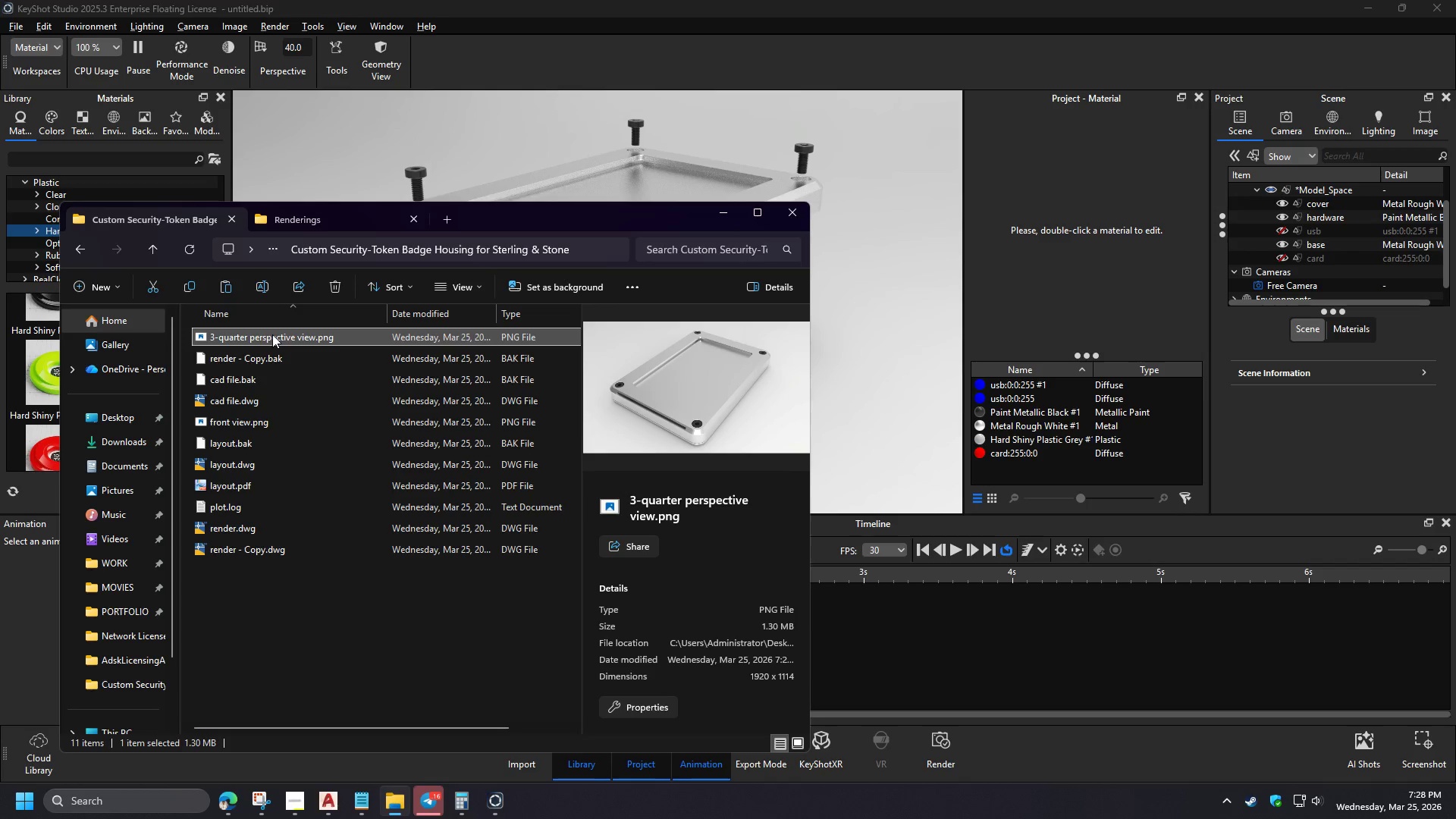 
double_click([272, 334])
 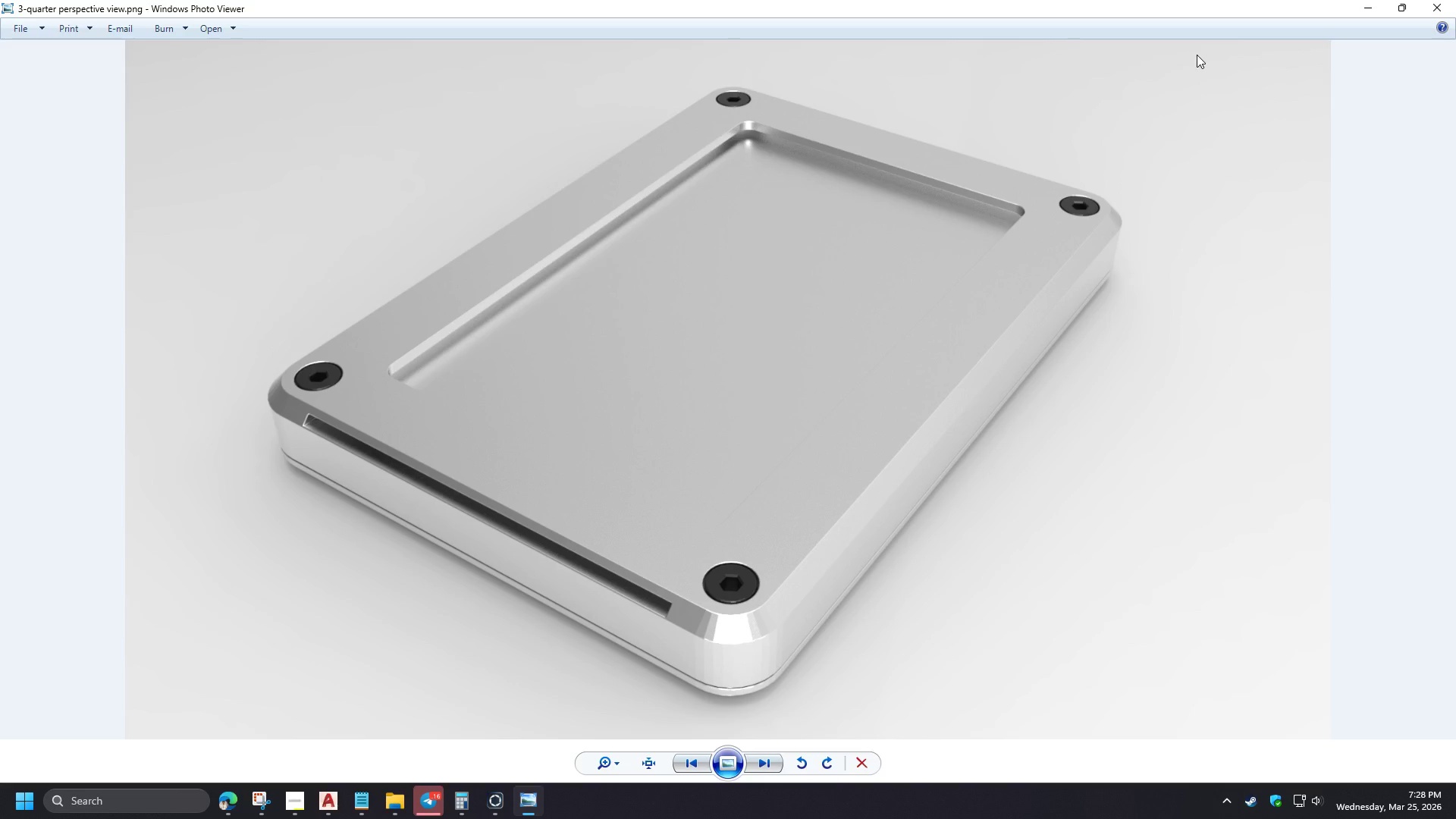 
left_click([1370, 0])
 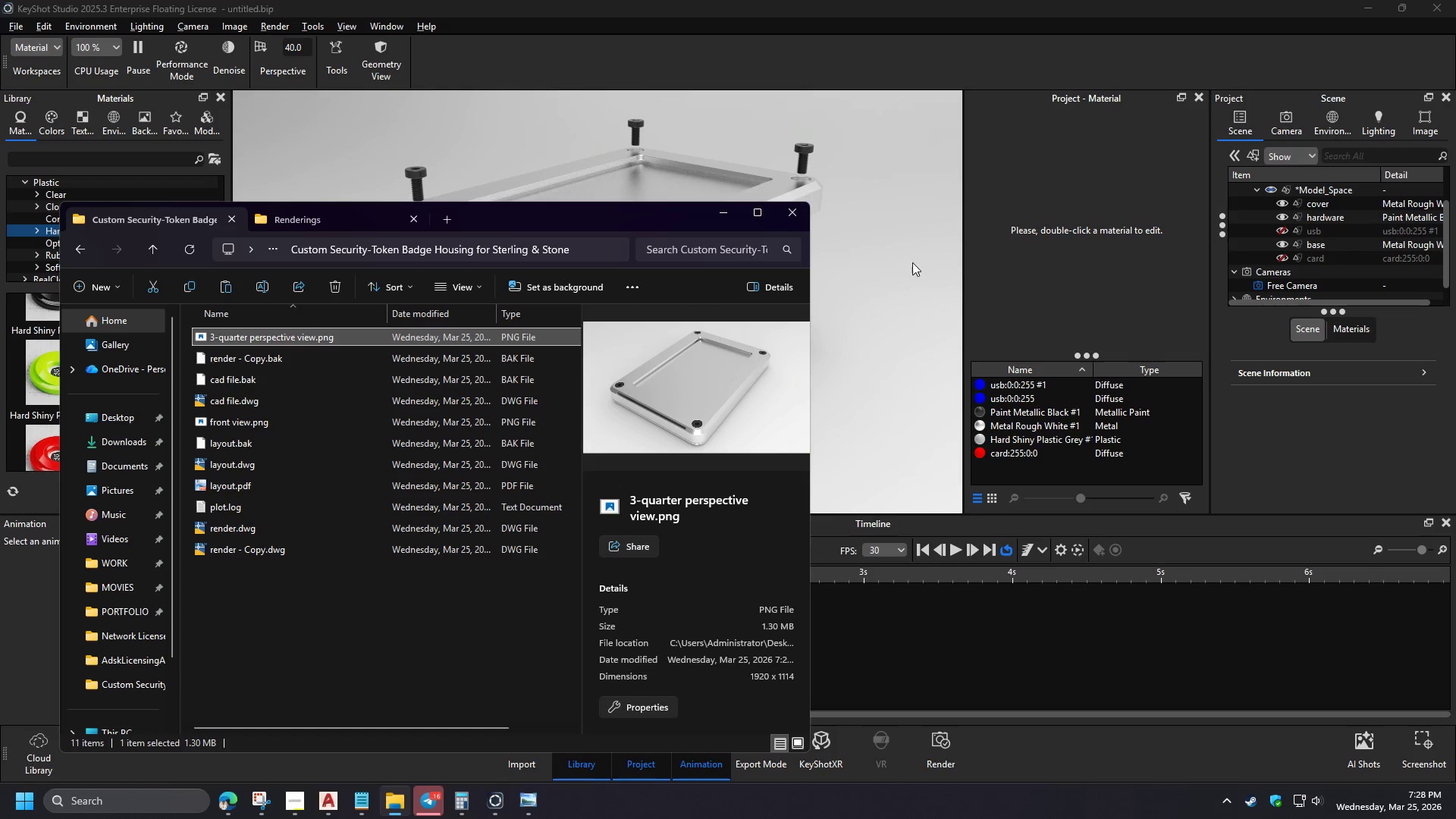 
left_click([904, 271])
 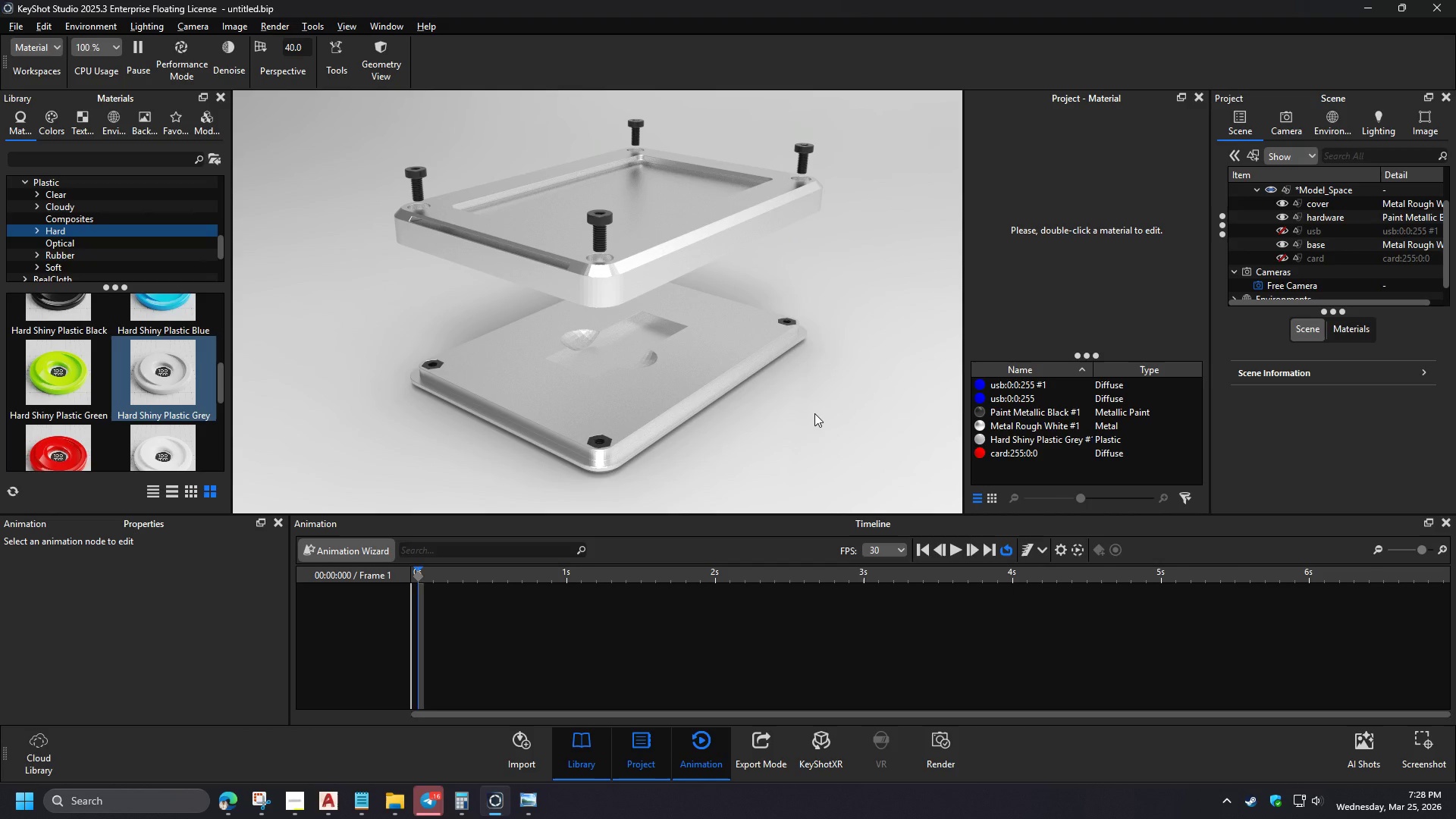 
hold_key(key=ControlLeft, duration=1.28)
 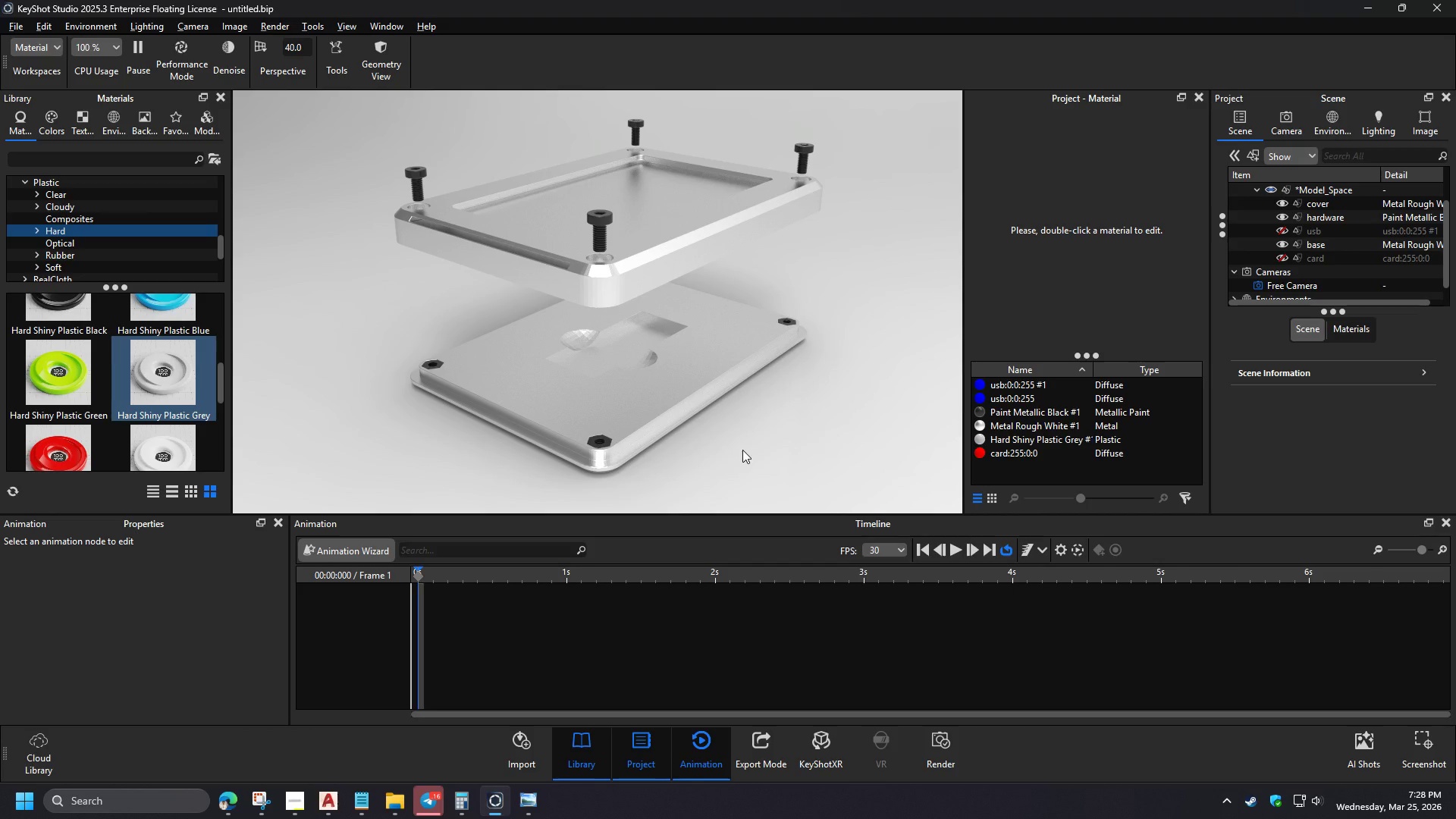 
left_click_drag(start_coordinate=[307, 45], to_coordinate=[278, 45])
 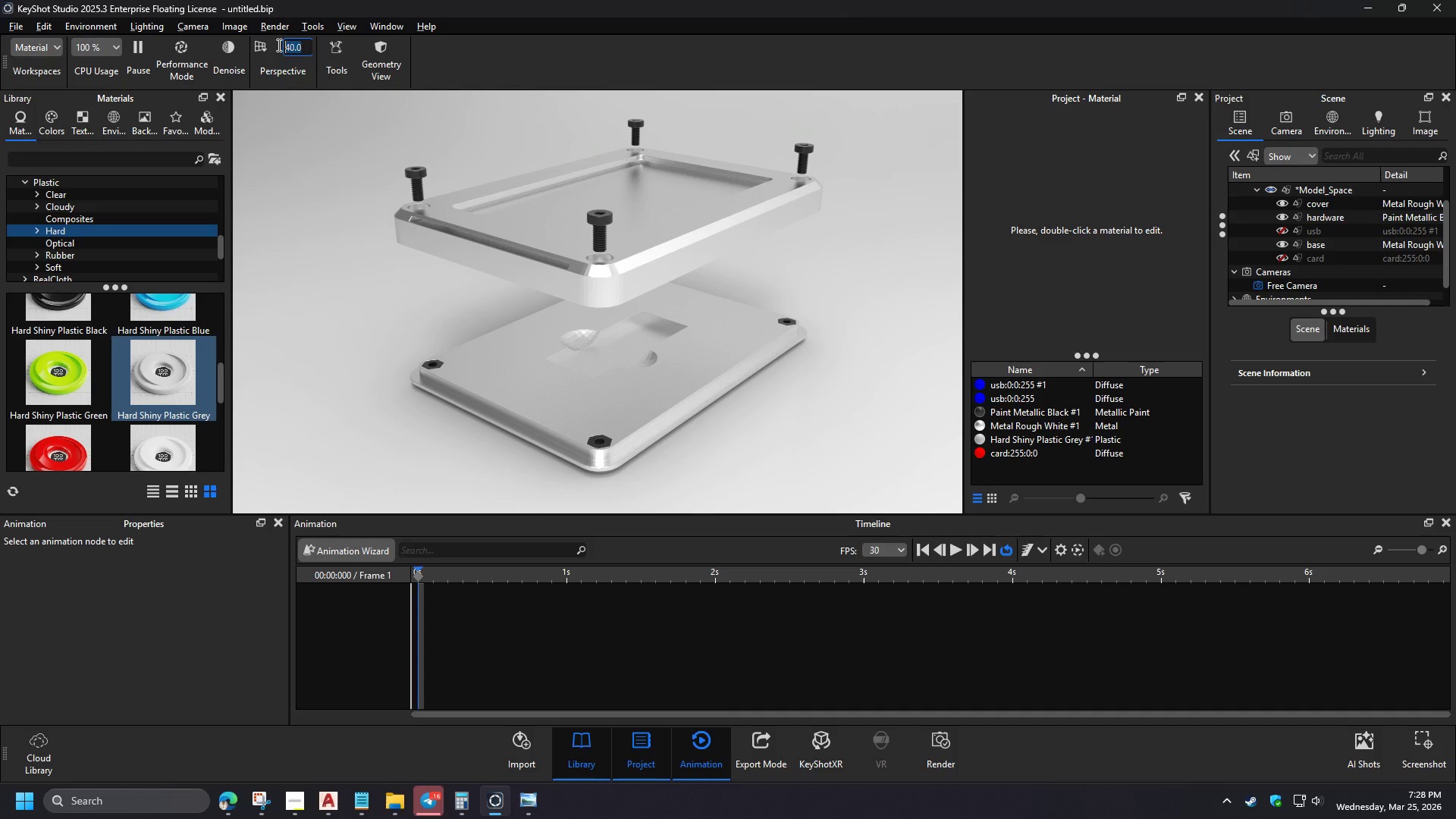 
left_click([265, 51])
 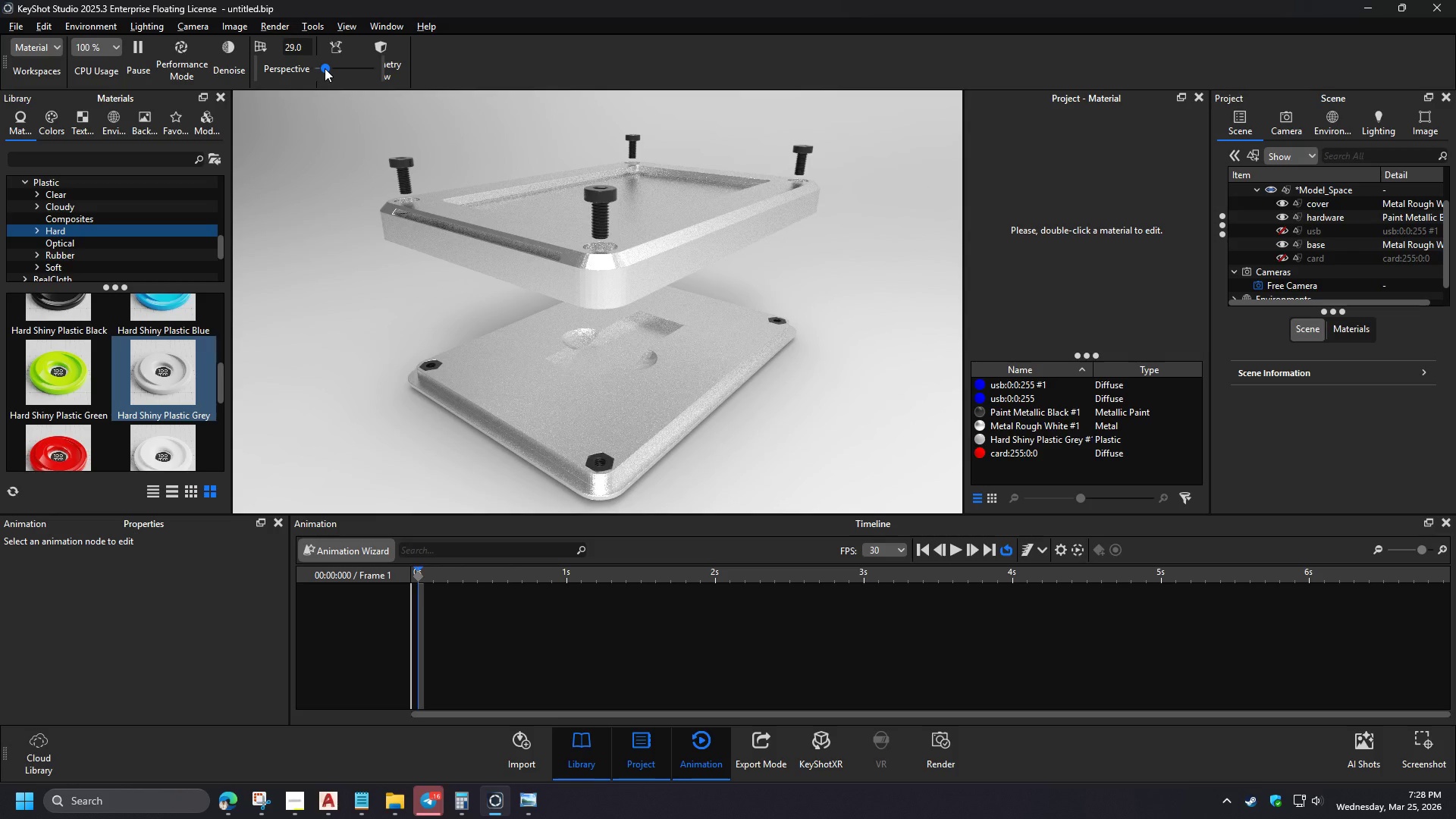 
scroll: coordinate [272, 54], scroll_direction: down, amount: 1.0
 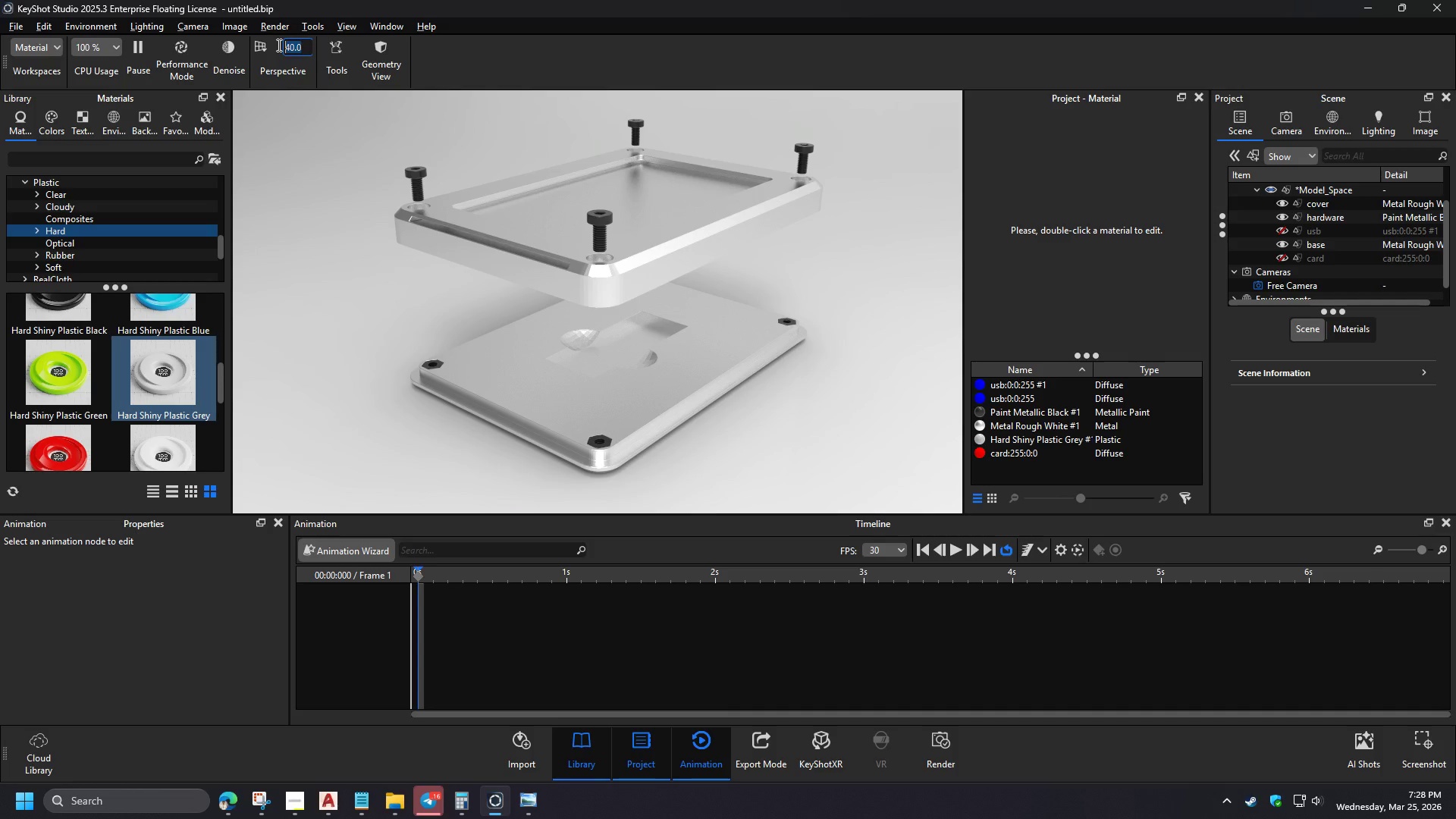 
left_click_drag(start_coordinate=[310, 50], to_coordinate=[262, 49])
 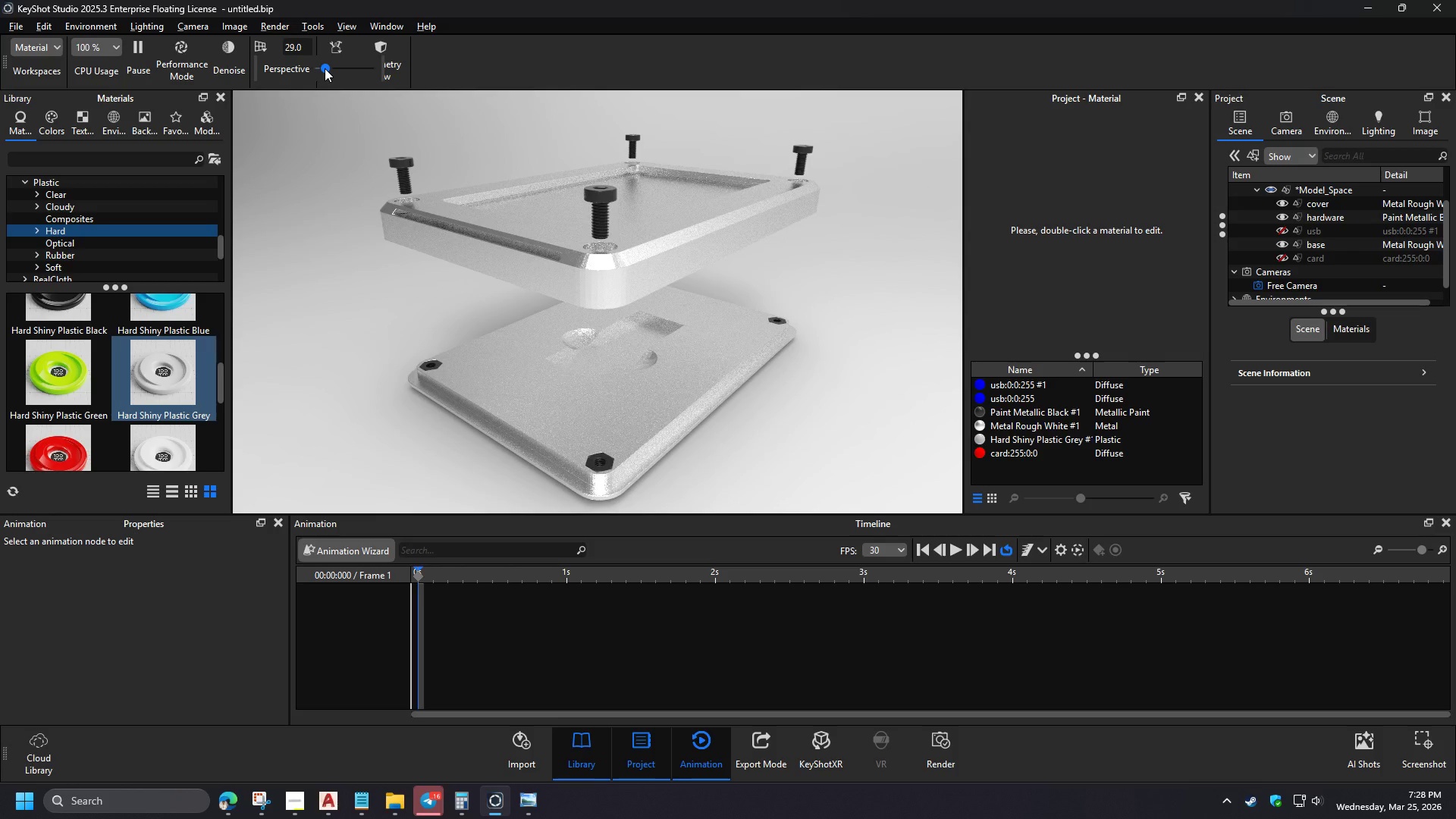 
key(Numpad3)
 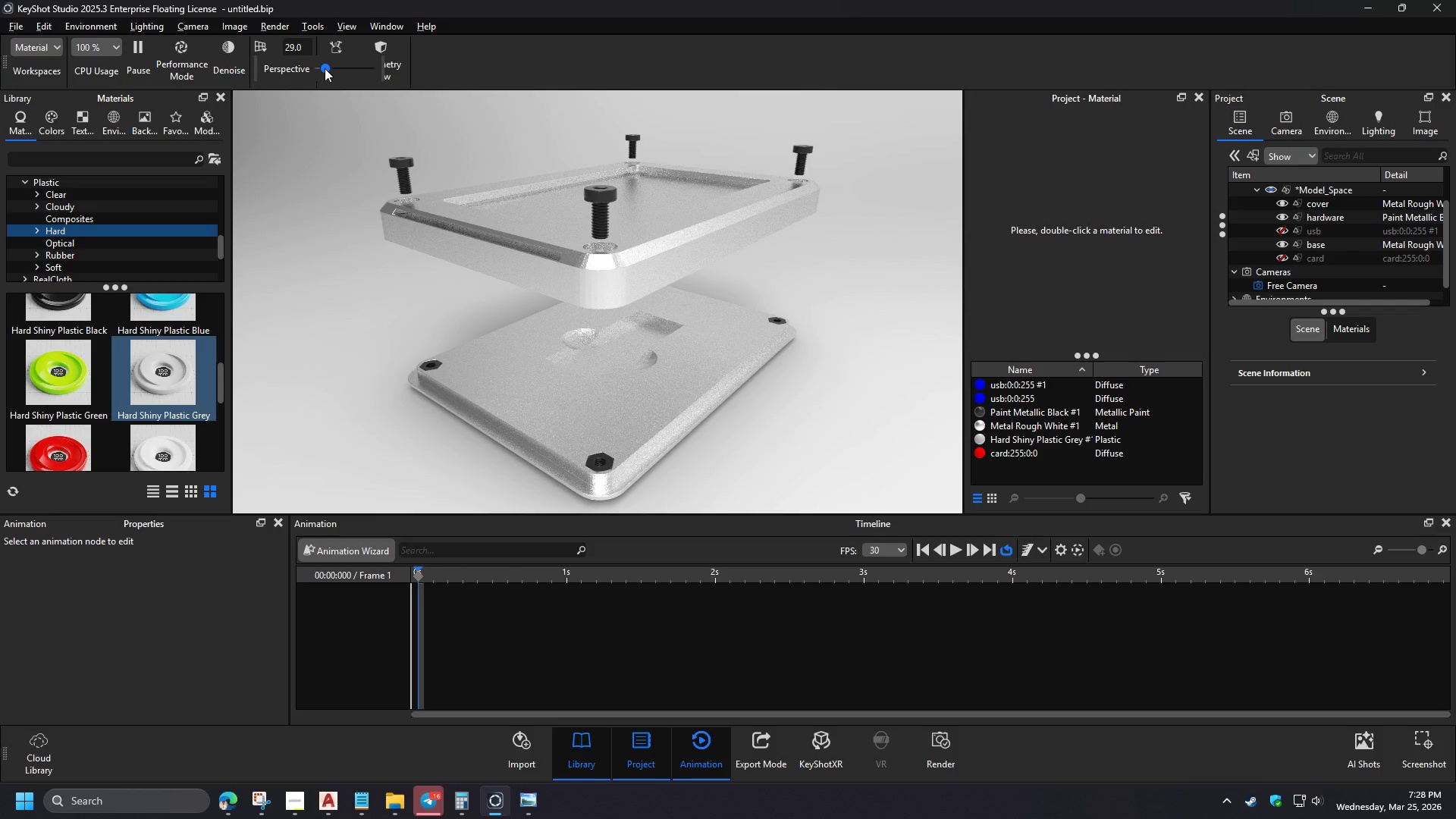 
key(Numpad0)
 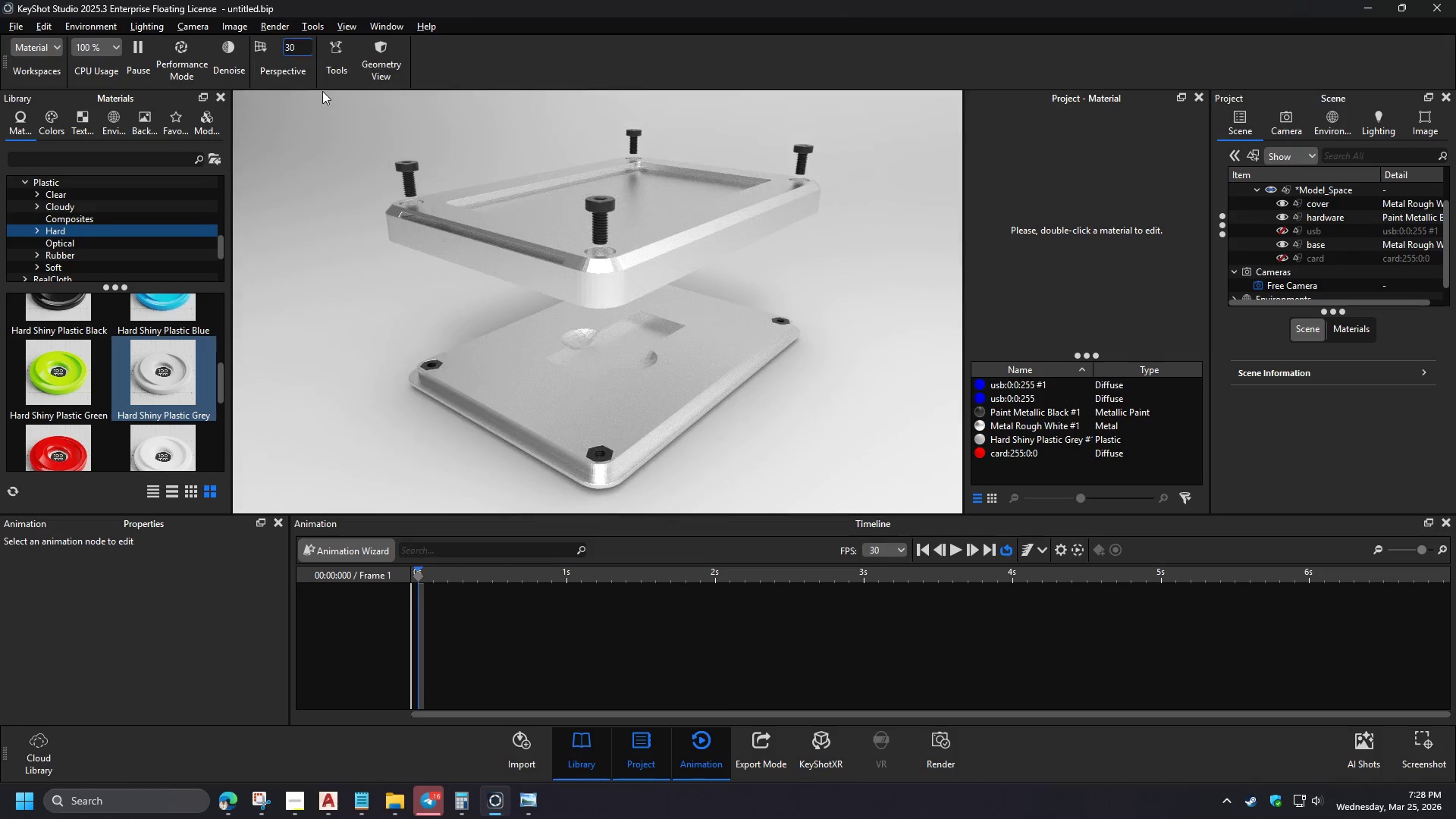 
key(NumpadEnter)
 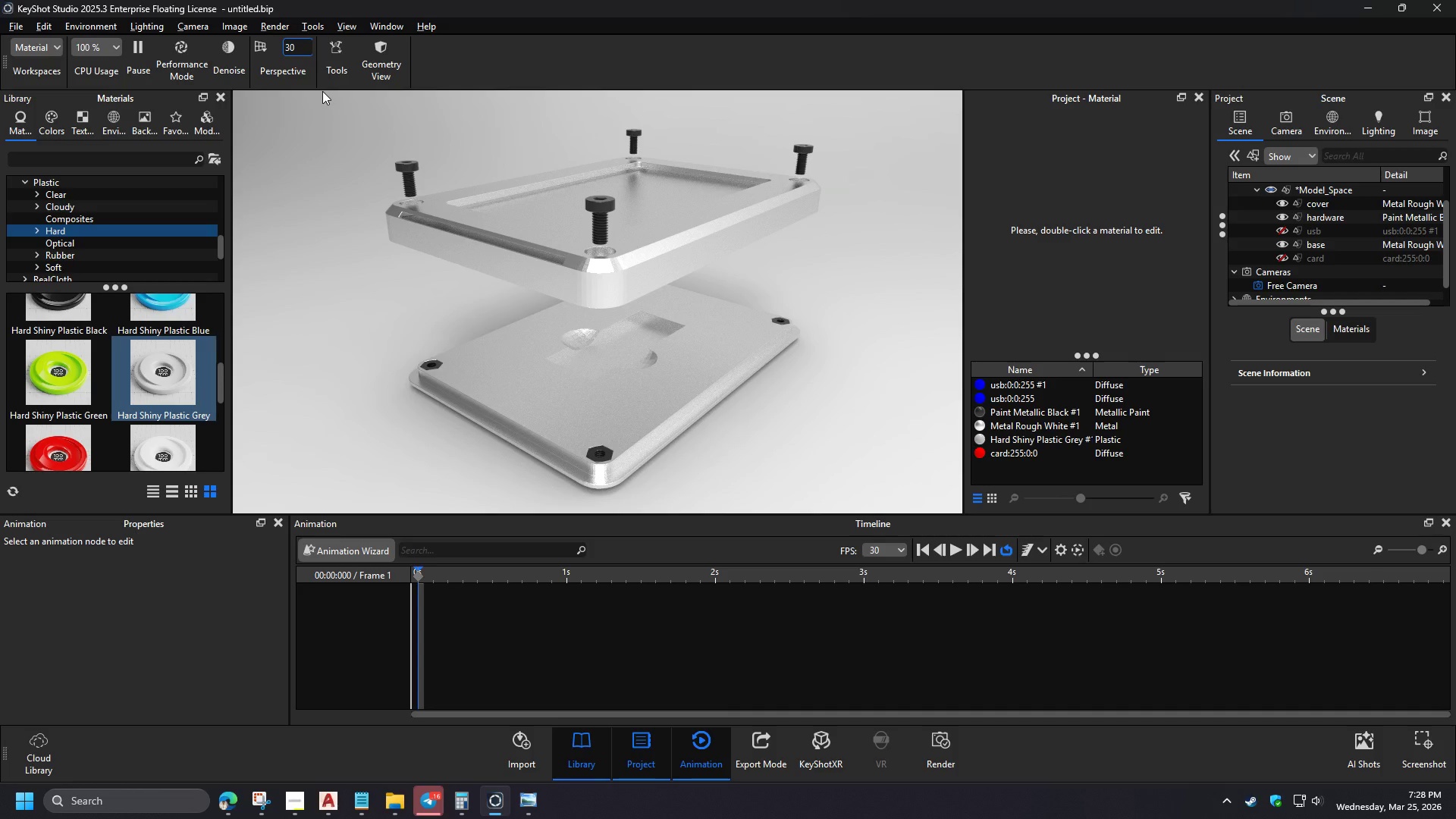 
left_click_drag(start_coordinate=[672, 356], to_coordinate=[673, 347])
 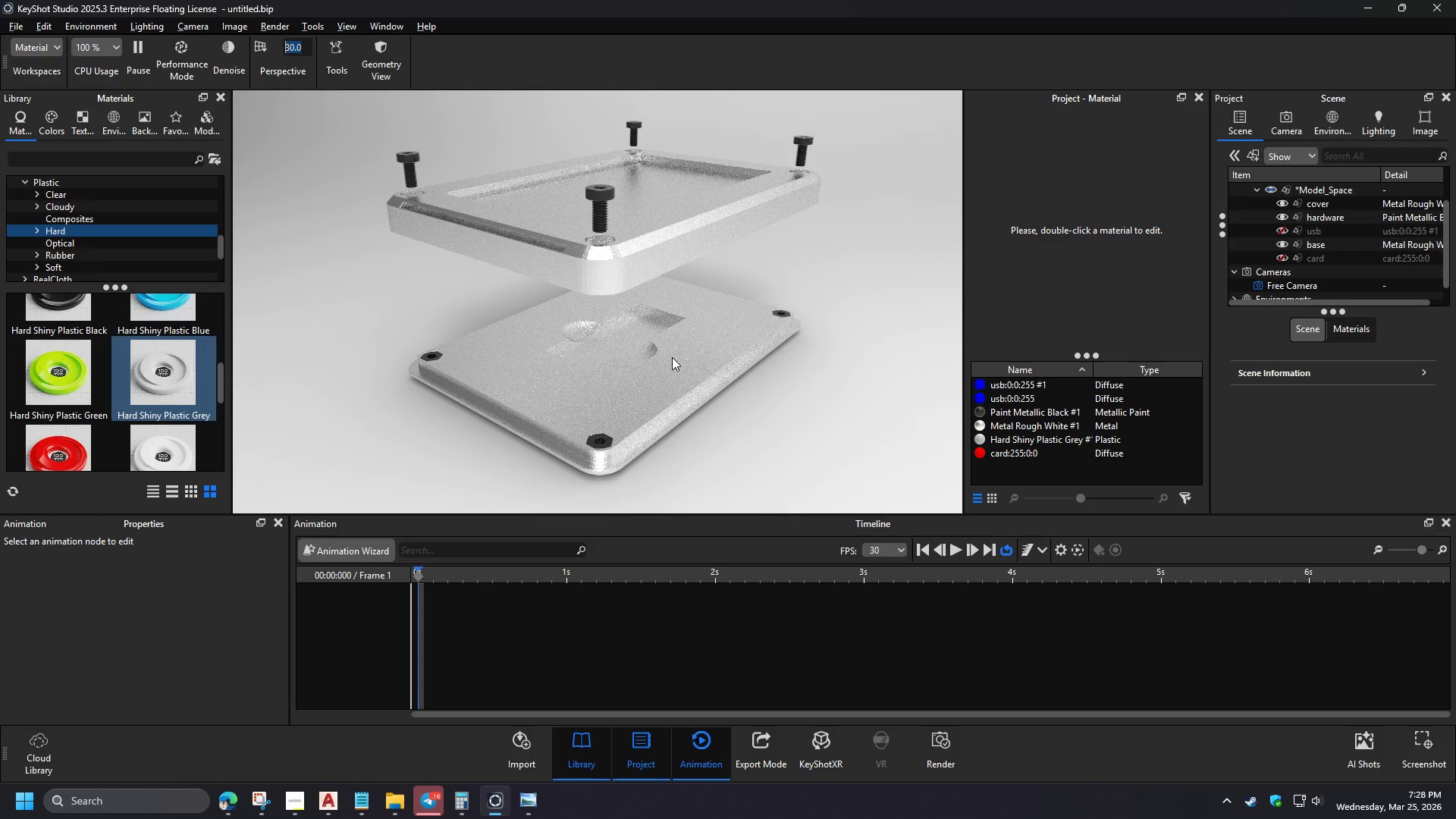 
key(Numpad4)
 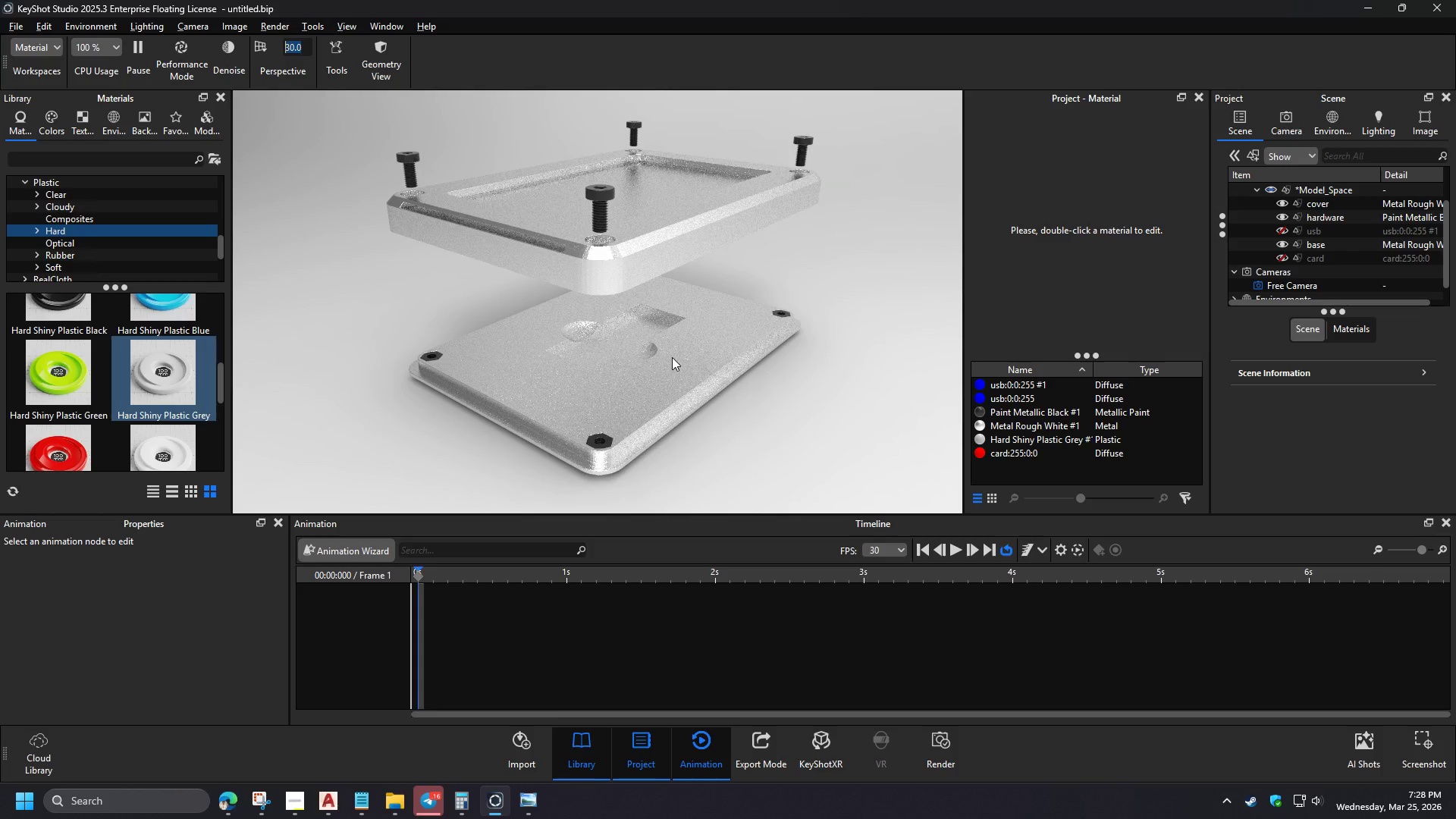 
key(Numpad0)
 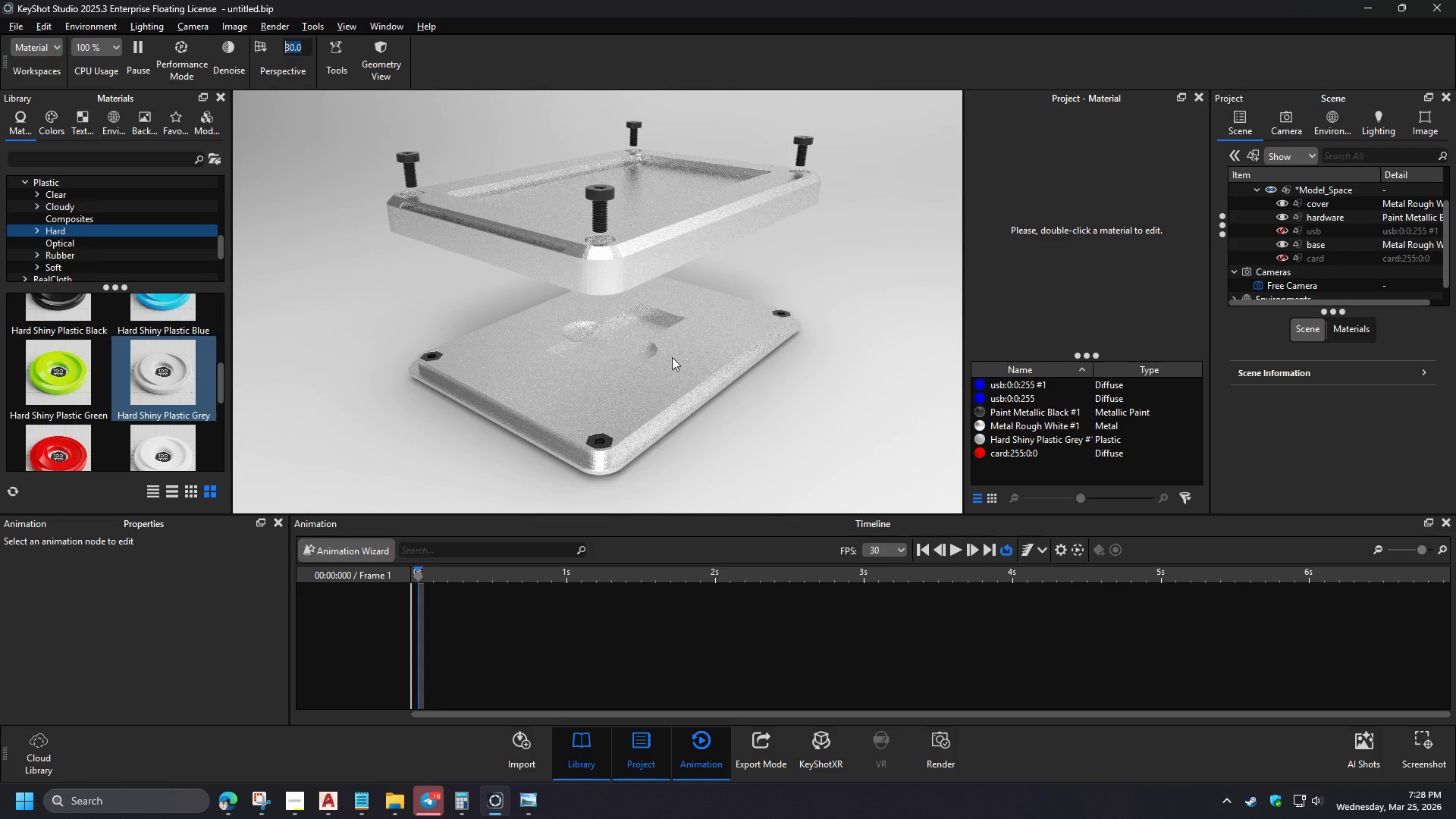 
left_click([304, 51])
 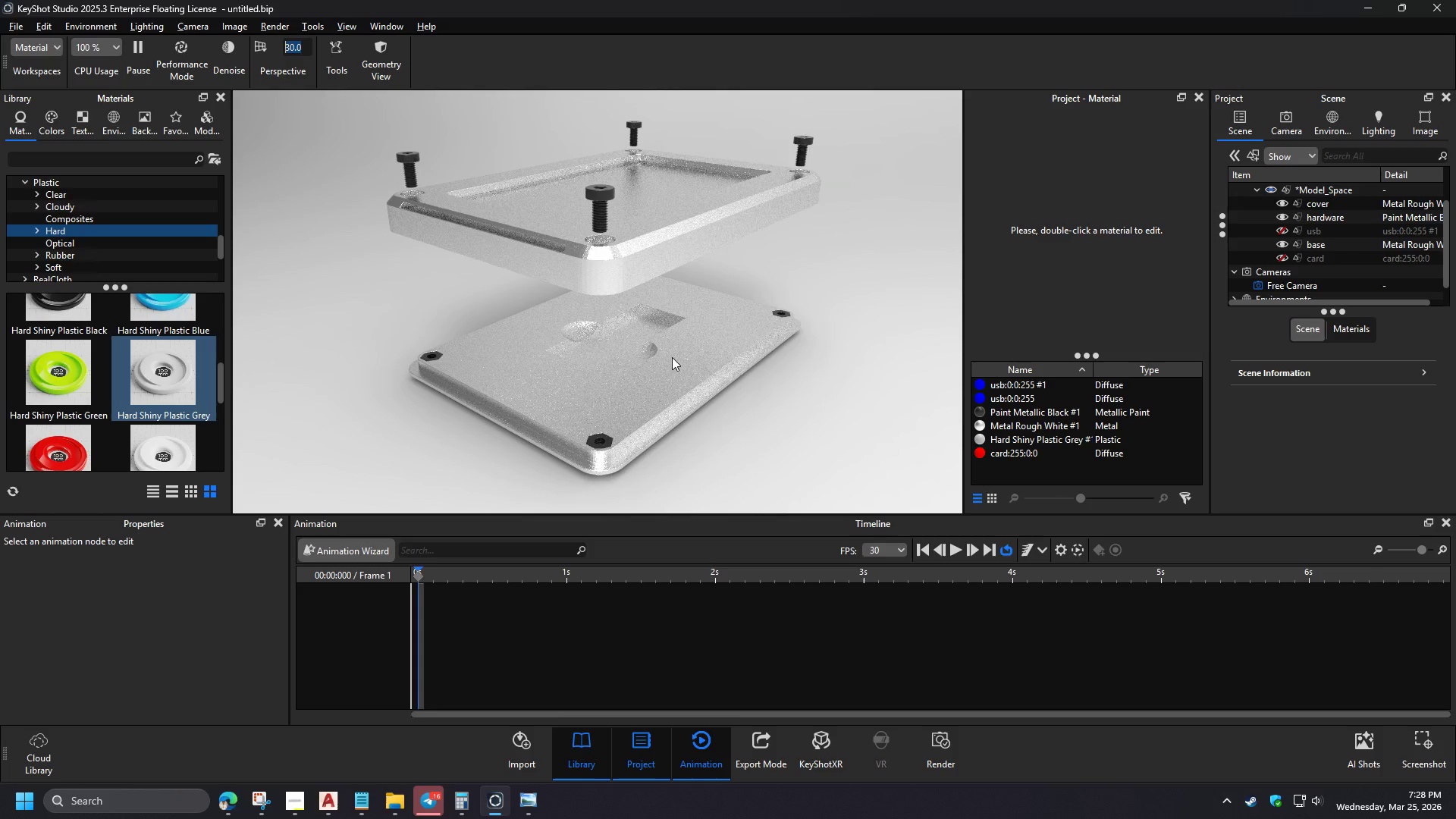 
left_click_drag(start_coordinate=[304, 51], to_coordinate=[262, 45])
 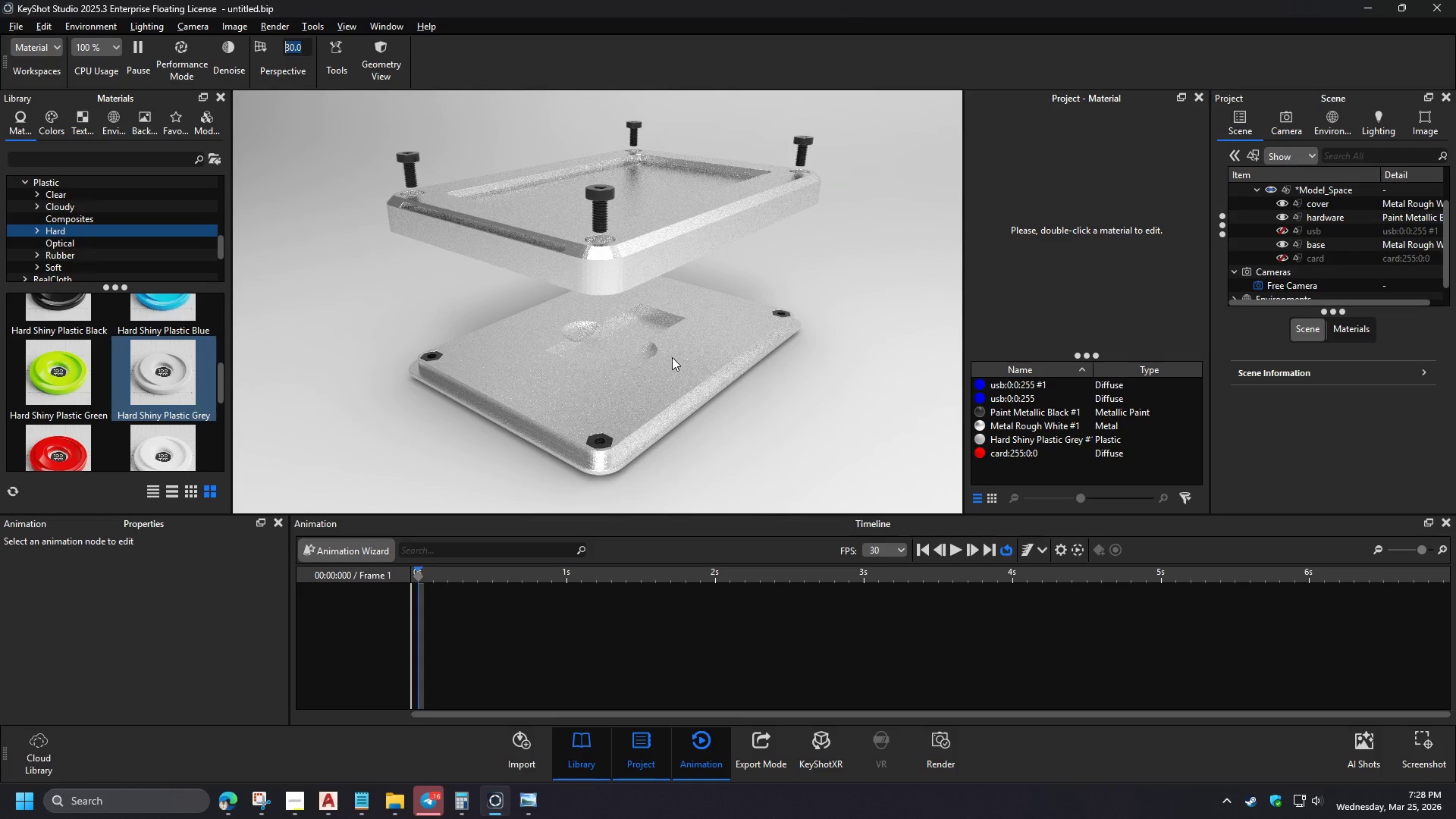 
key(Numpad4)
 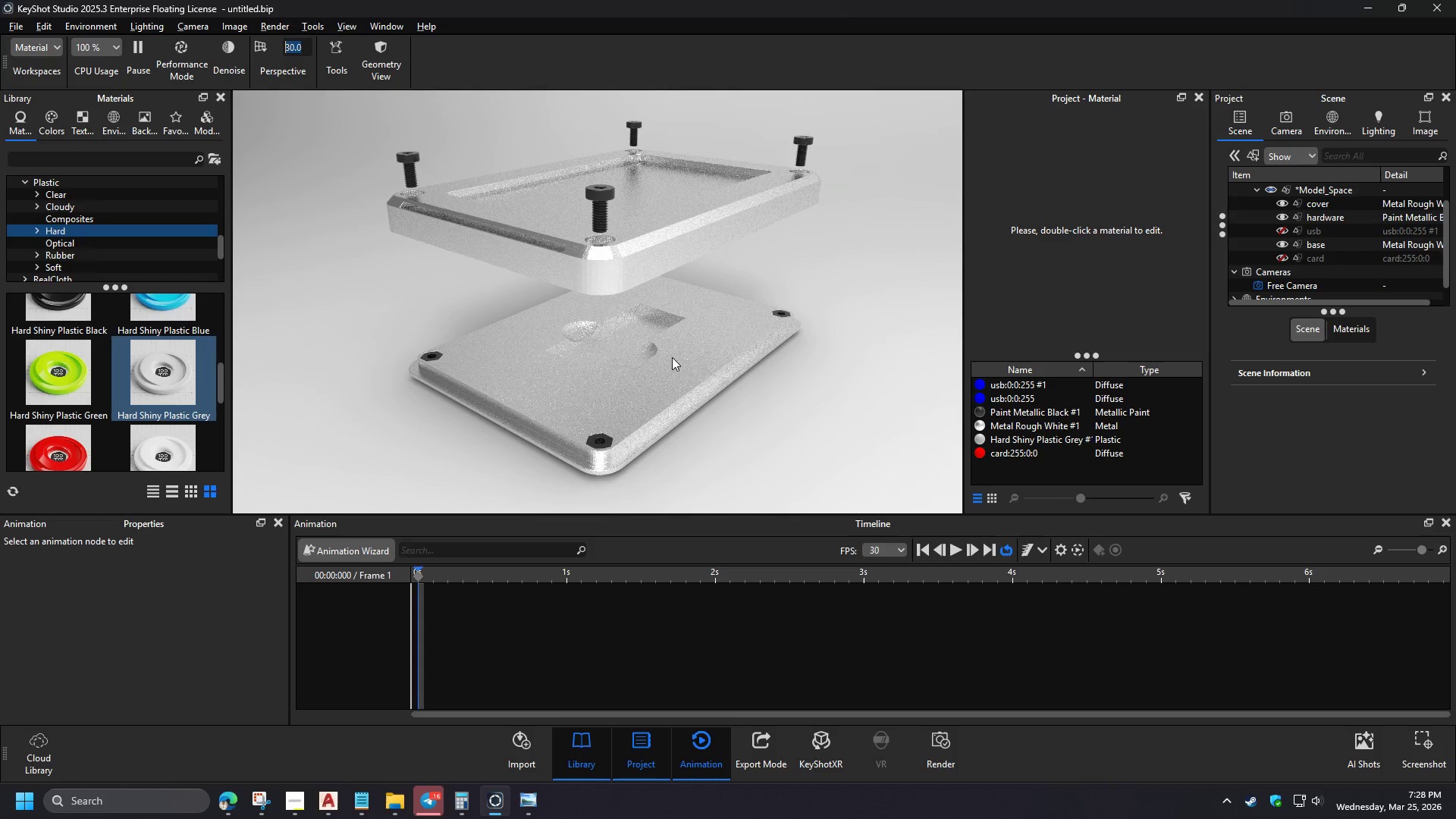 
key(Numpad0)
 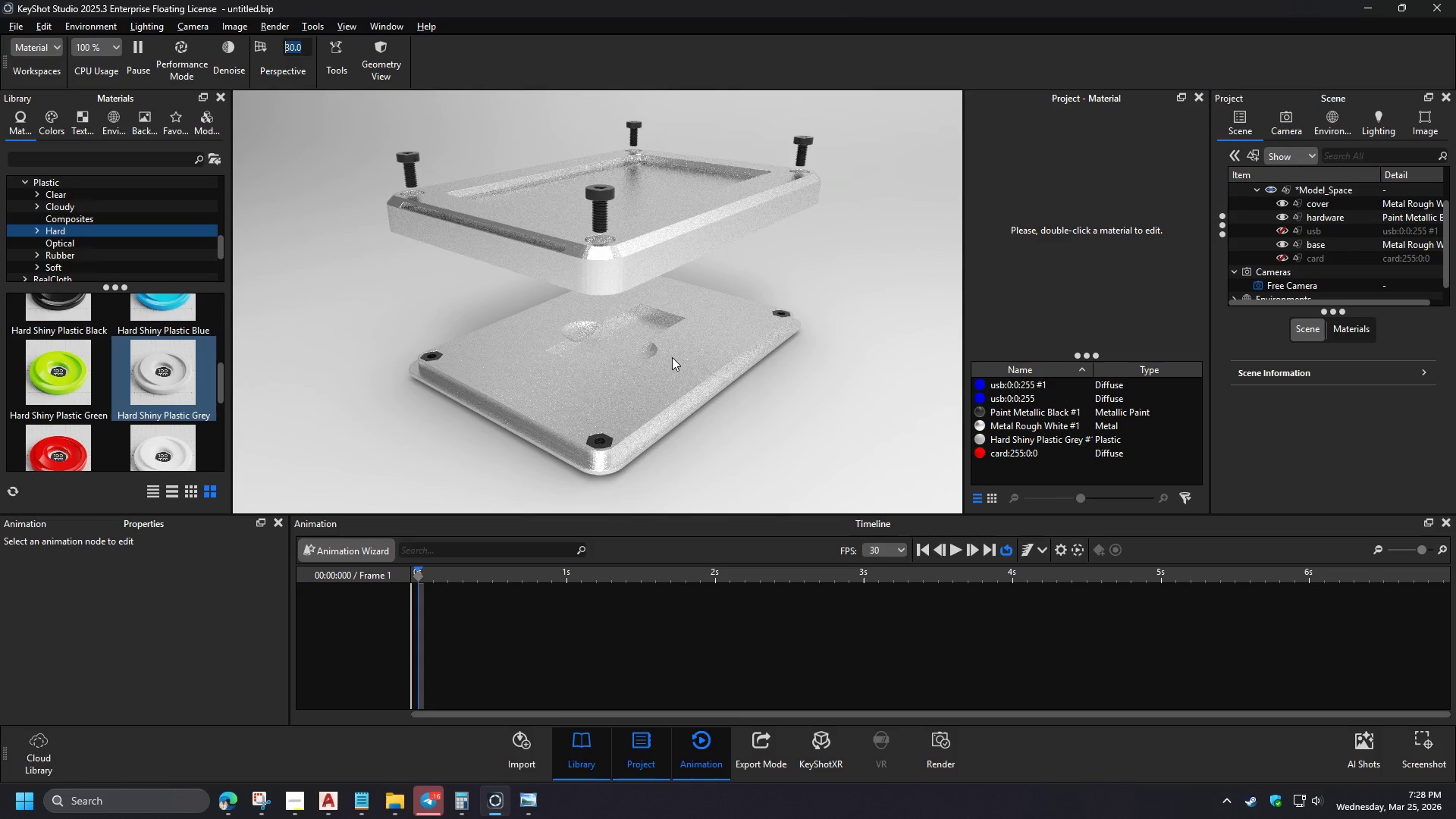 
key(NumpadEnter)
 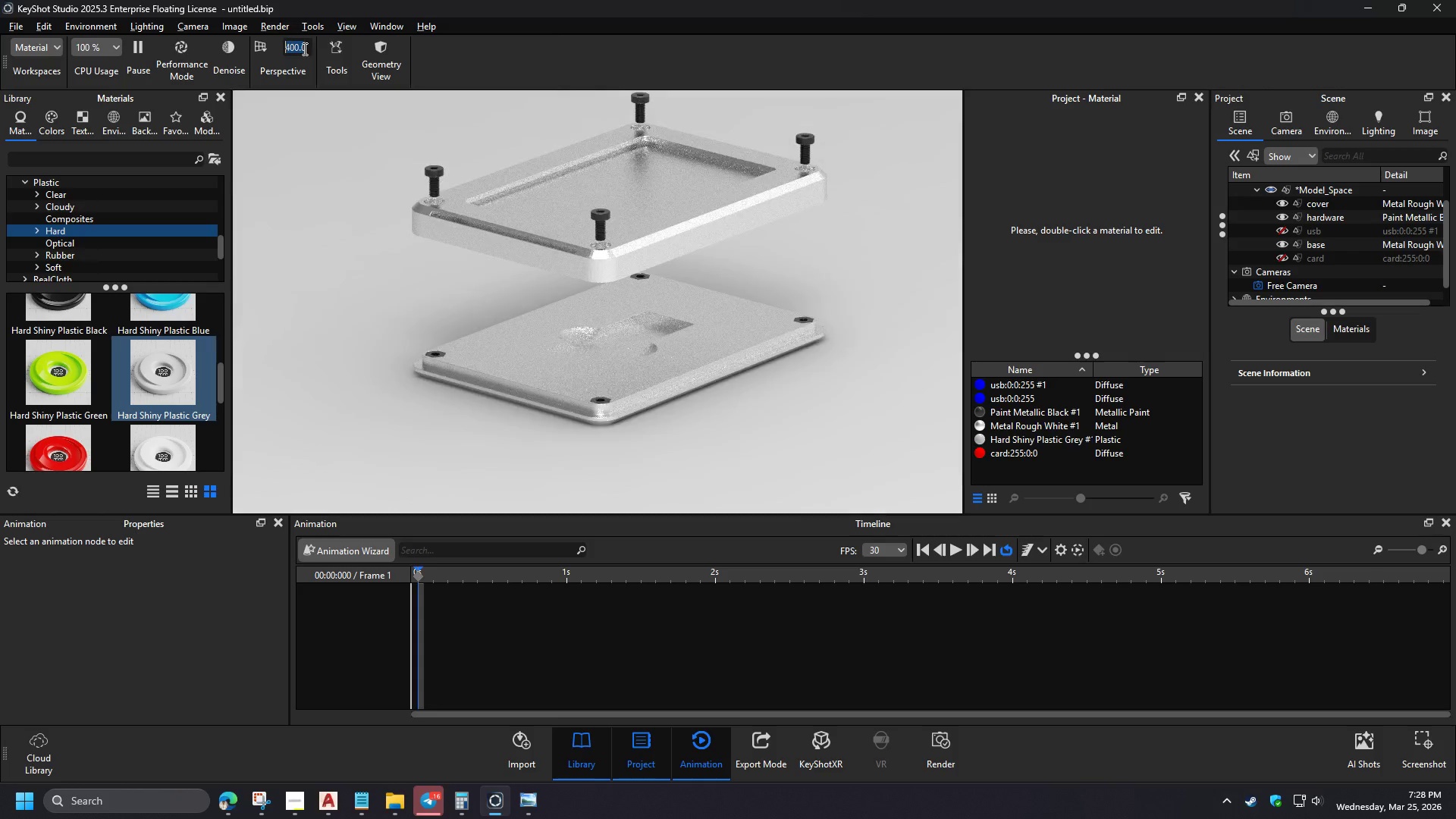 
key(Numpad4)
 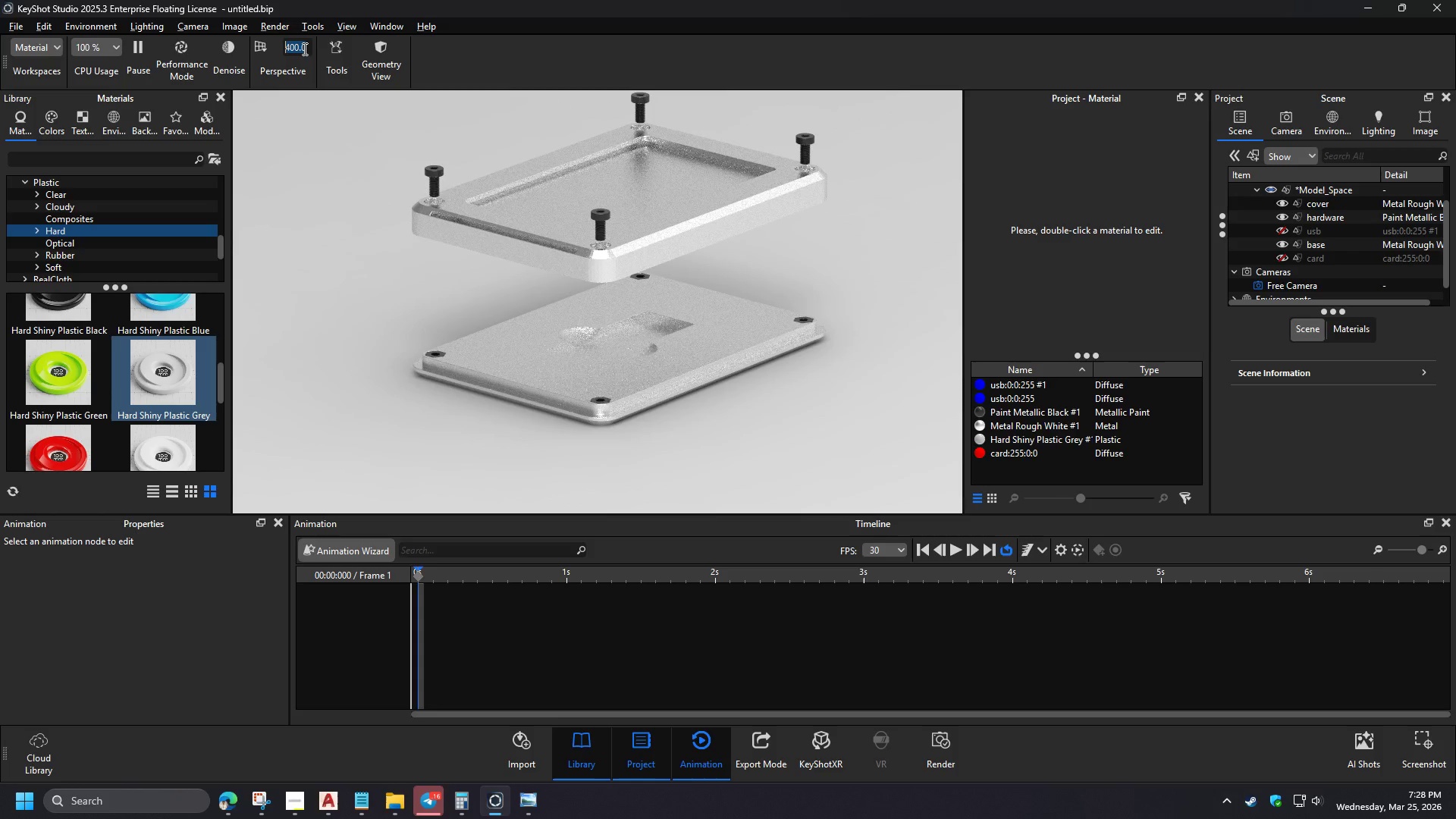 
key(Numpad0)
 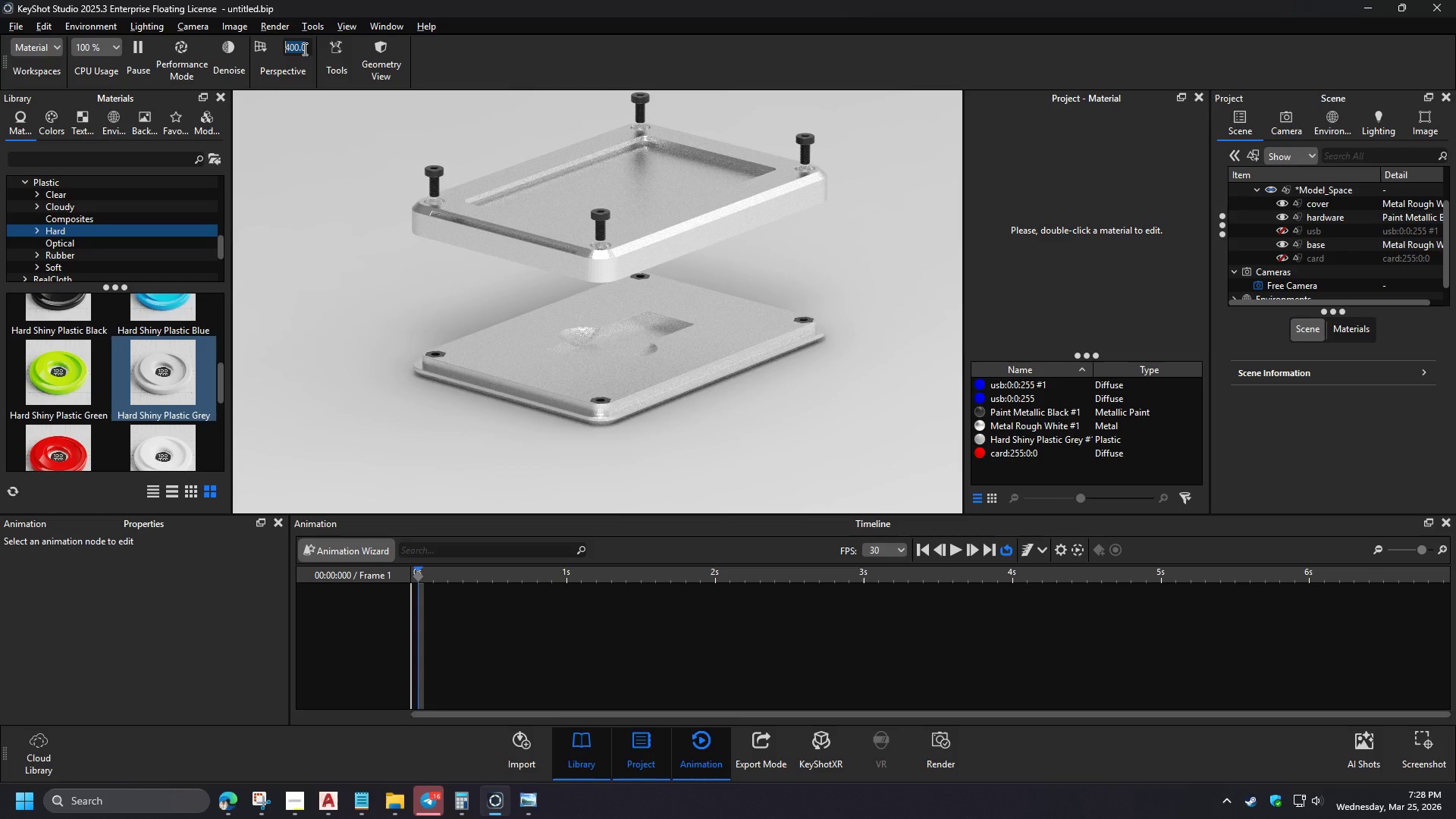 
key(NumpadEnter)
 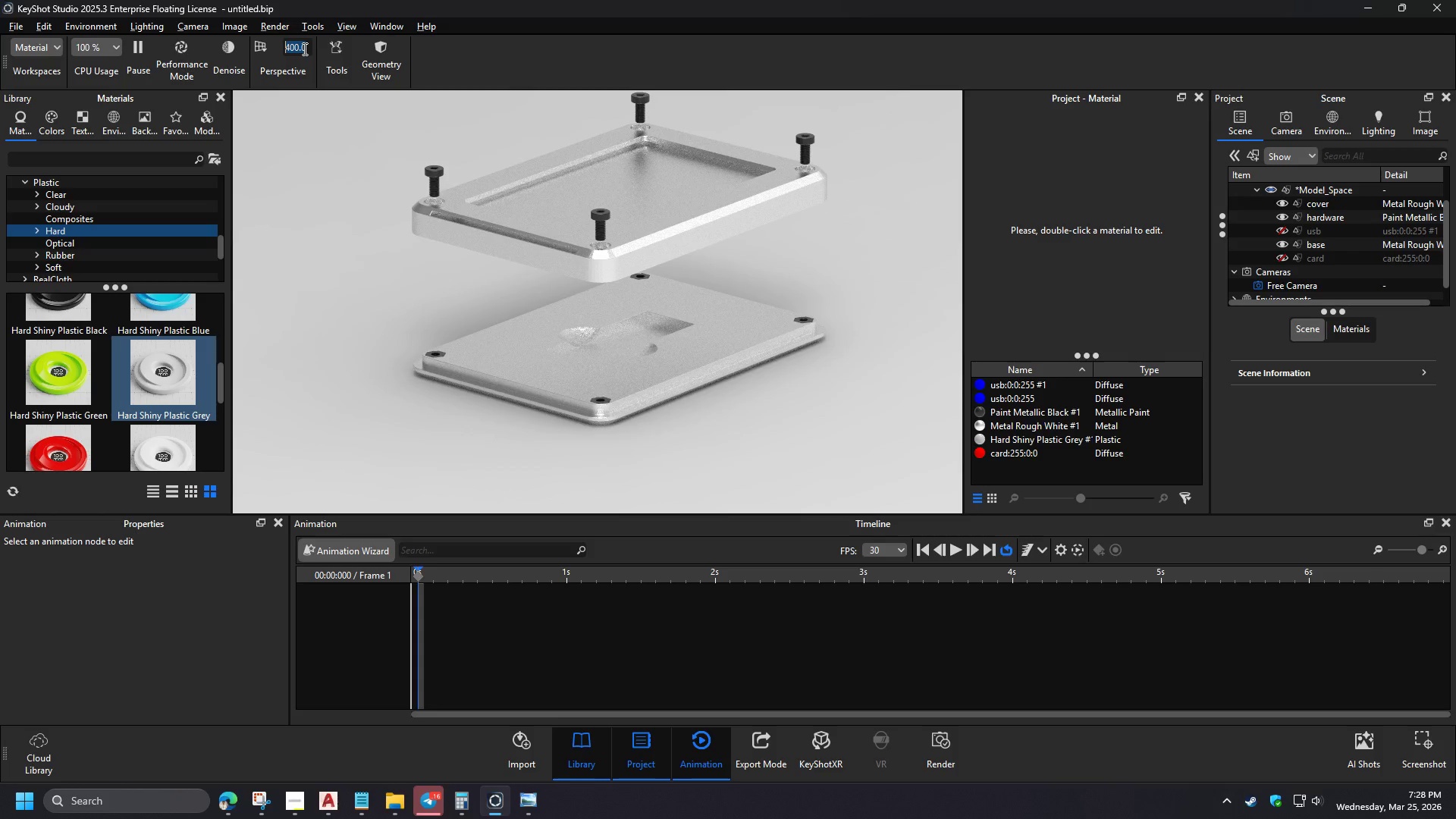 
left_click([306, 49])
 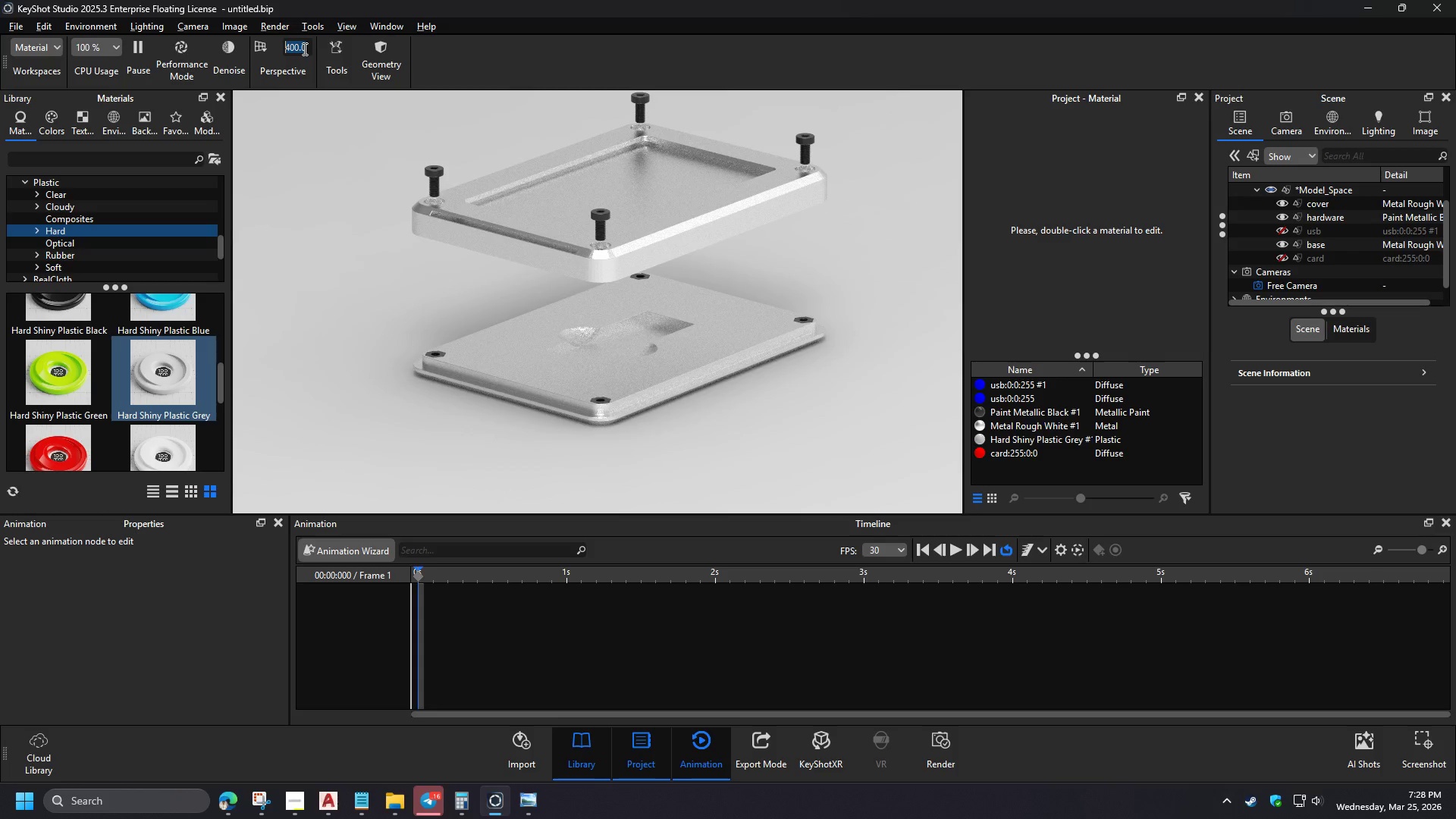 
left_click_drag(start_coordinate=[306, 49], to_coordinate=[248, 43])
 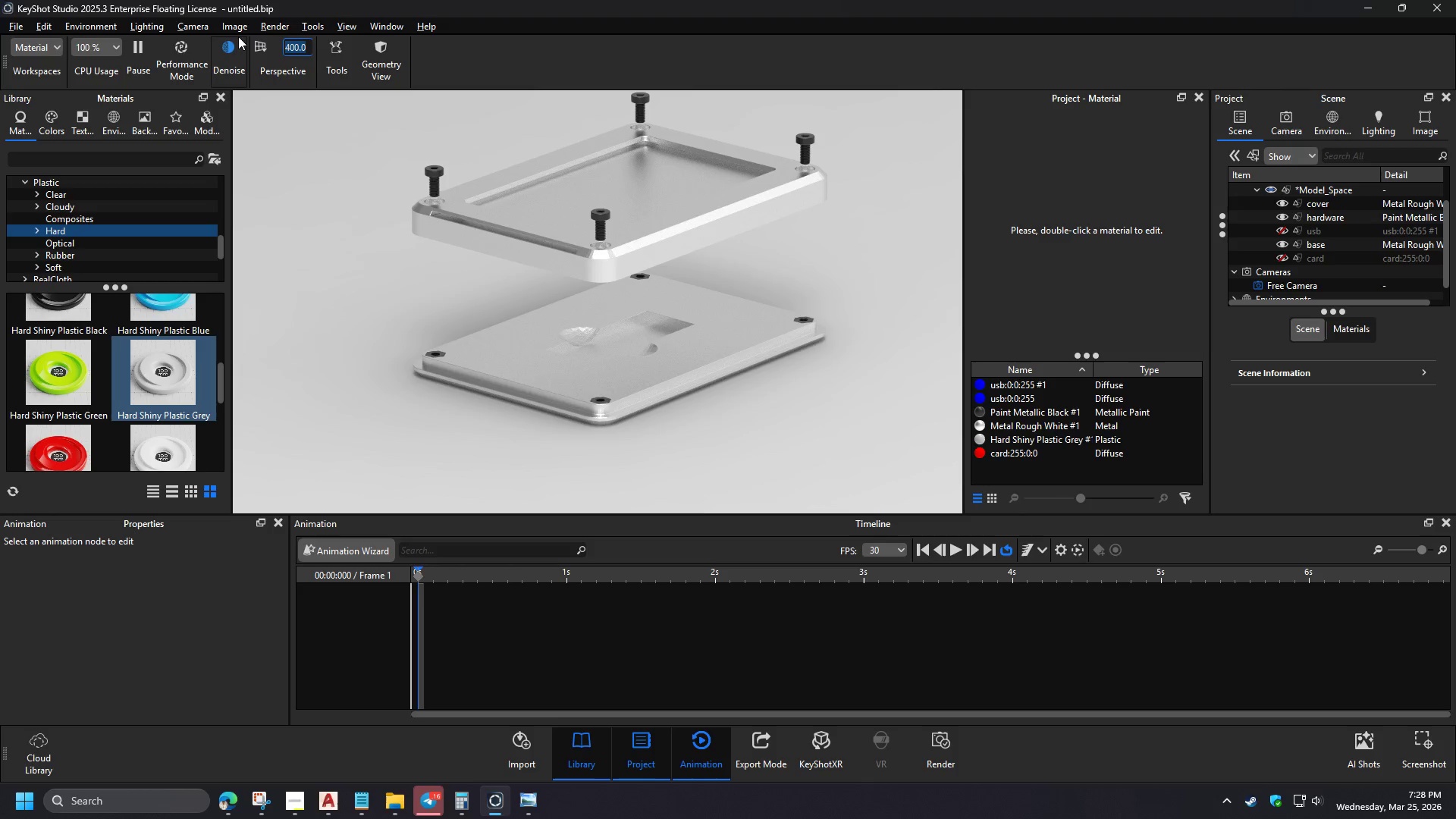 
key(Numpad4)
 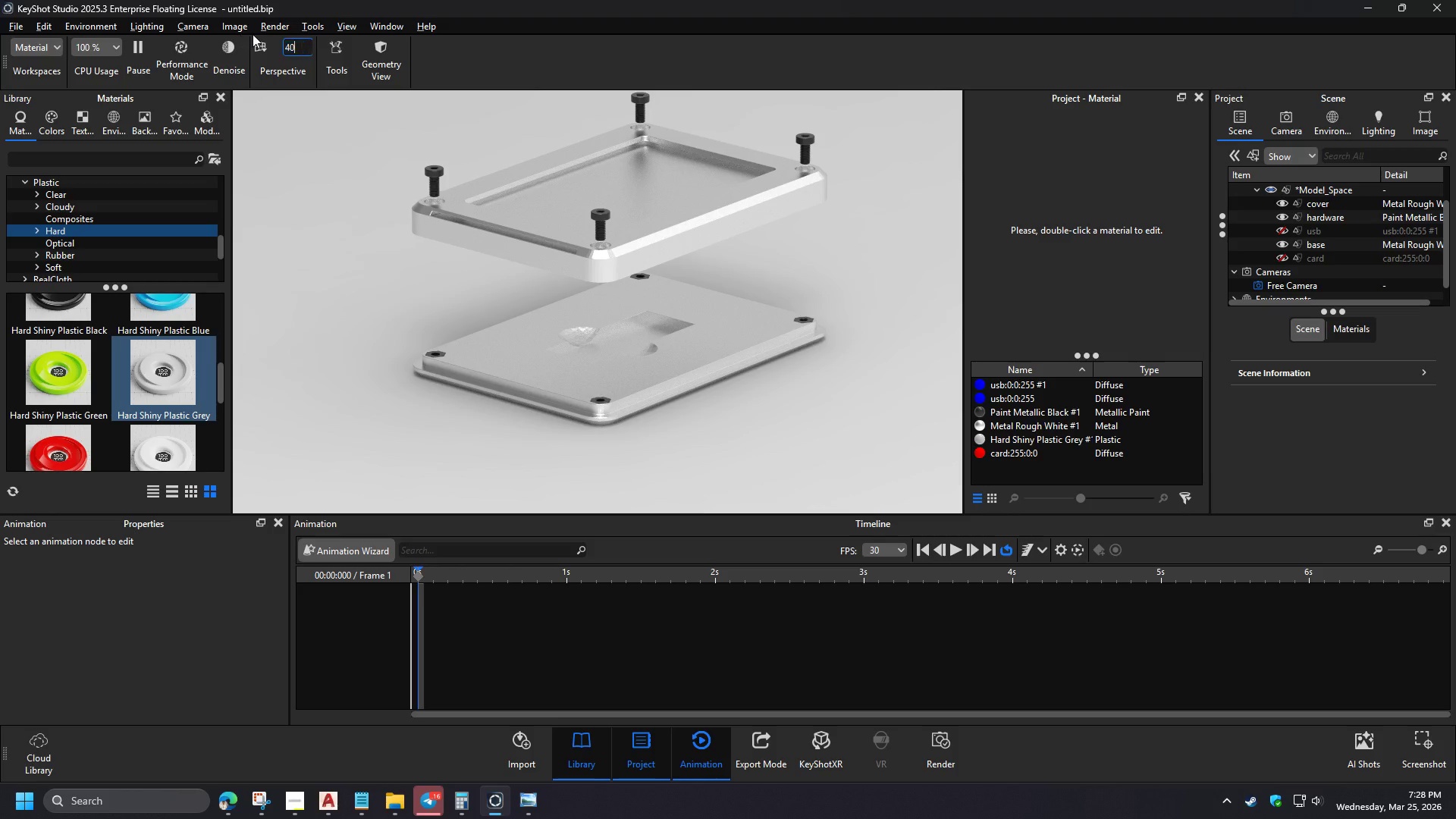 
key(Numpad0)
 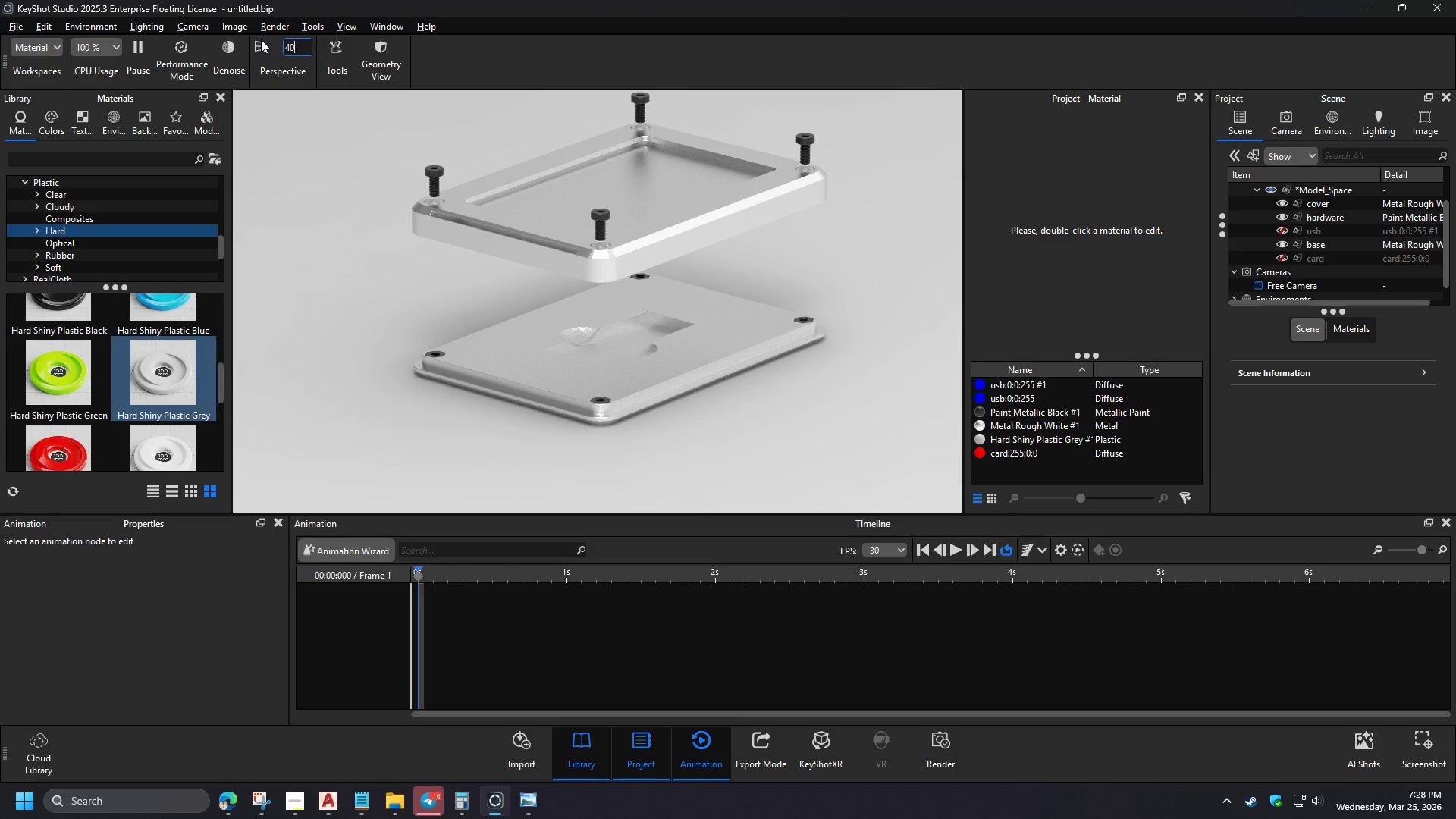 
key(NumpadEnter)
 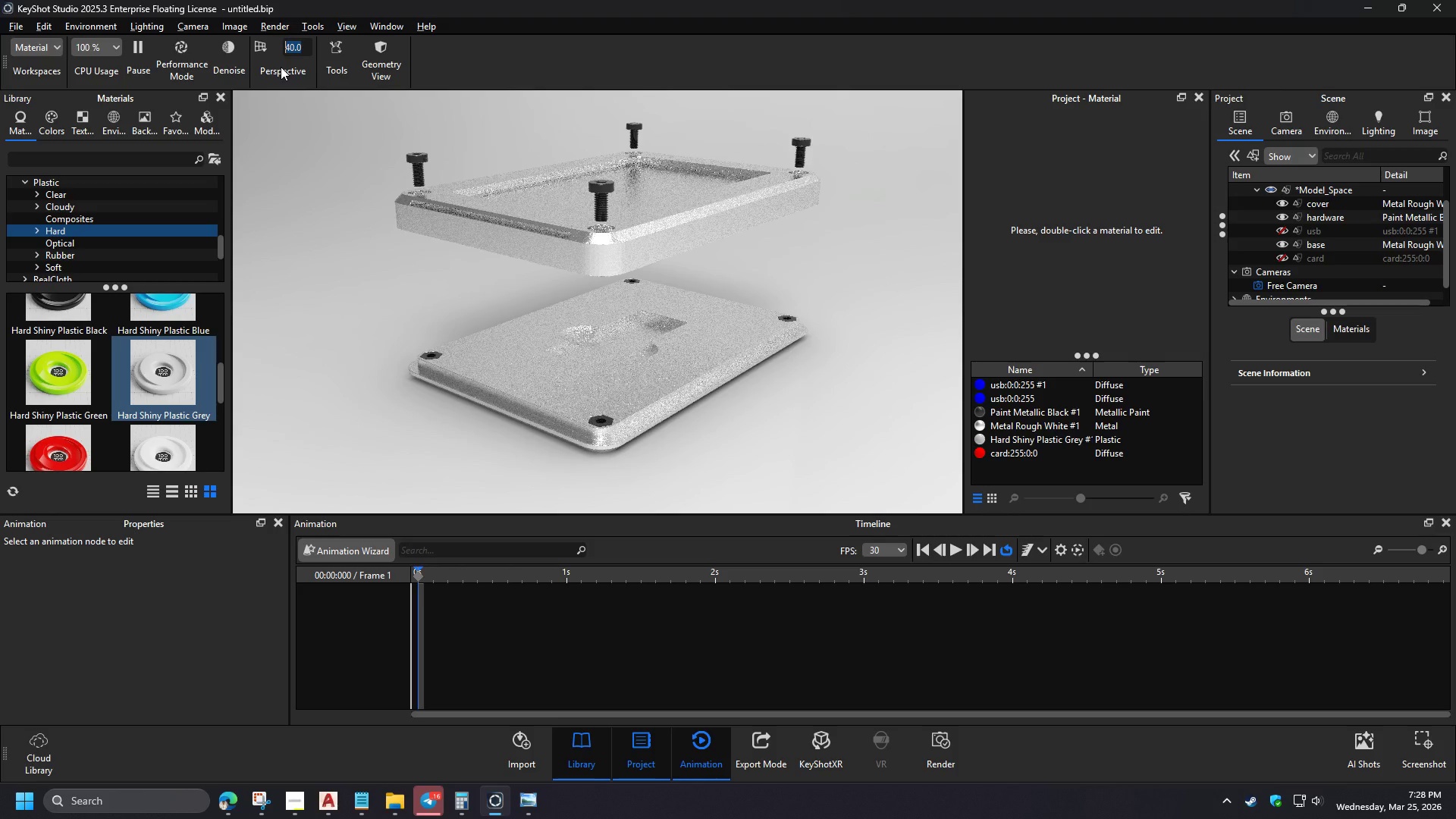 
key(Numpad5)
 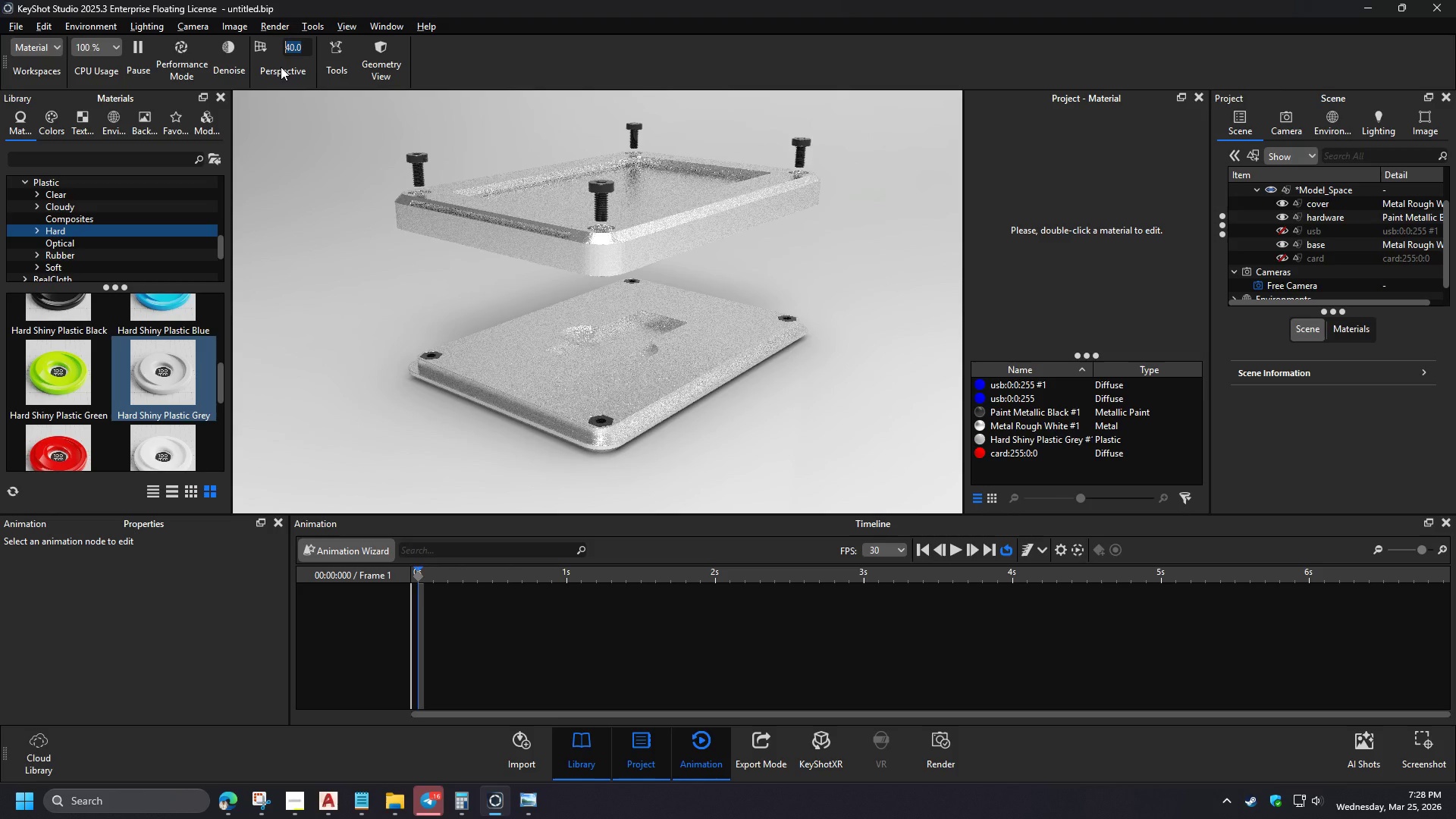 
key(Numpad0)
 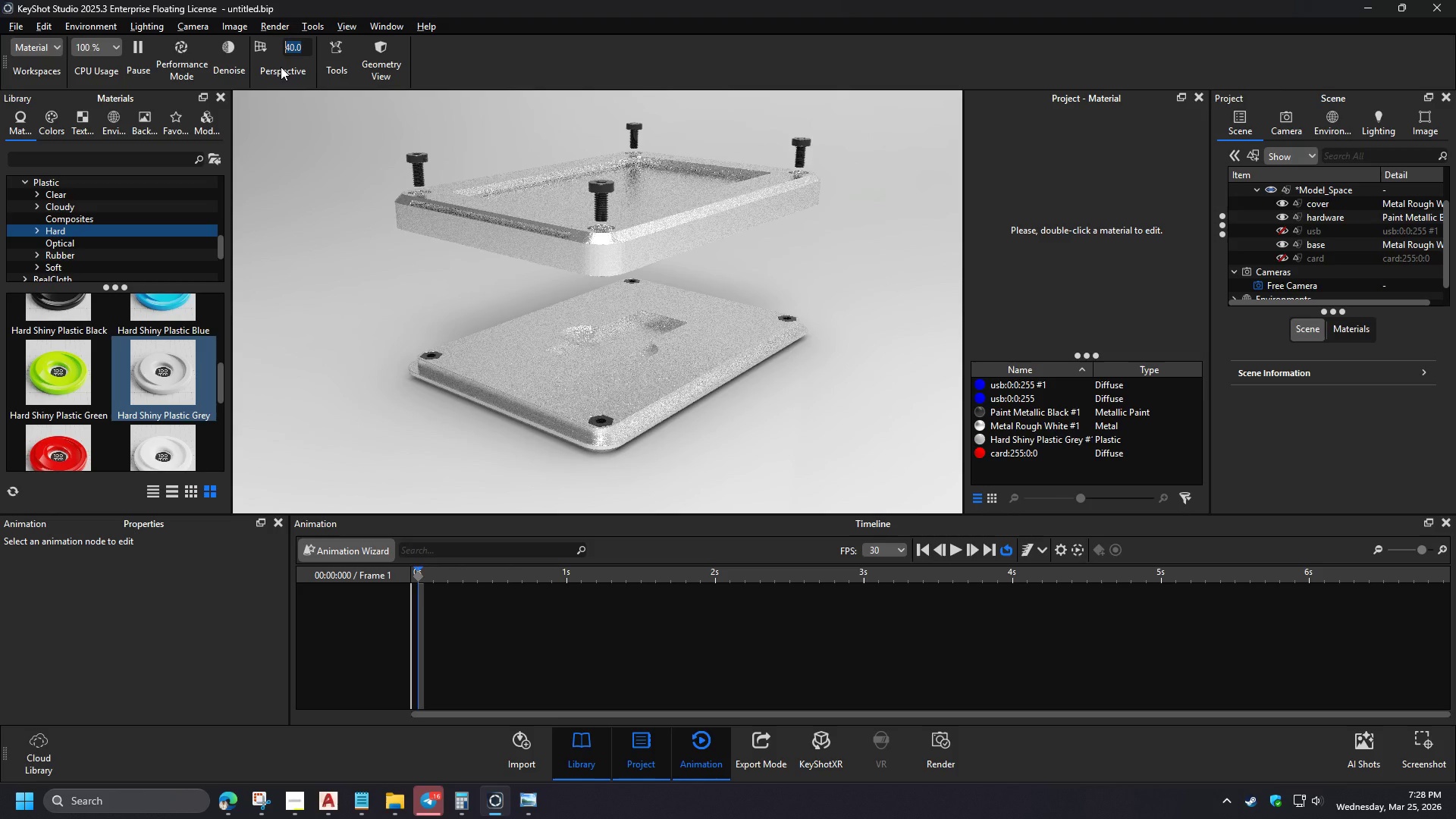 
left_click([305, 48])
 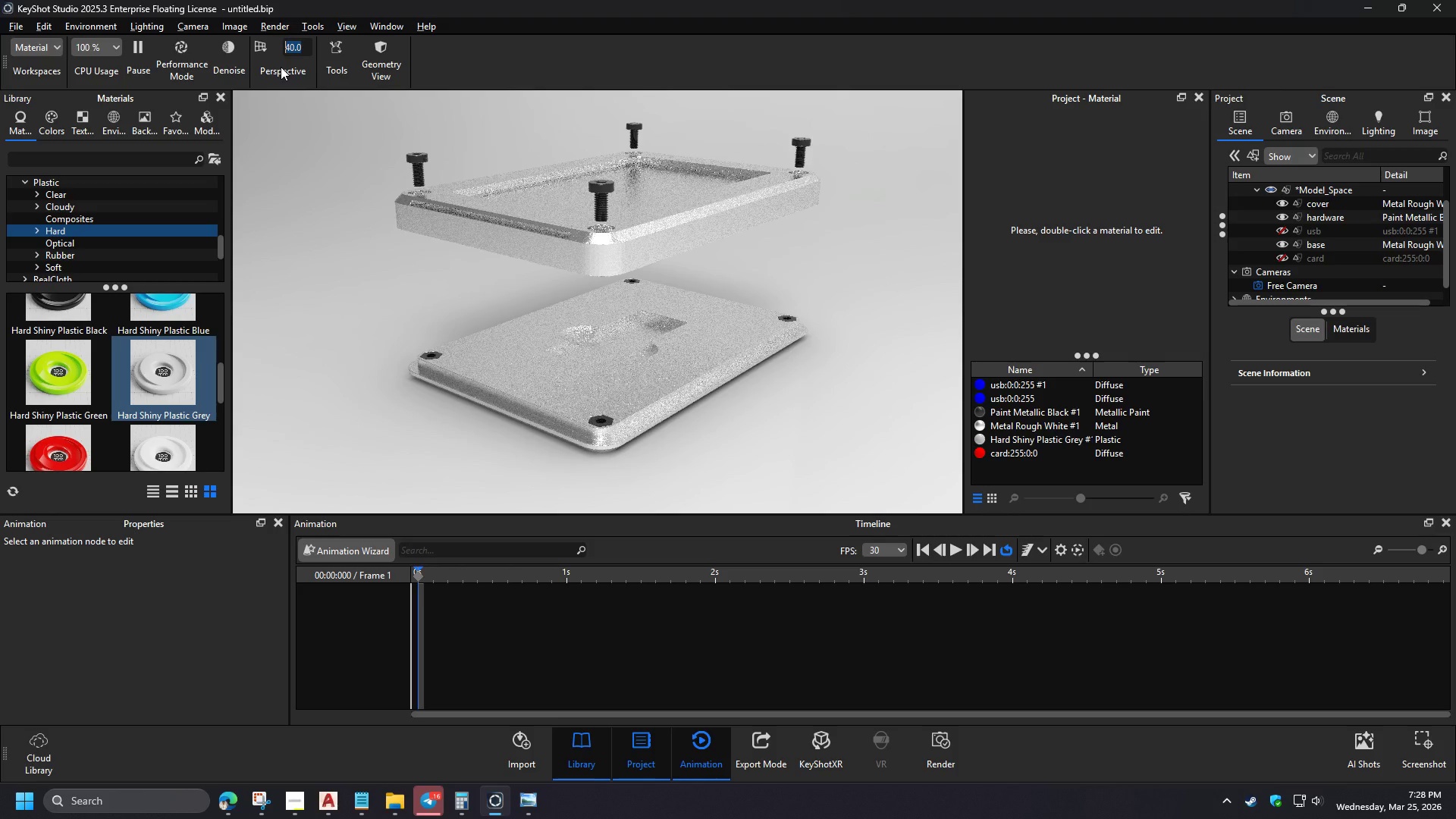 
left_click_drag(start_coordinate=[306, 48], to_coordinate=[256, 38])
 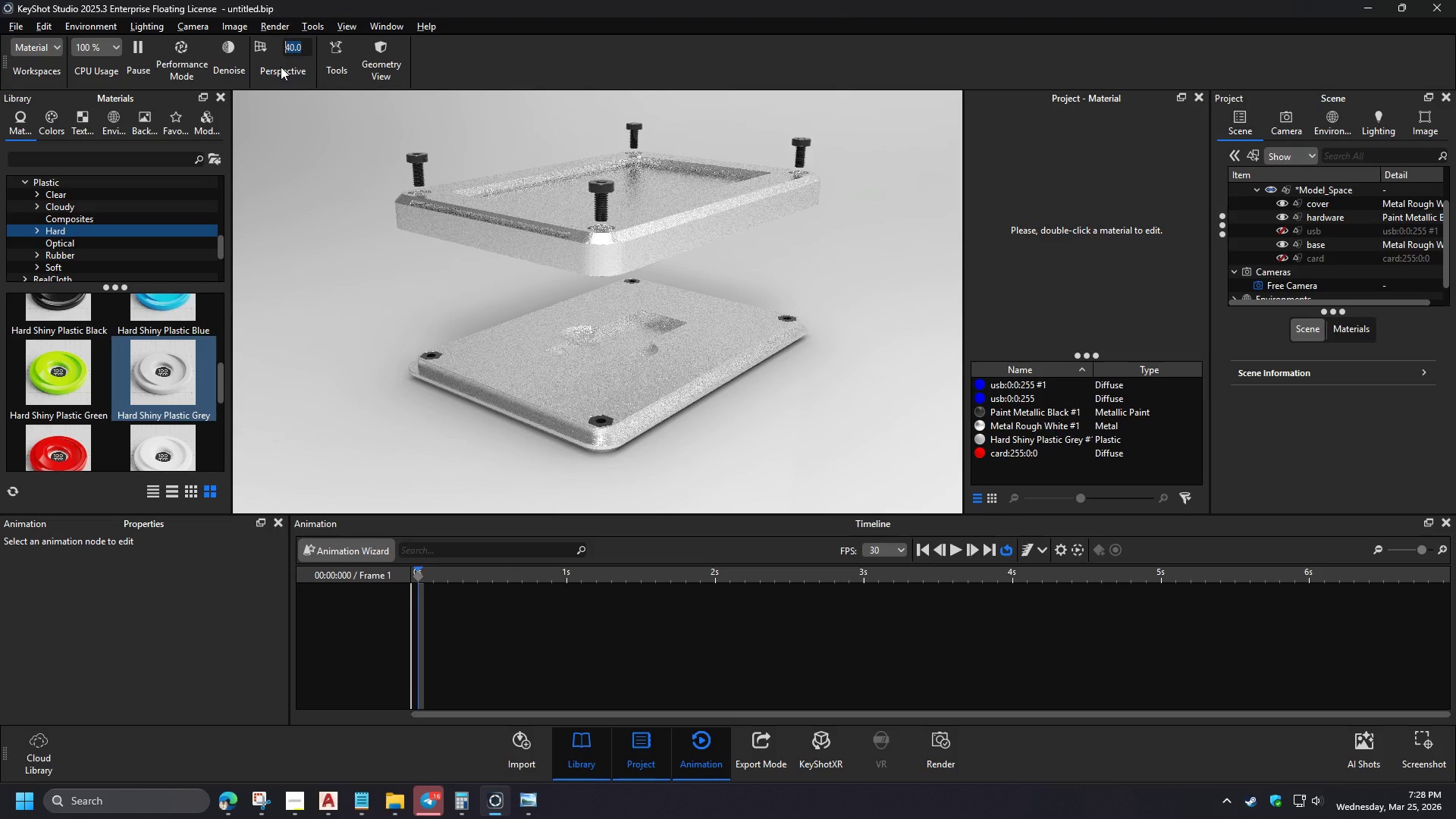 
key(Numpad5)
 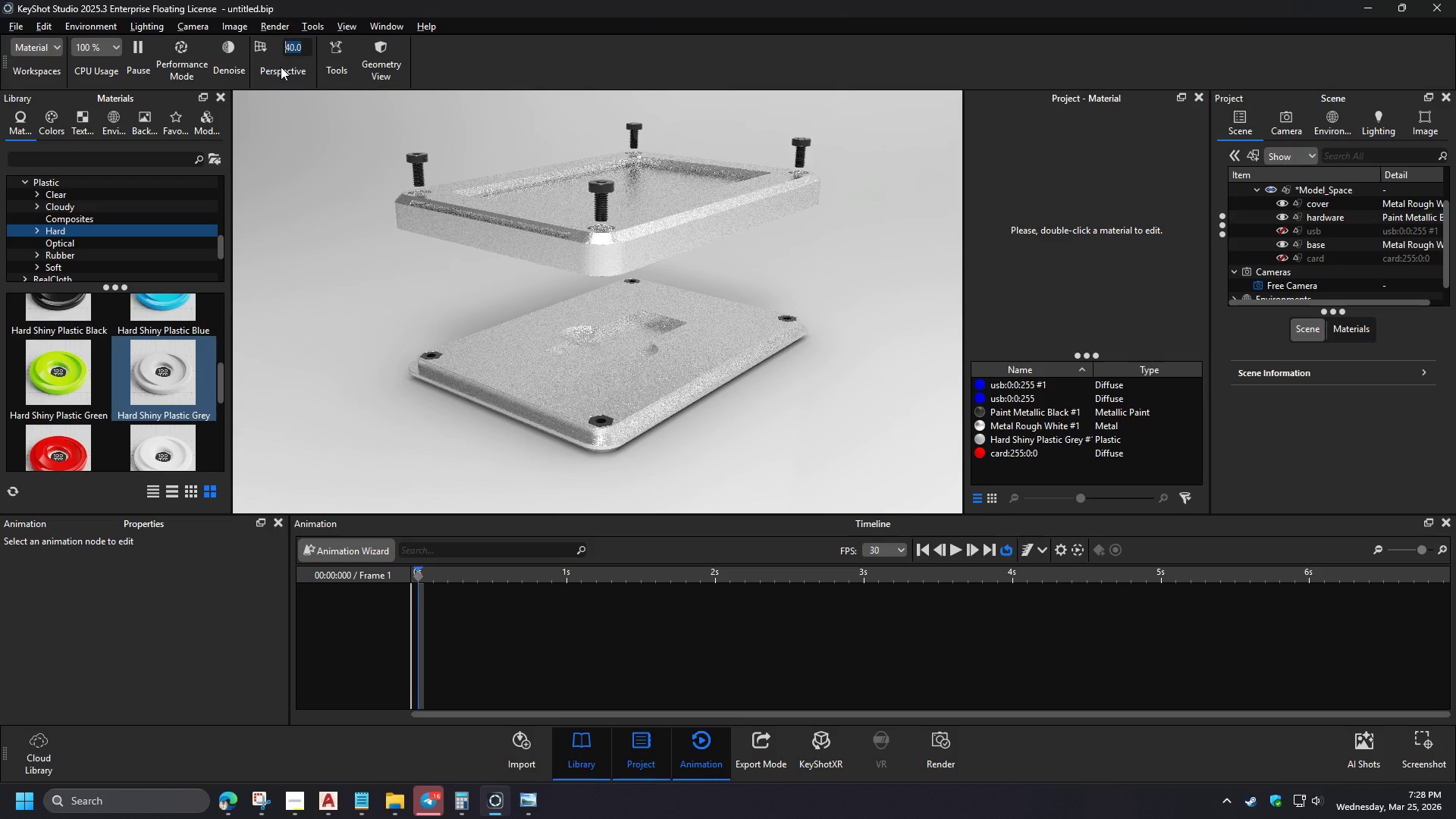 
key(Numpad0)
 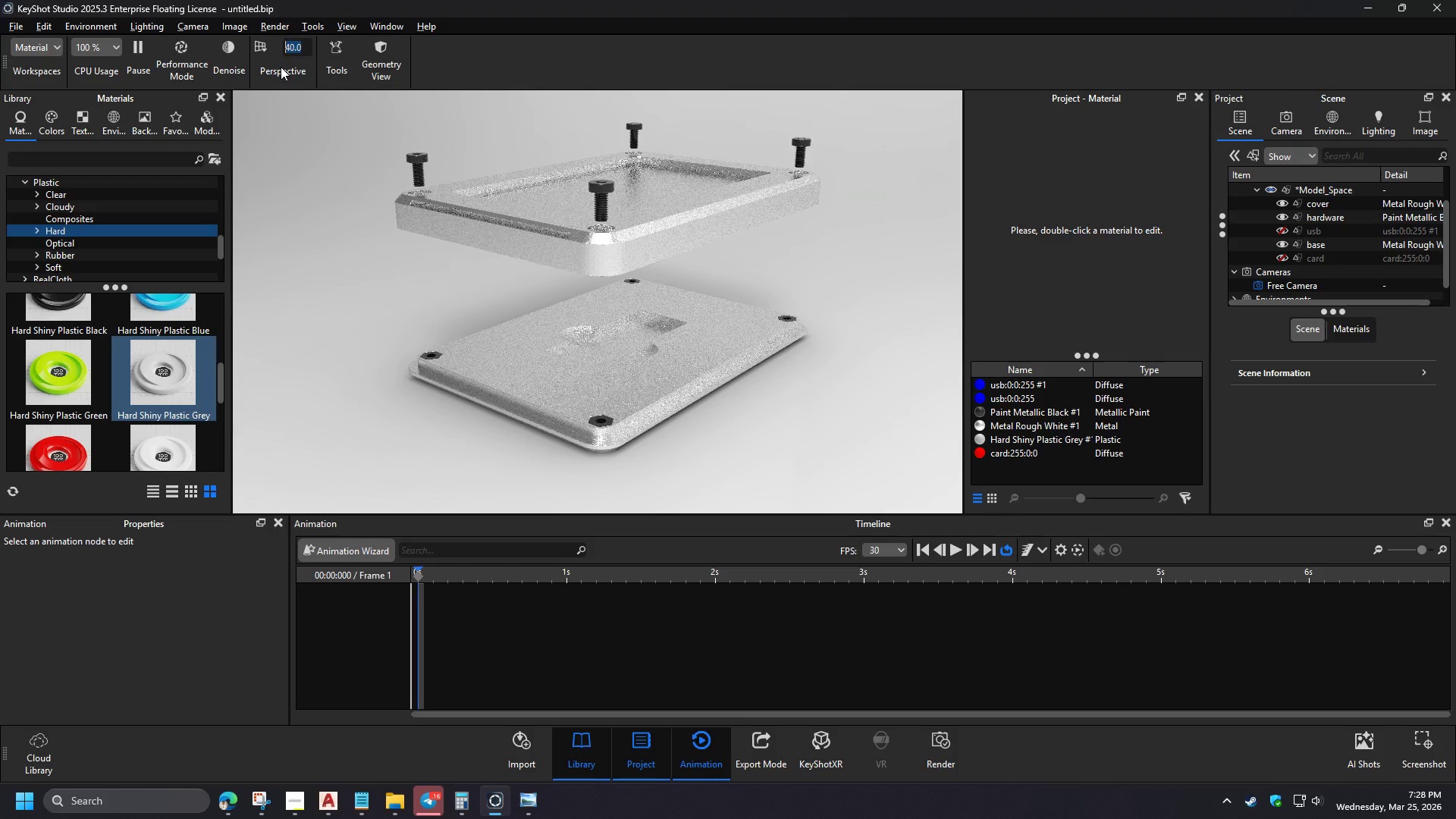 
key(Backspace)
 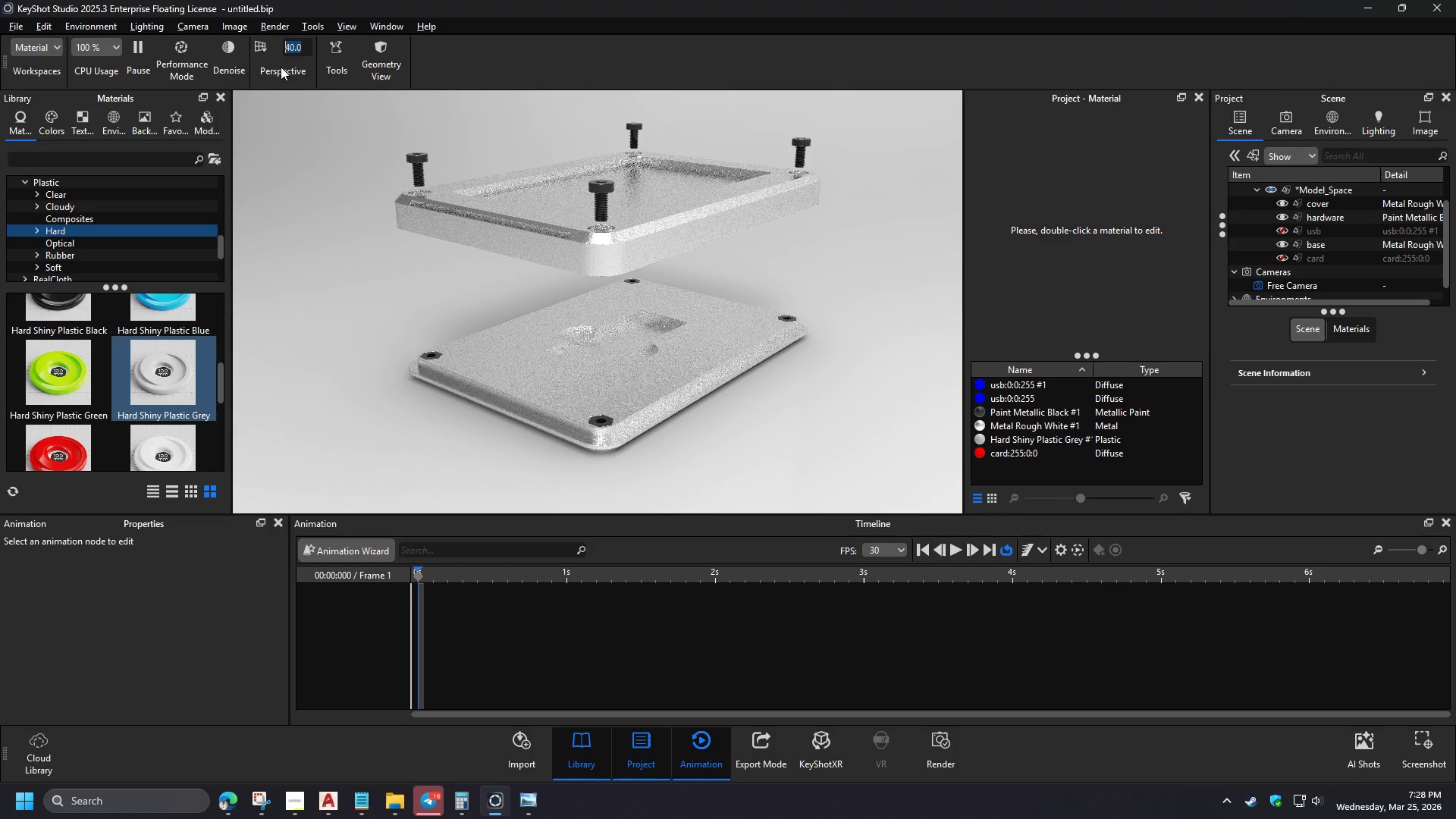 
key(NumpadEnter)
 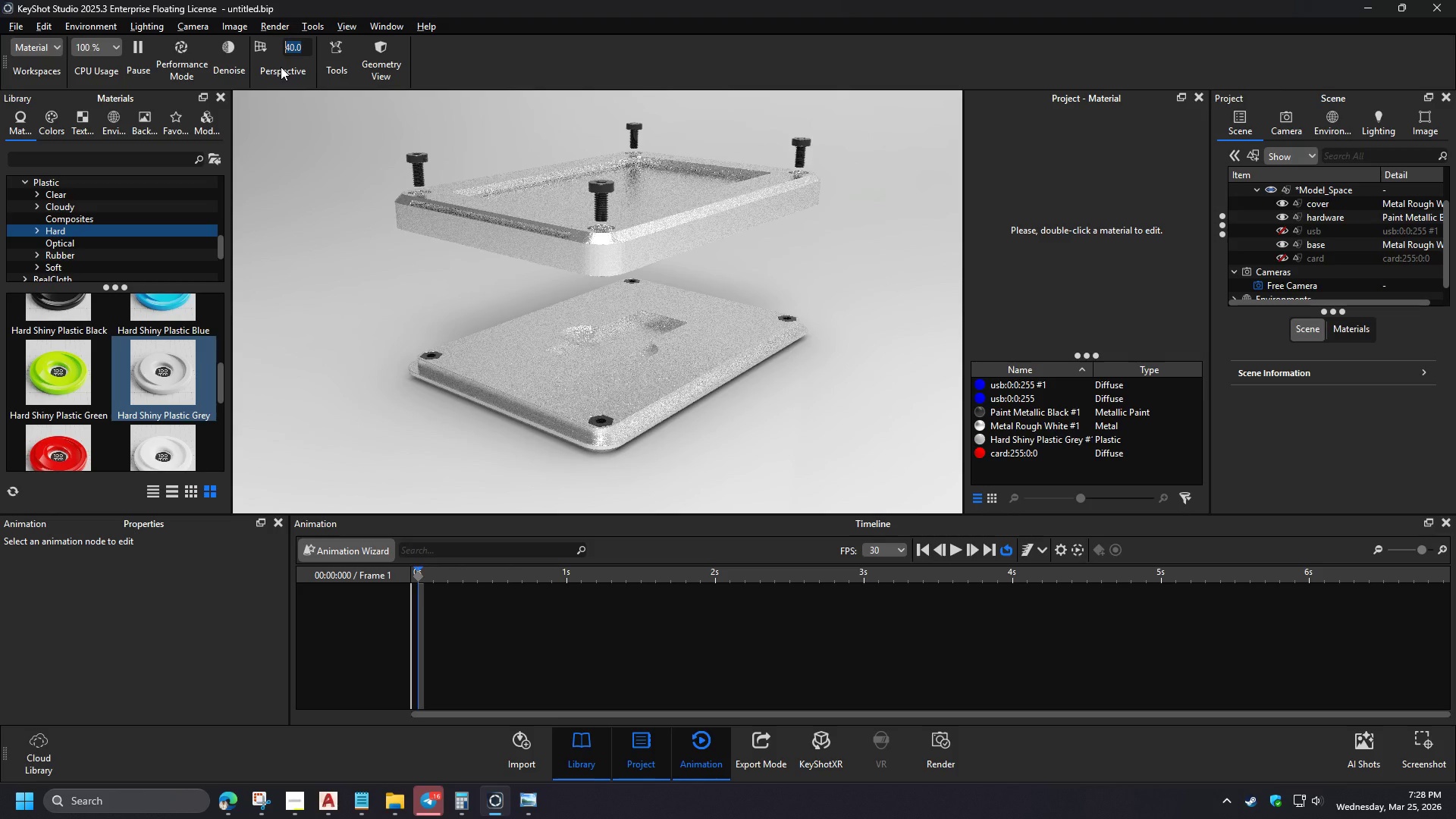 
left_click_drag(start_coordinate=[643, 321], to_coordinate=[658, 337])
 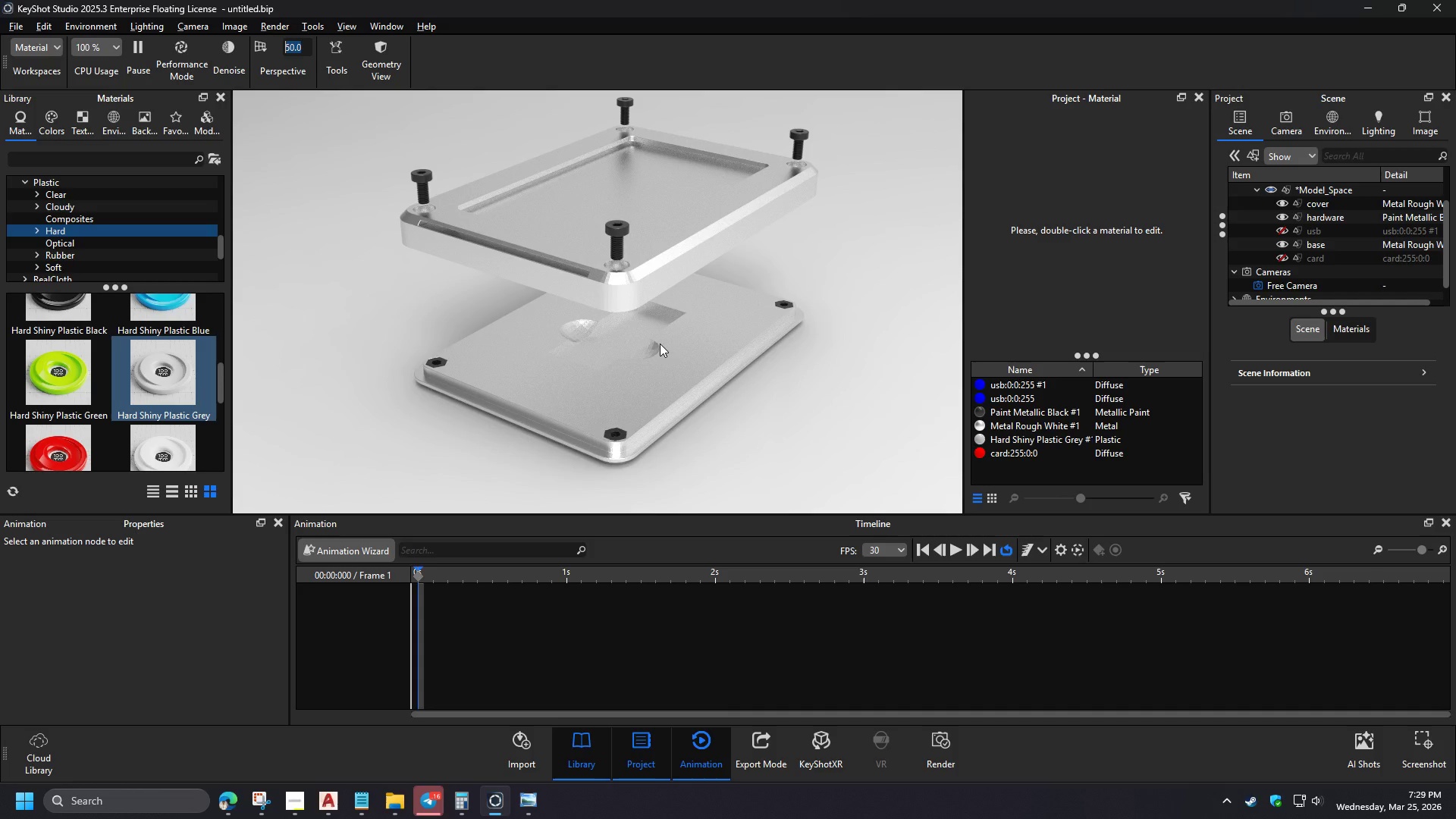 
wait(6.03)
 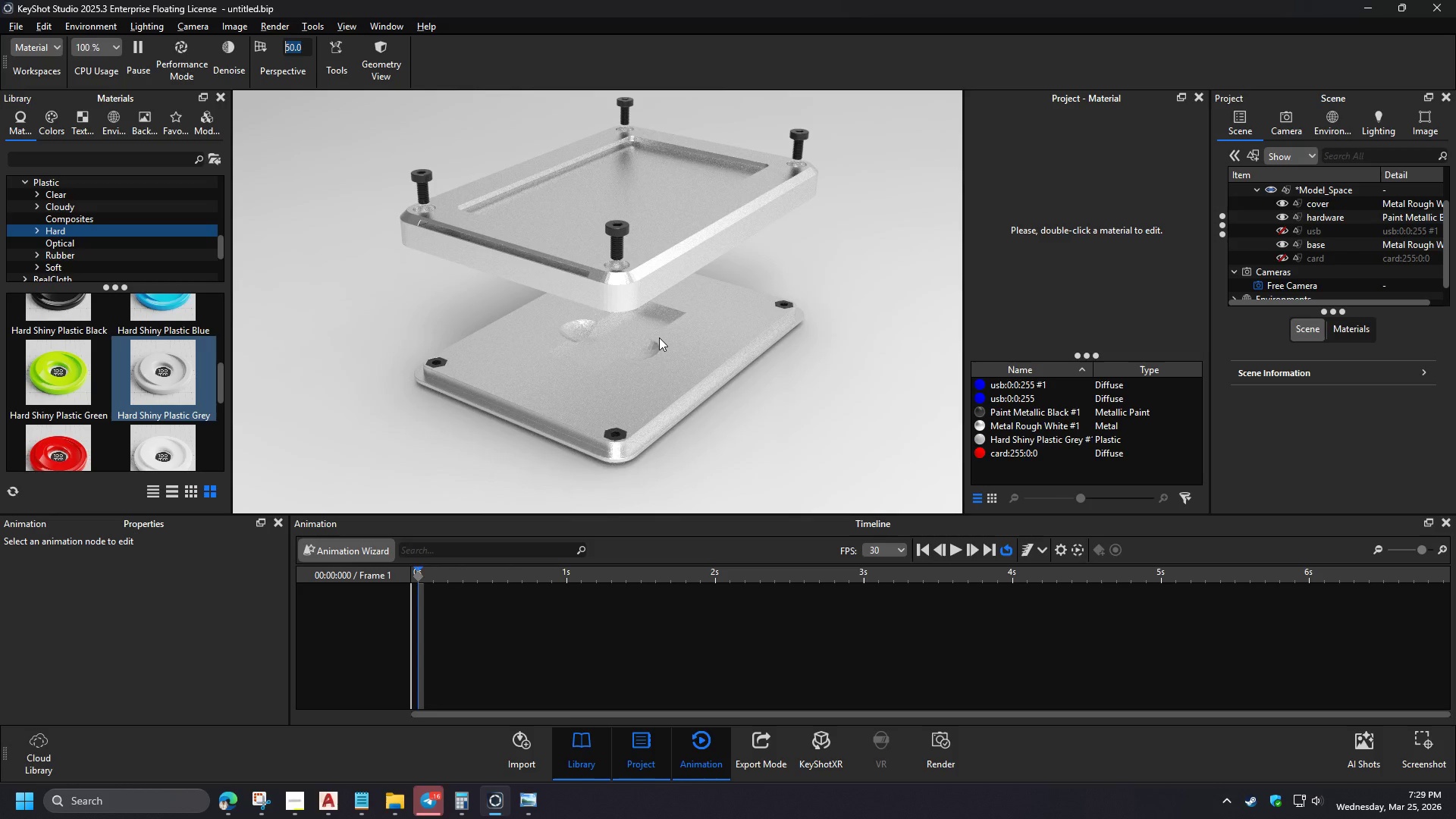 
left_click_drag(start_coordinate=[656, 362], to_coordinate=[654, 356])
 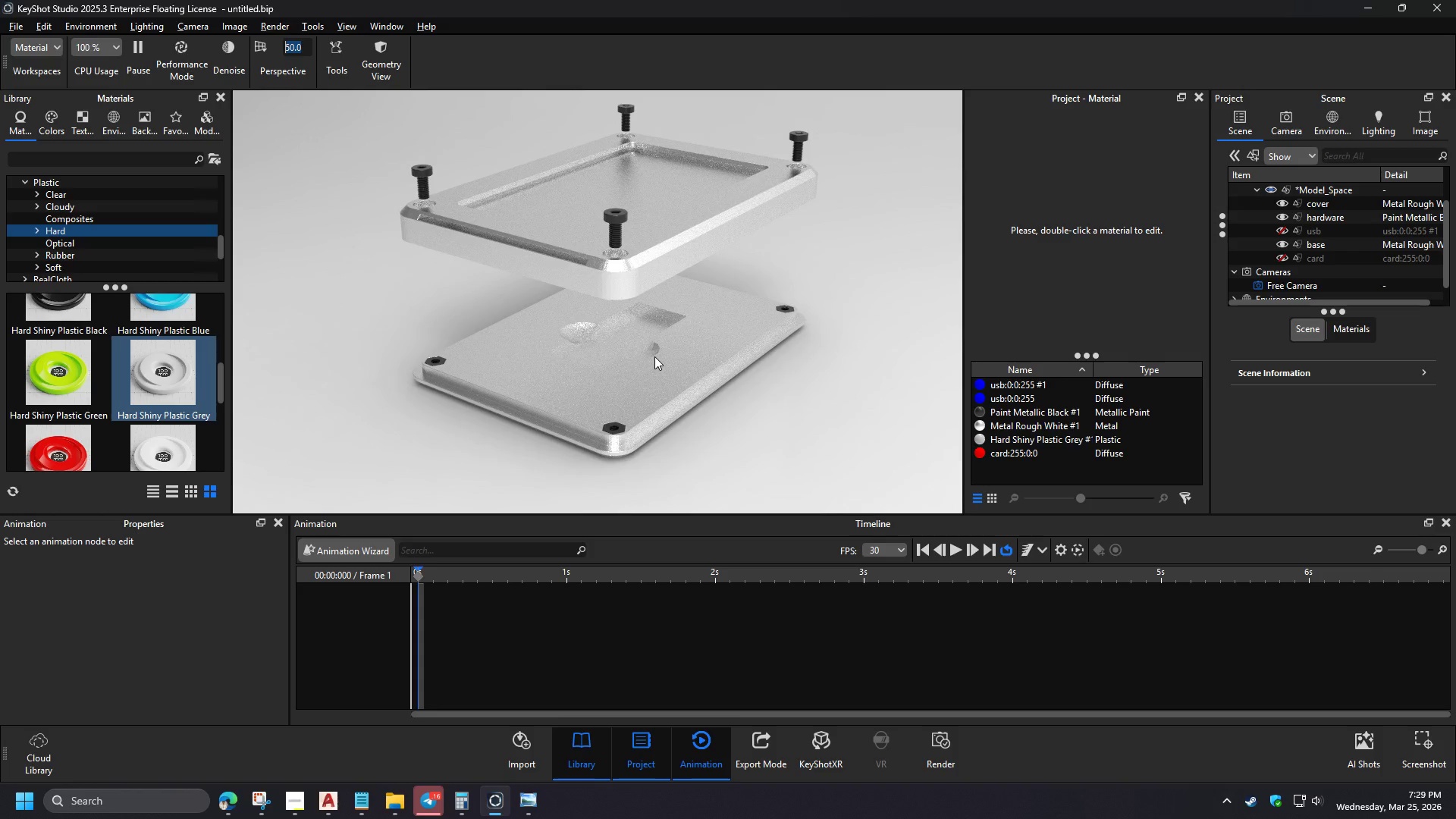 
wait(8.58)
 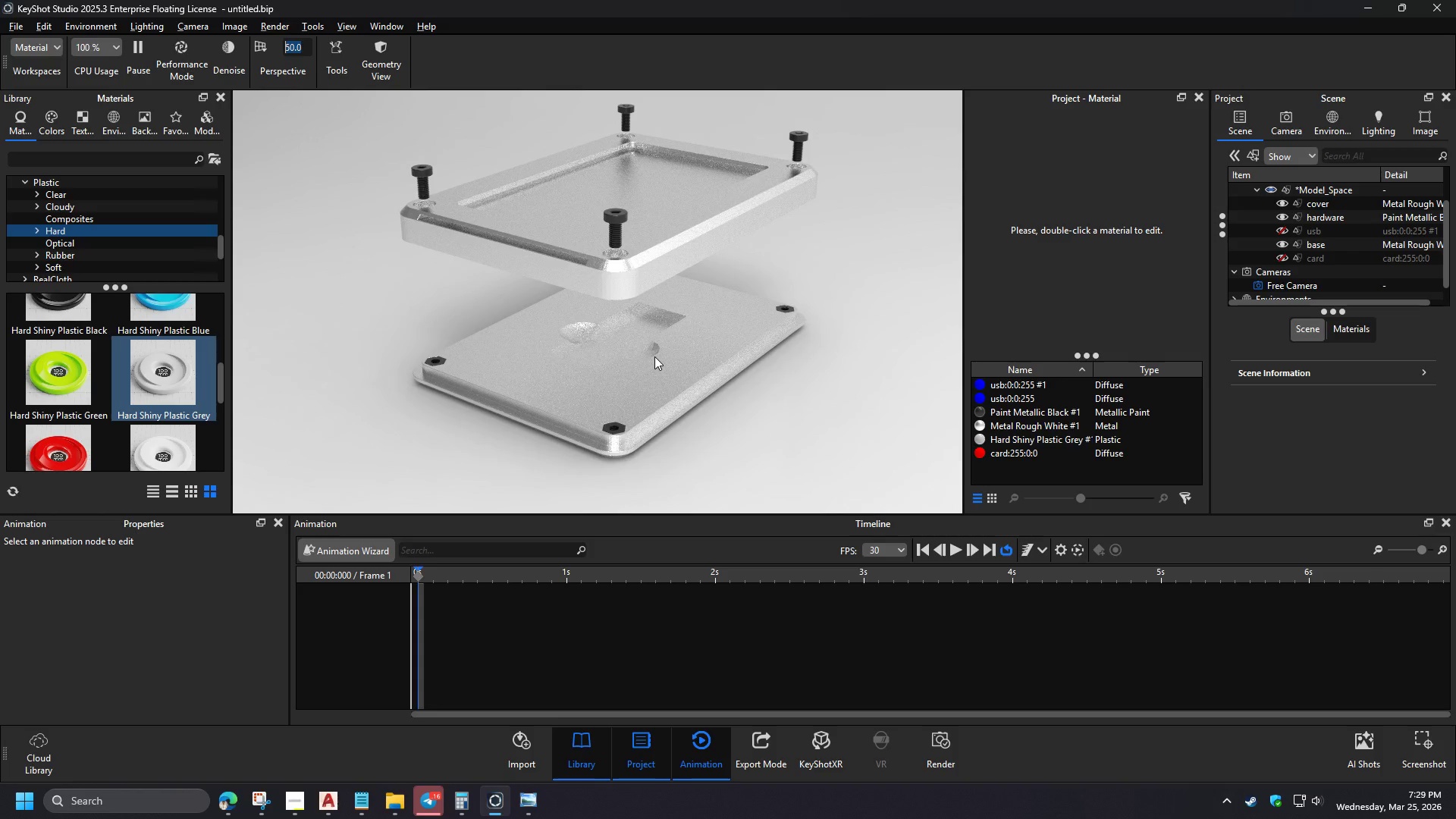 
left_click_drag(start_coordinate=[626, 359], to_coordinate=[686, 378])
 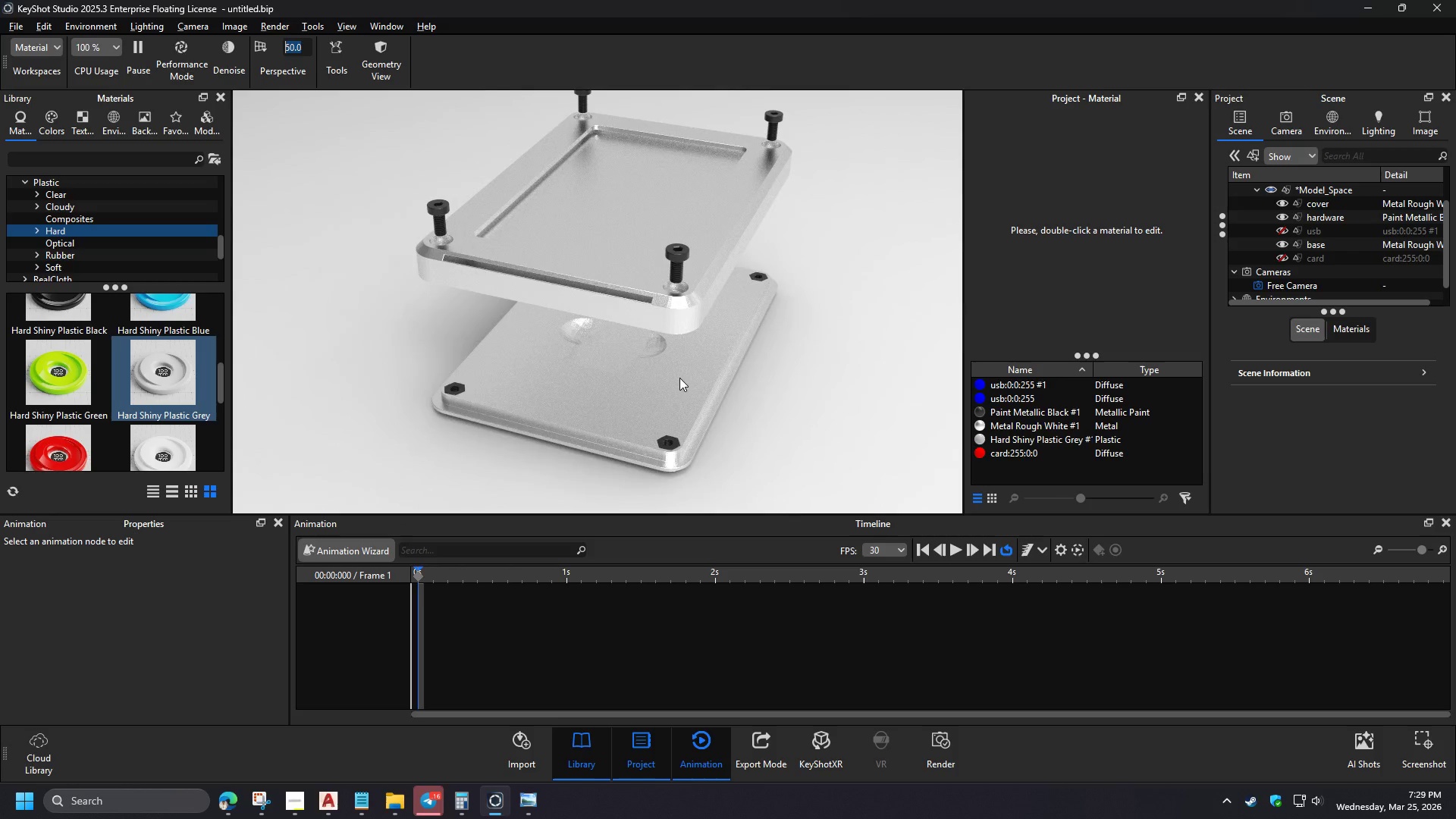 
left_click_drag(start_coordinate=[571, 369], to_coordinate=[774, 365])
 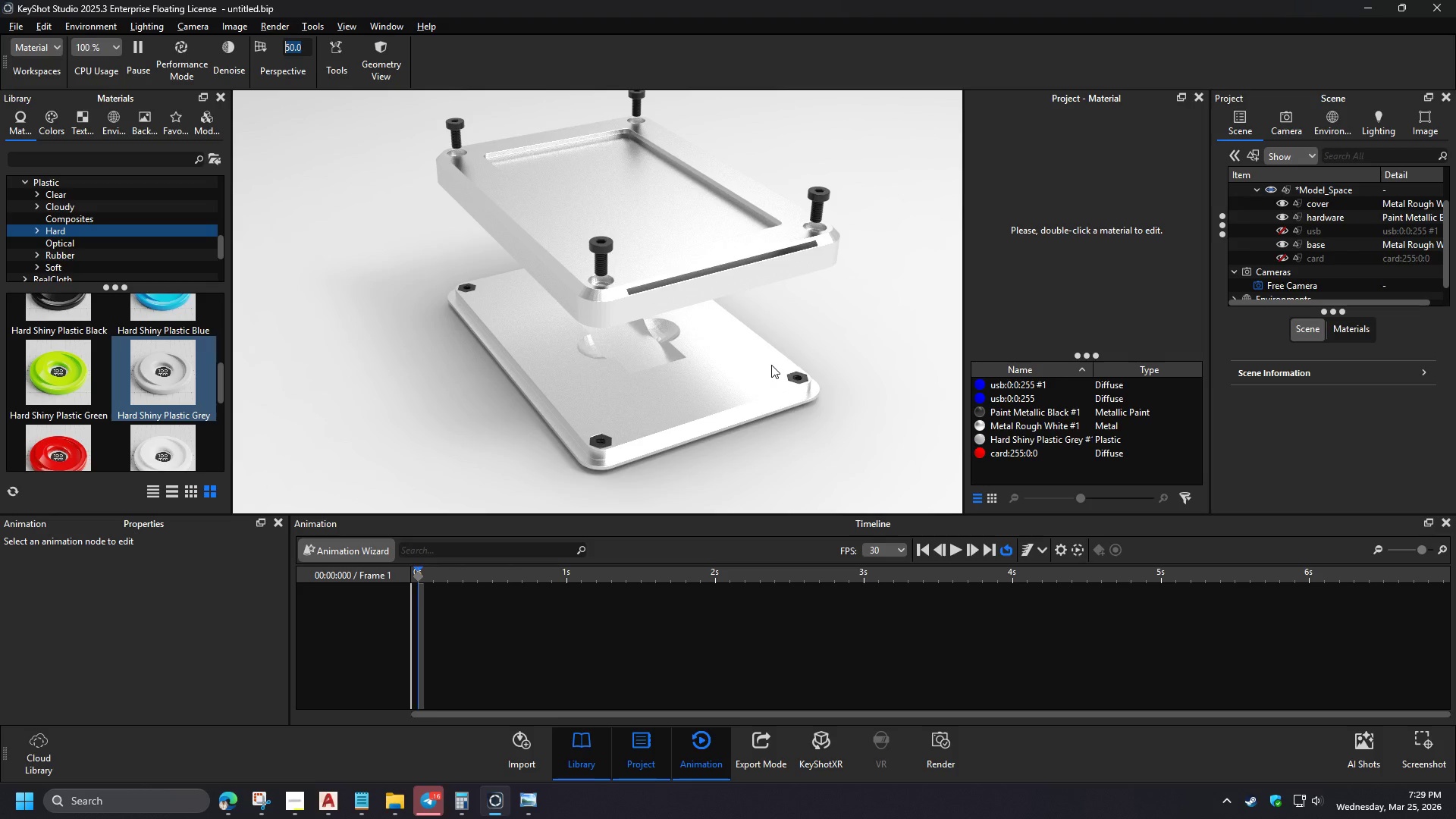 
wait(14.69)
 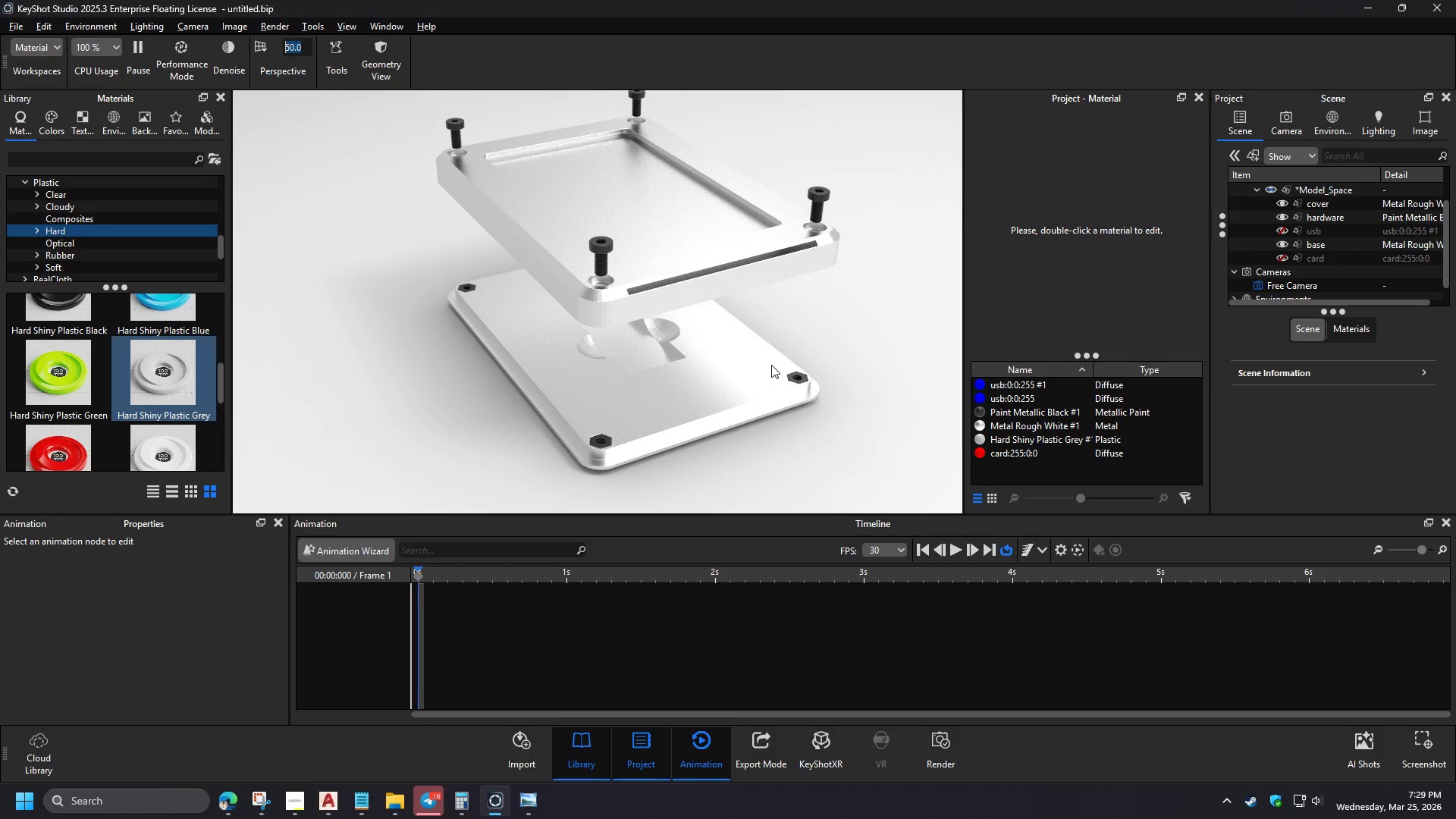 
left_click_drag(start_coordinate=[714, 388], to_coordinate=[447, 390])
 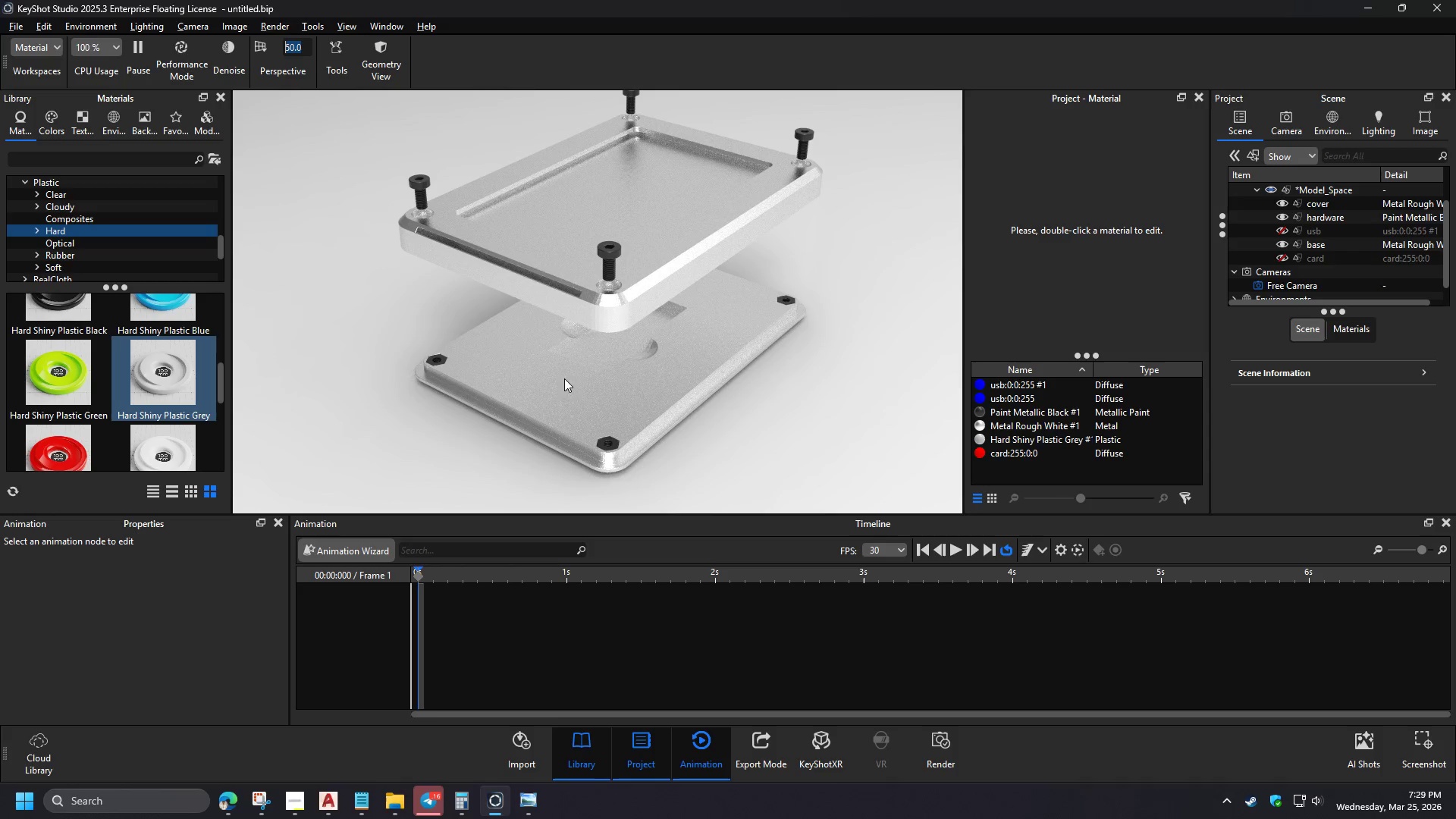 
left_click_drag(start_coordinate=[605, 375], to_coordinate=[612, 367])
 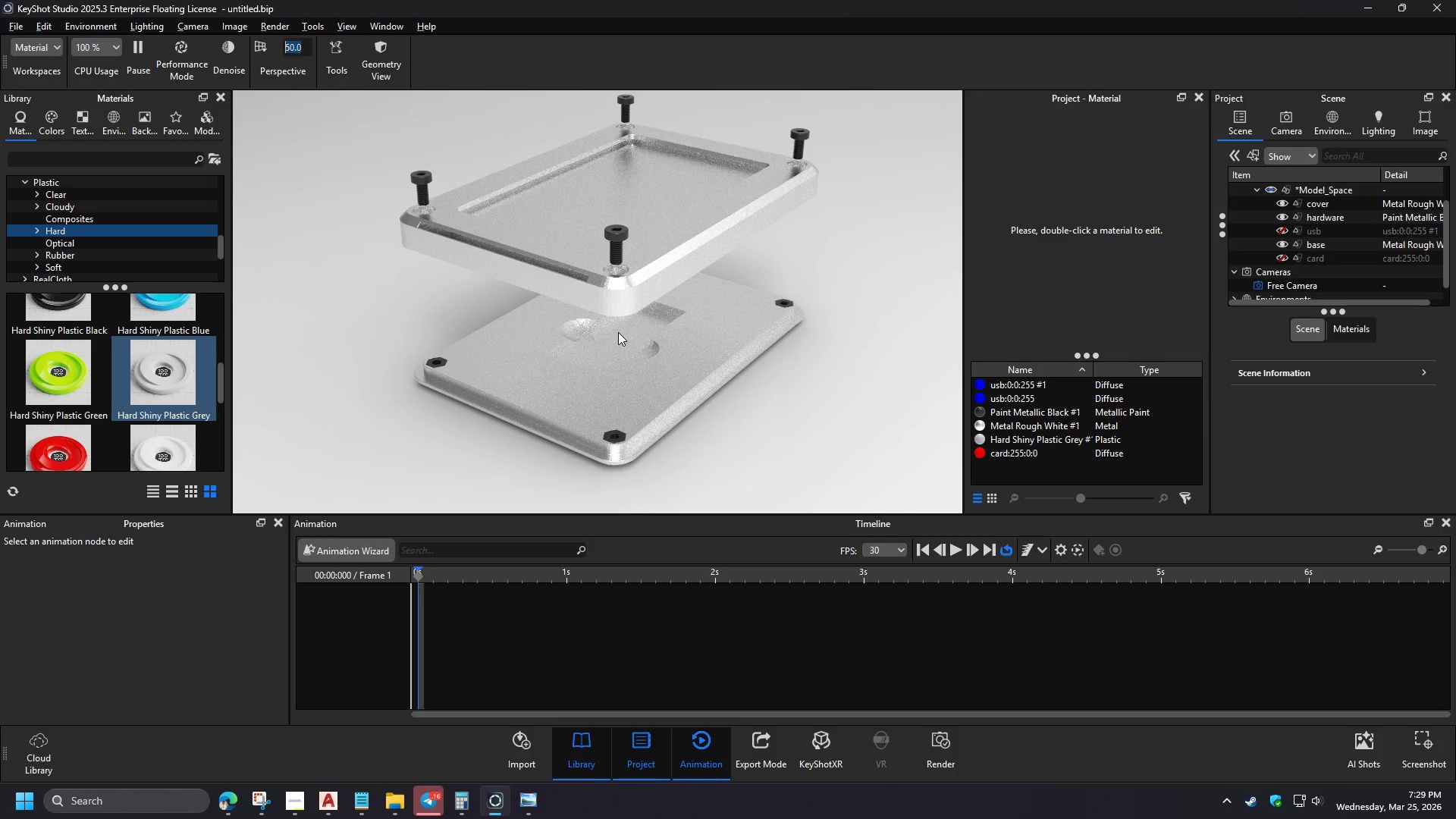 
left_click_drag(start_coordinate=[623, 337], to_coordinate=[631, 315])
 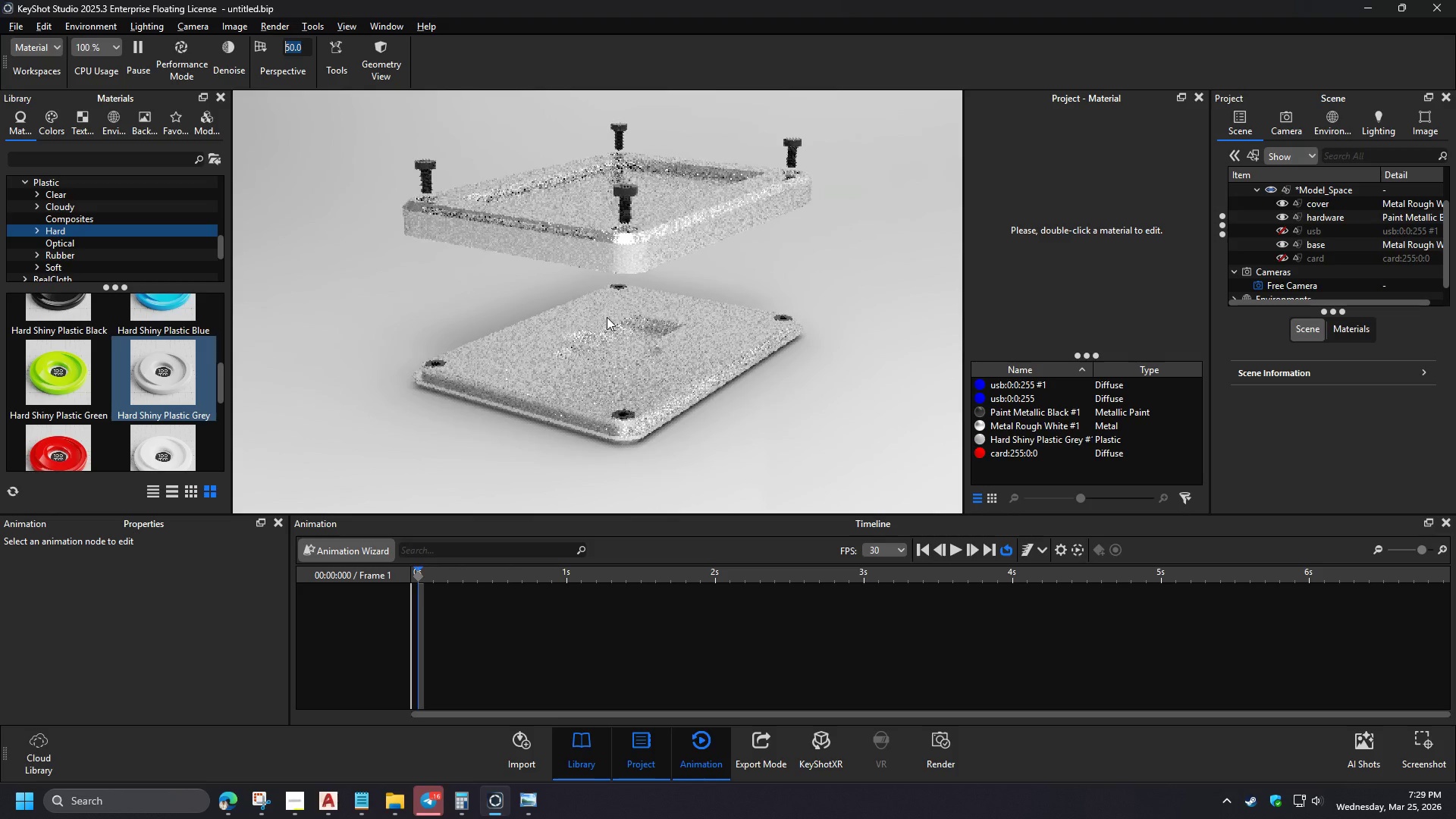 
left_click_drag(start_coordinate=[604, 352], to_coordinate=[605, 348])
 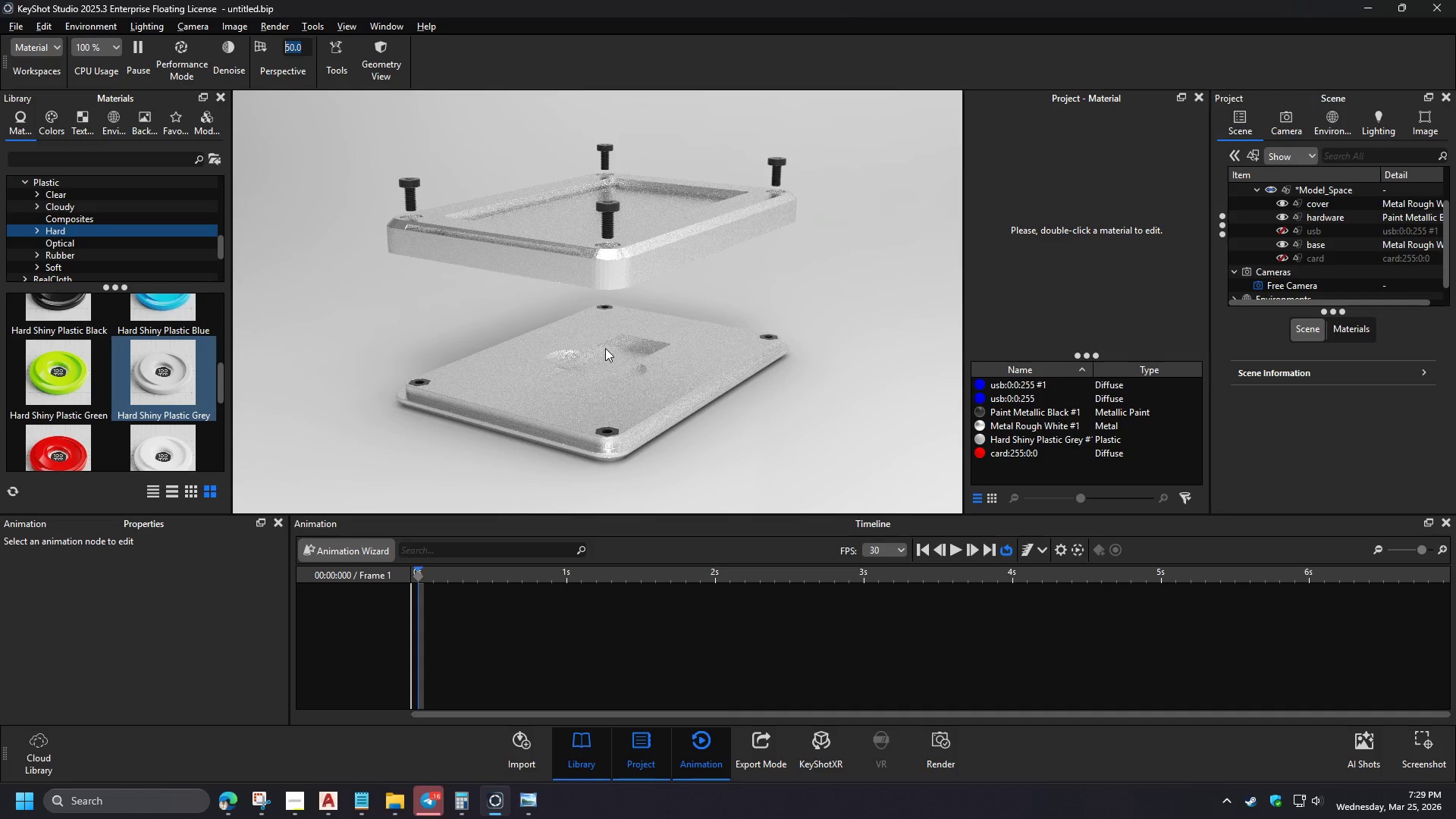 
left_click_drag(start_coordinate=[308, 49], to_coordinate=[261, 52])
 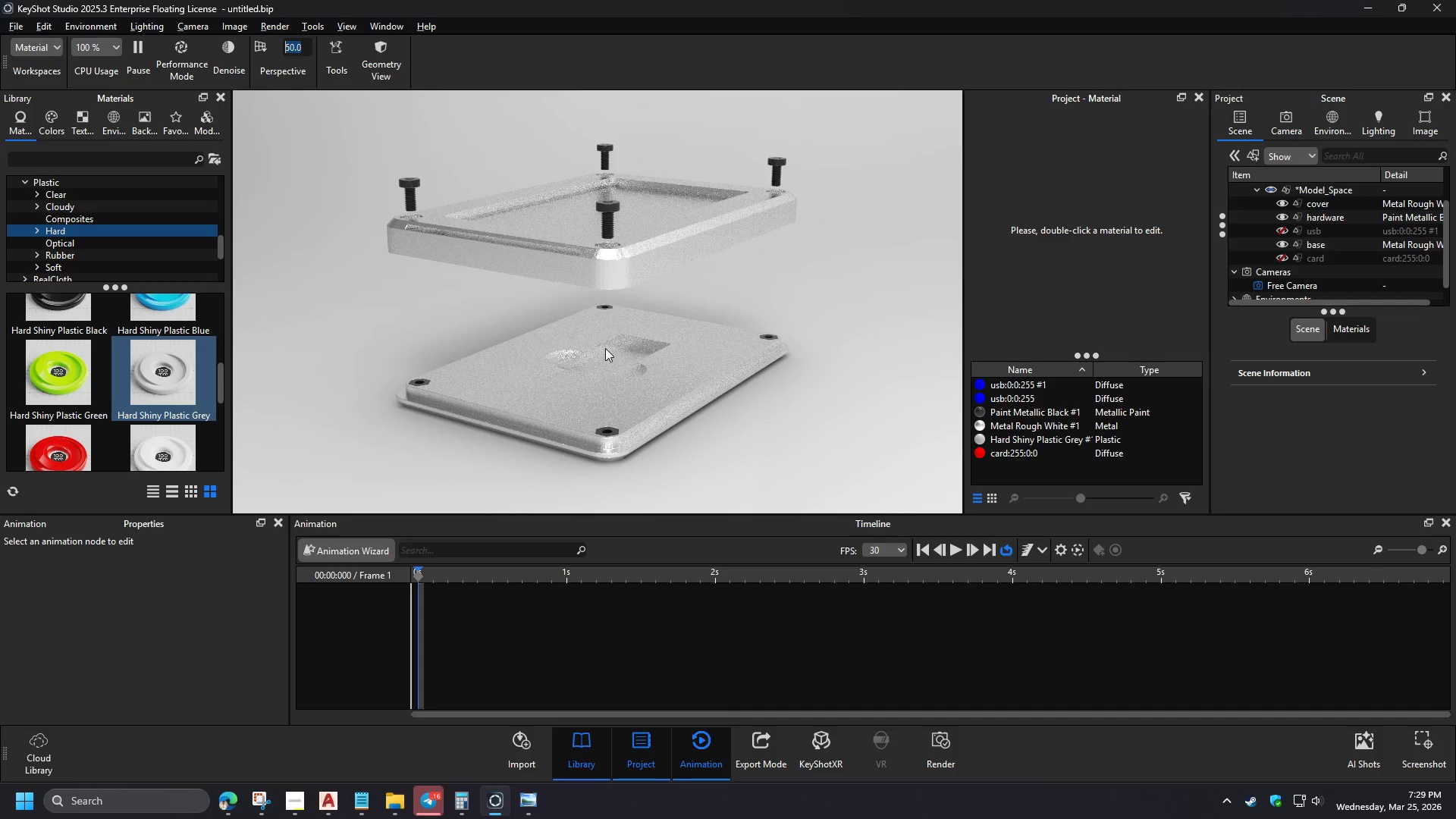 
key(Numpad6)
 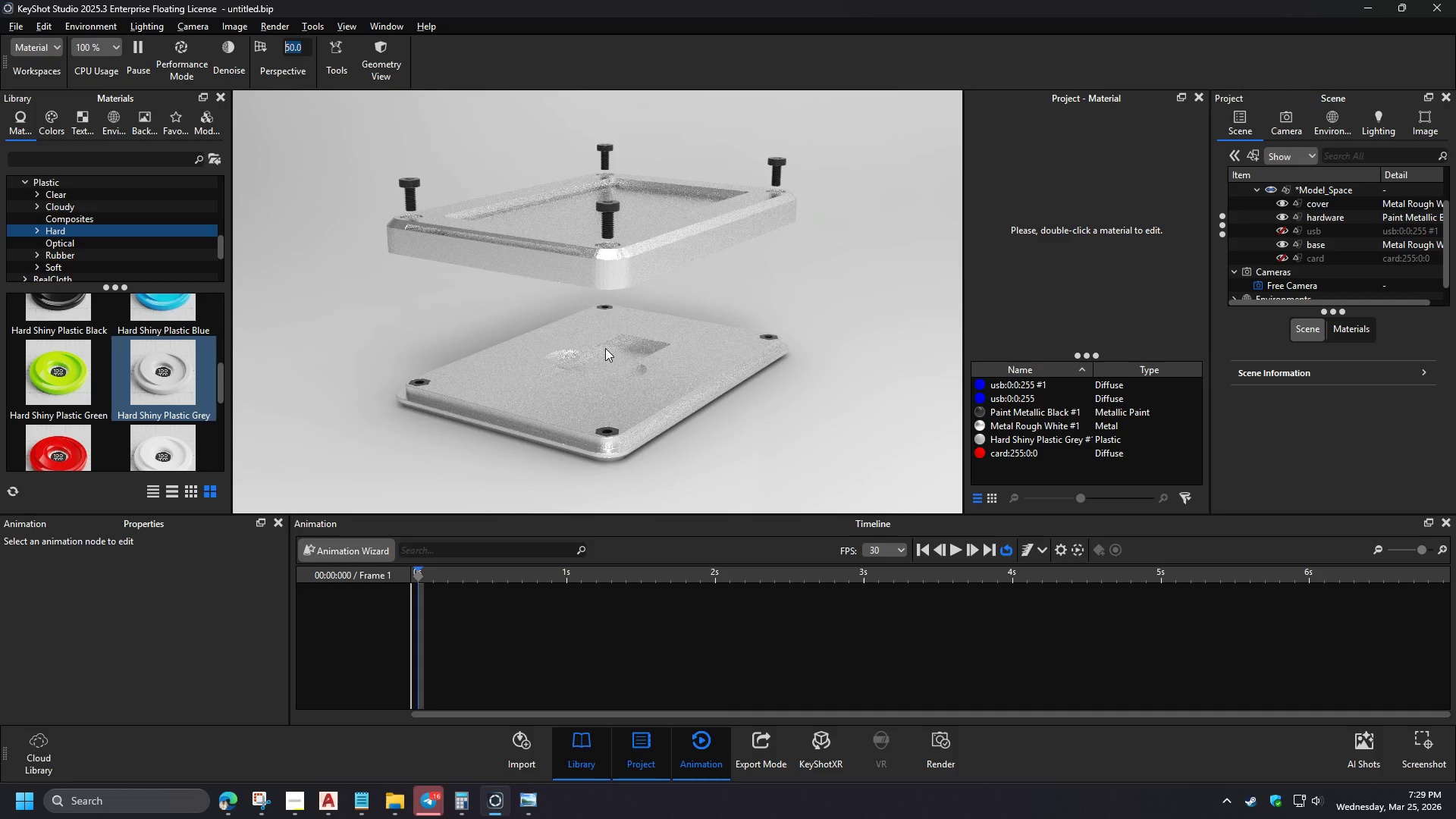 
key(Numpad0)
 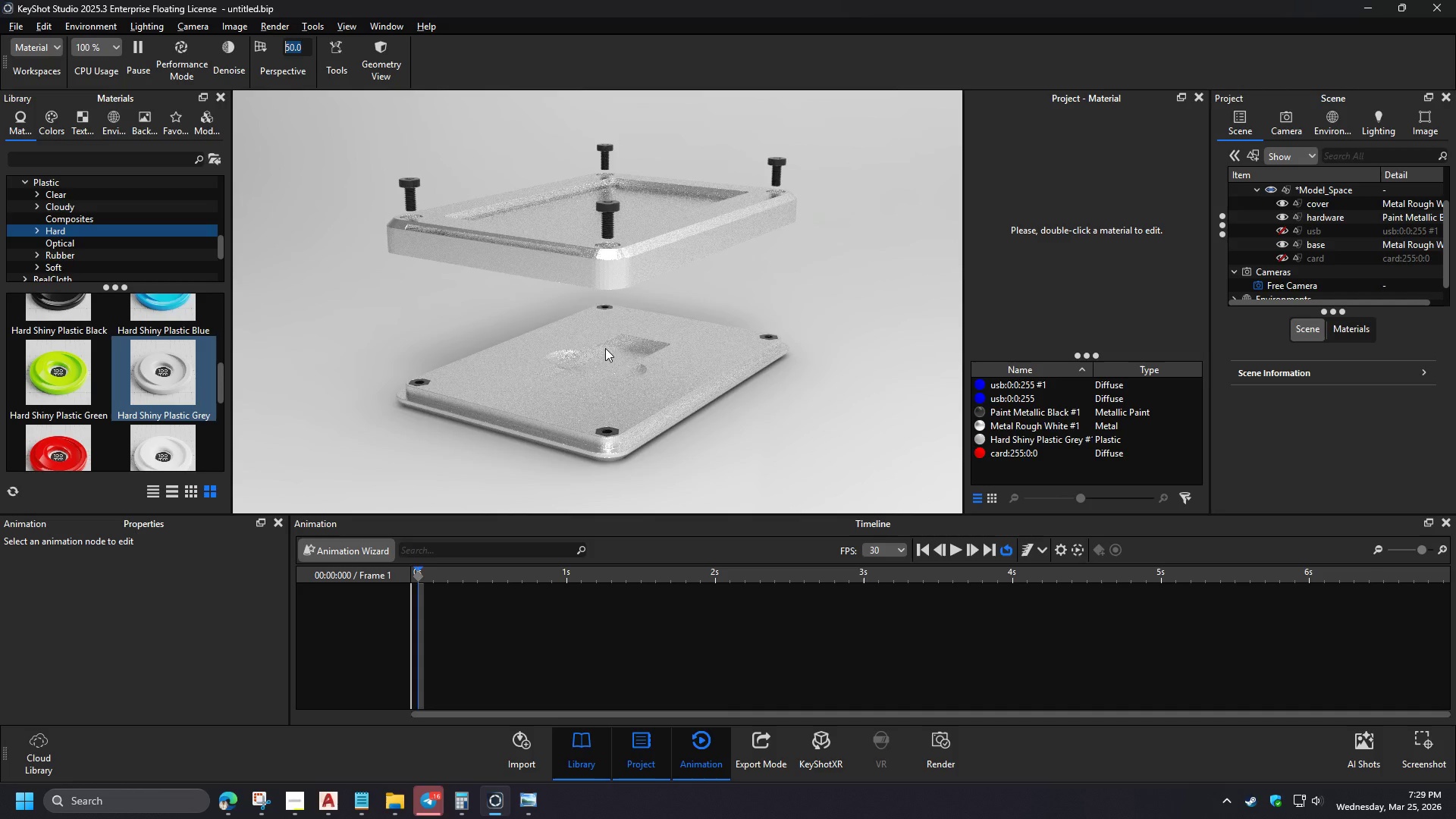 
key(Backspace)
 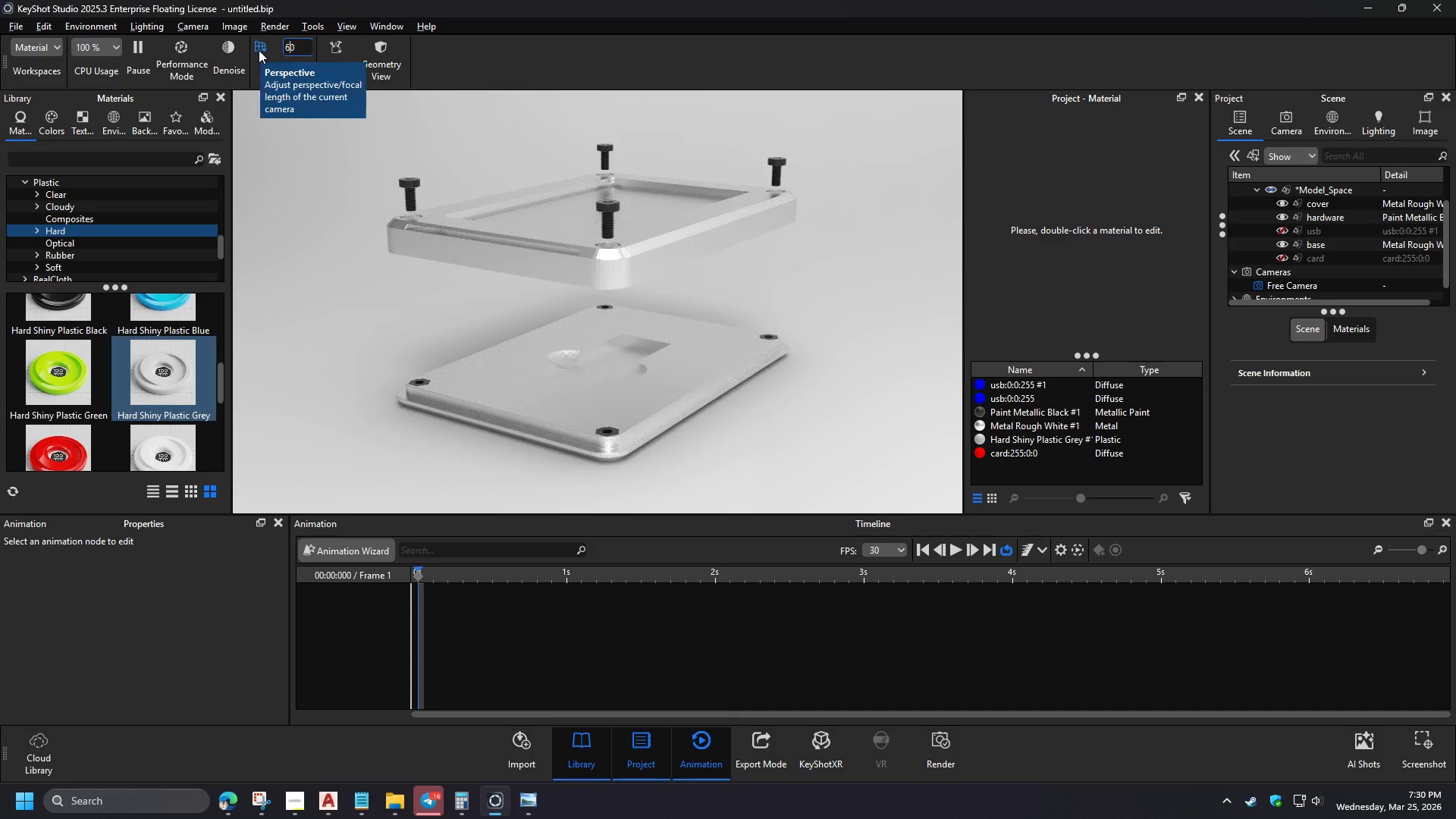 
key(NumpadEnter)
 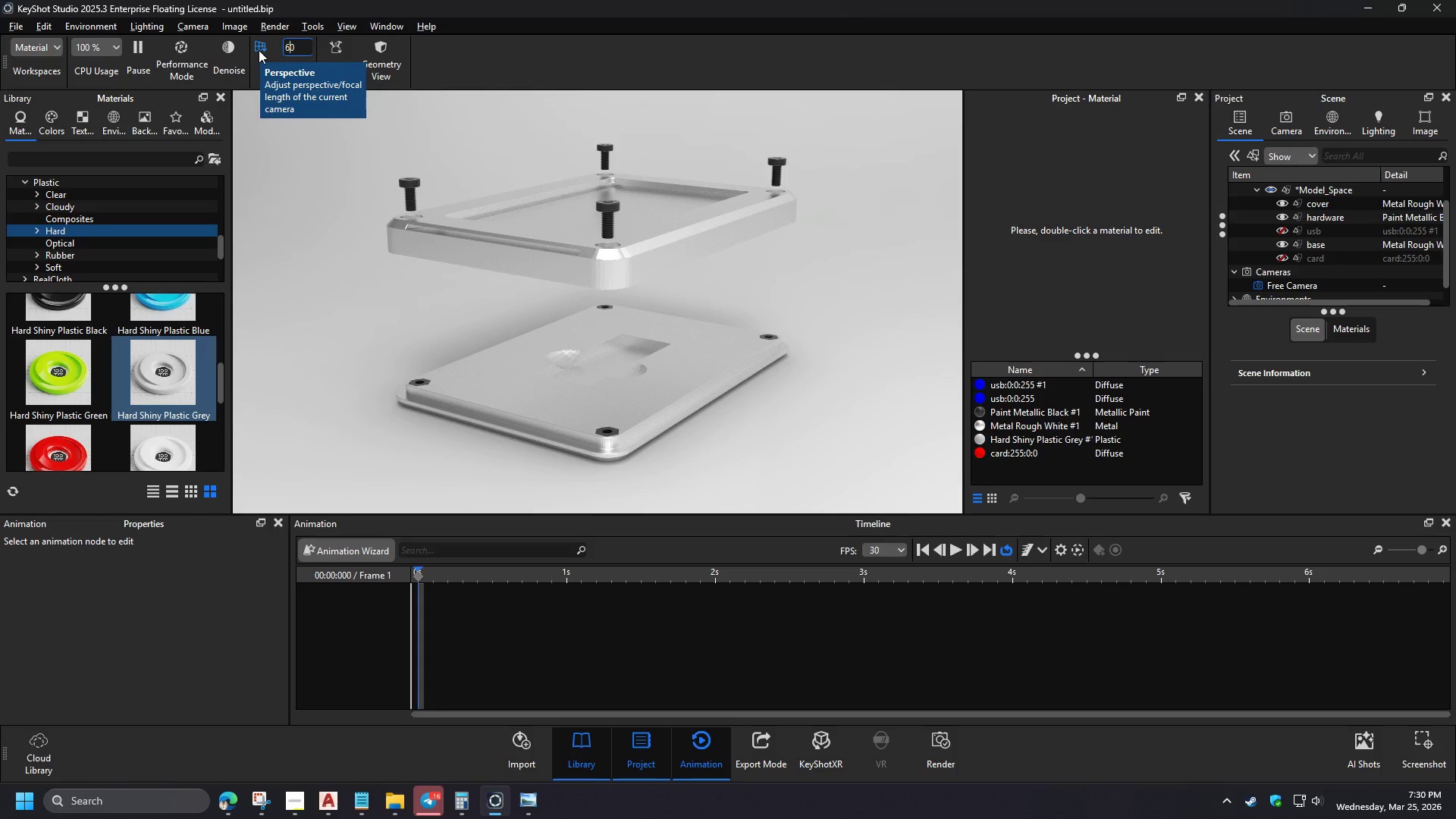 
left_click([302, 49])
 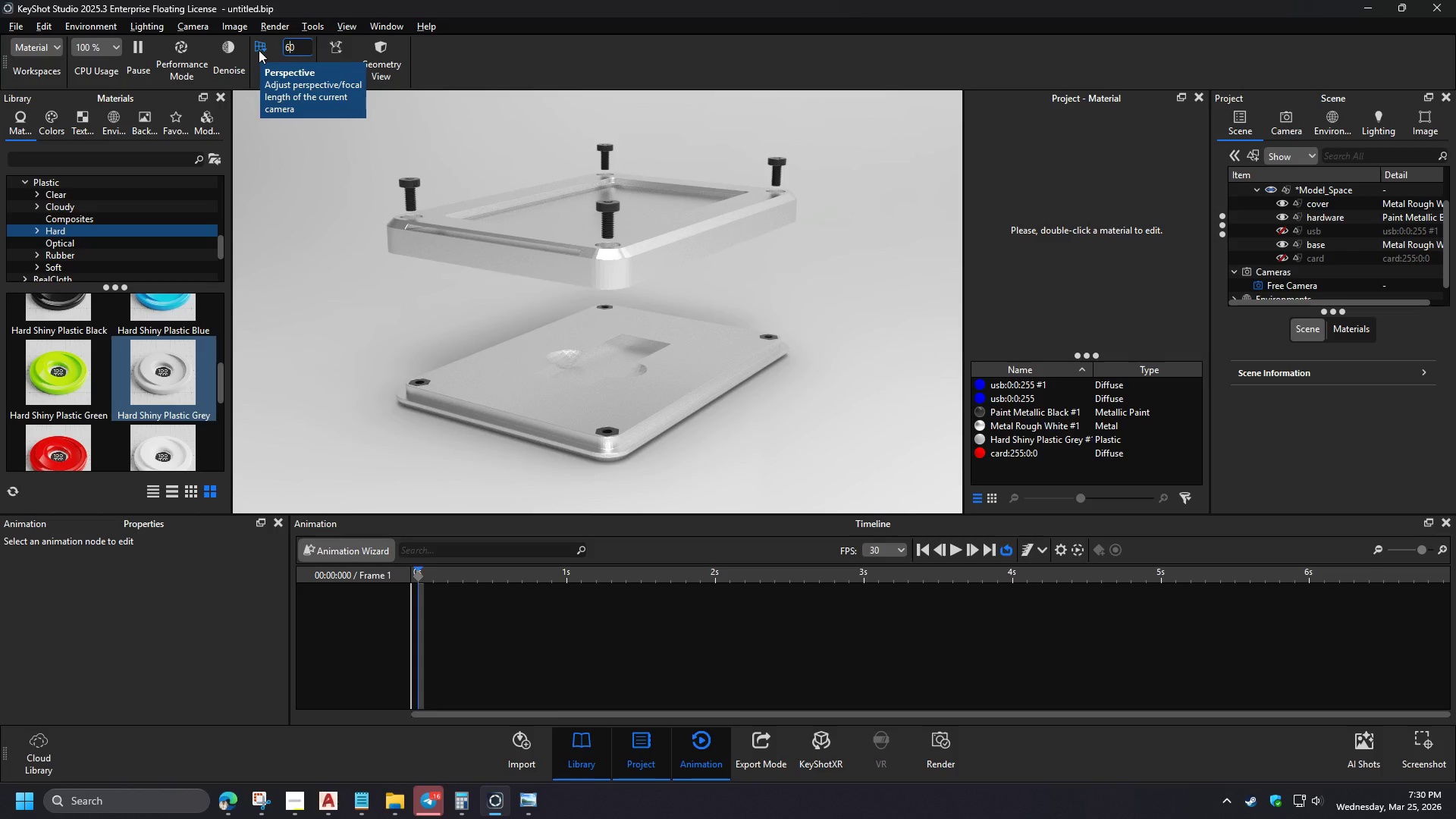 
left_click_drag(start_coordinate=[303, 49], to_coordinate=[275, 48])
 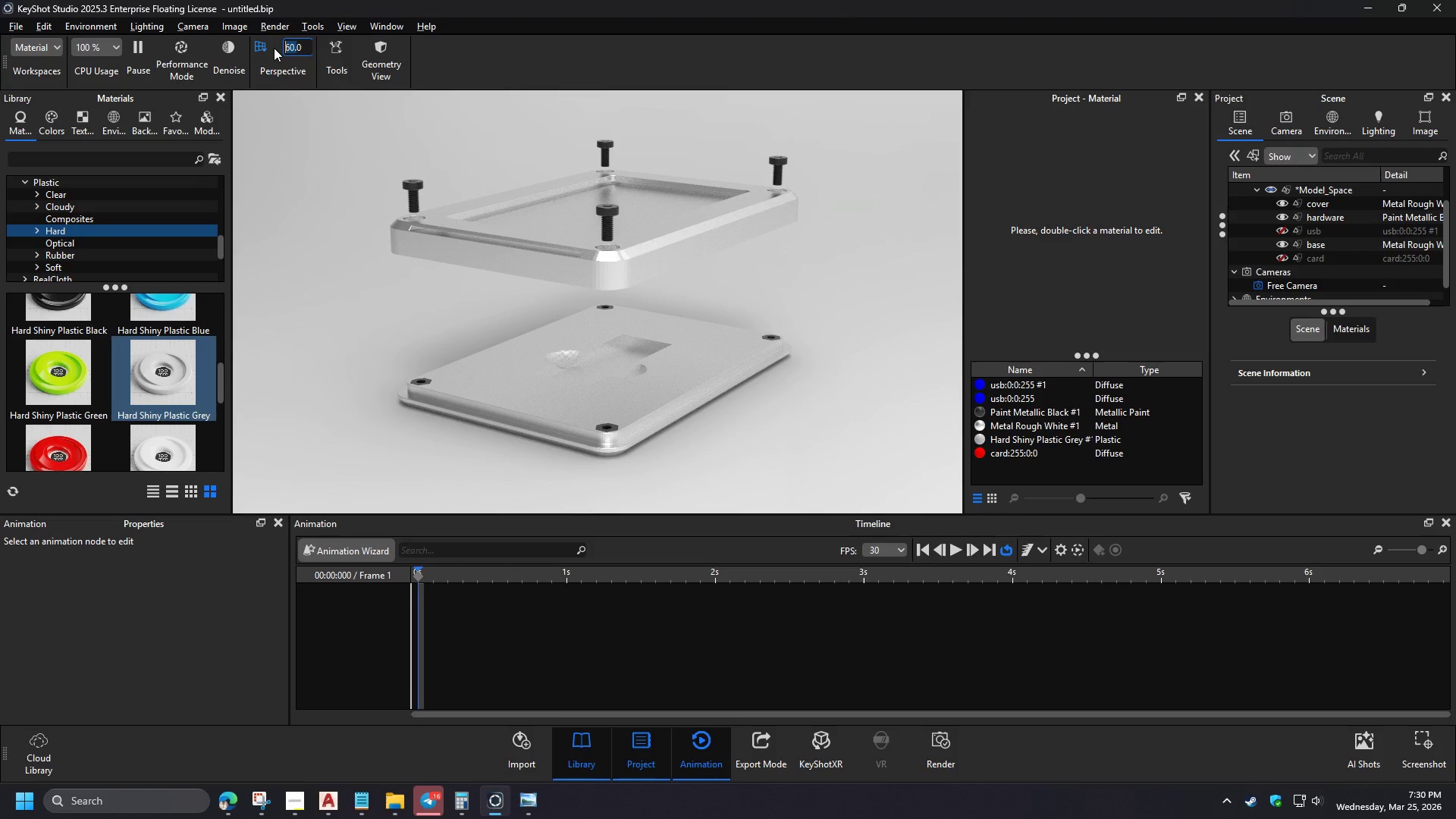 
key(Numpad8)
 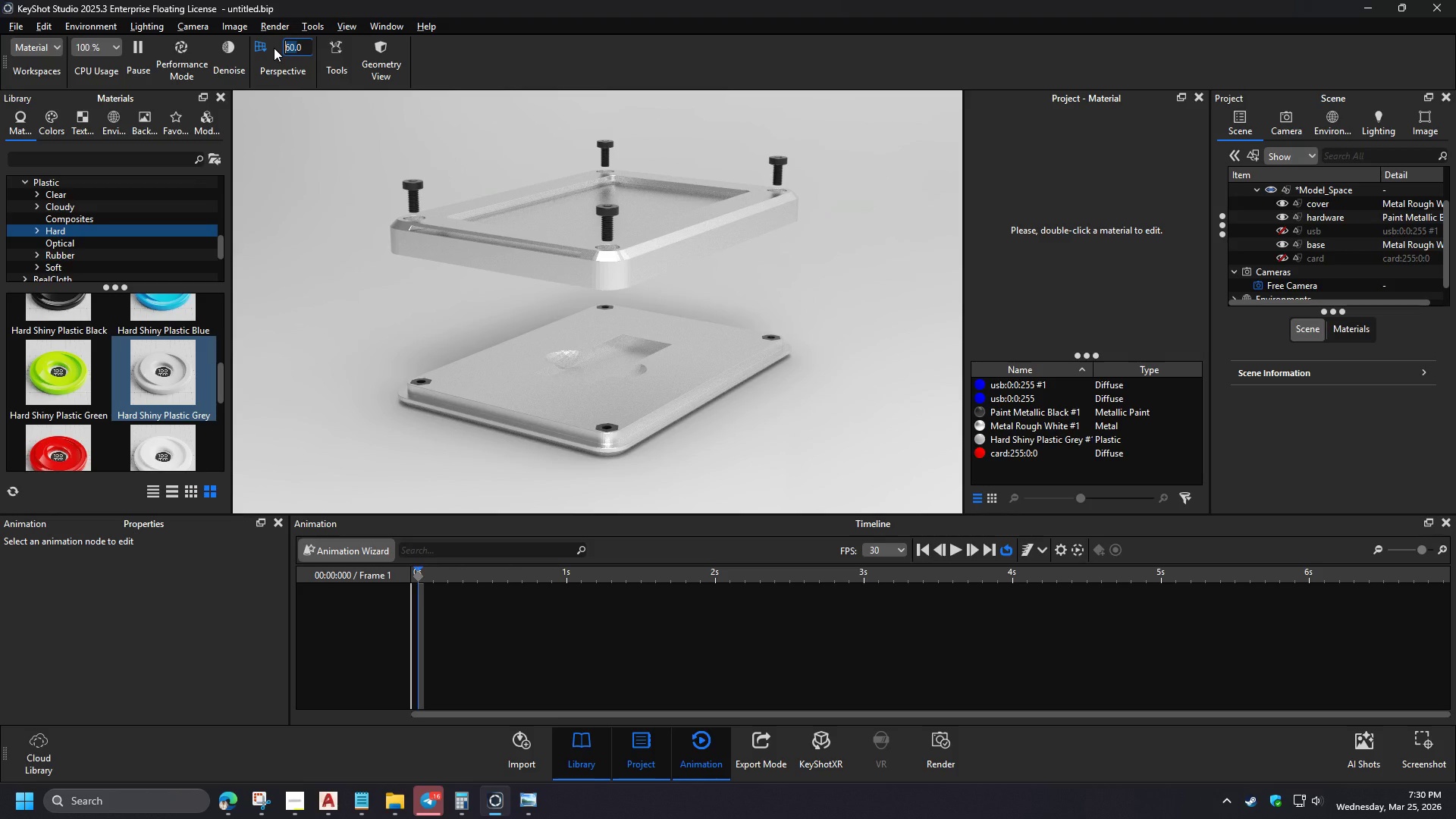 
key(Numpad0)
 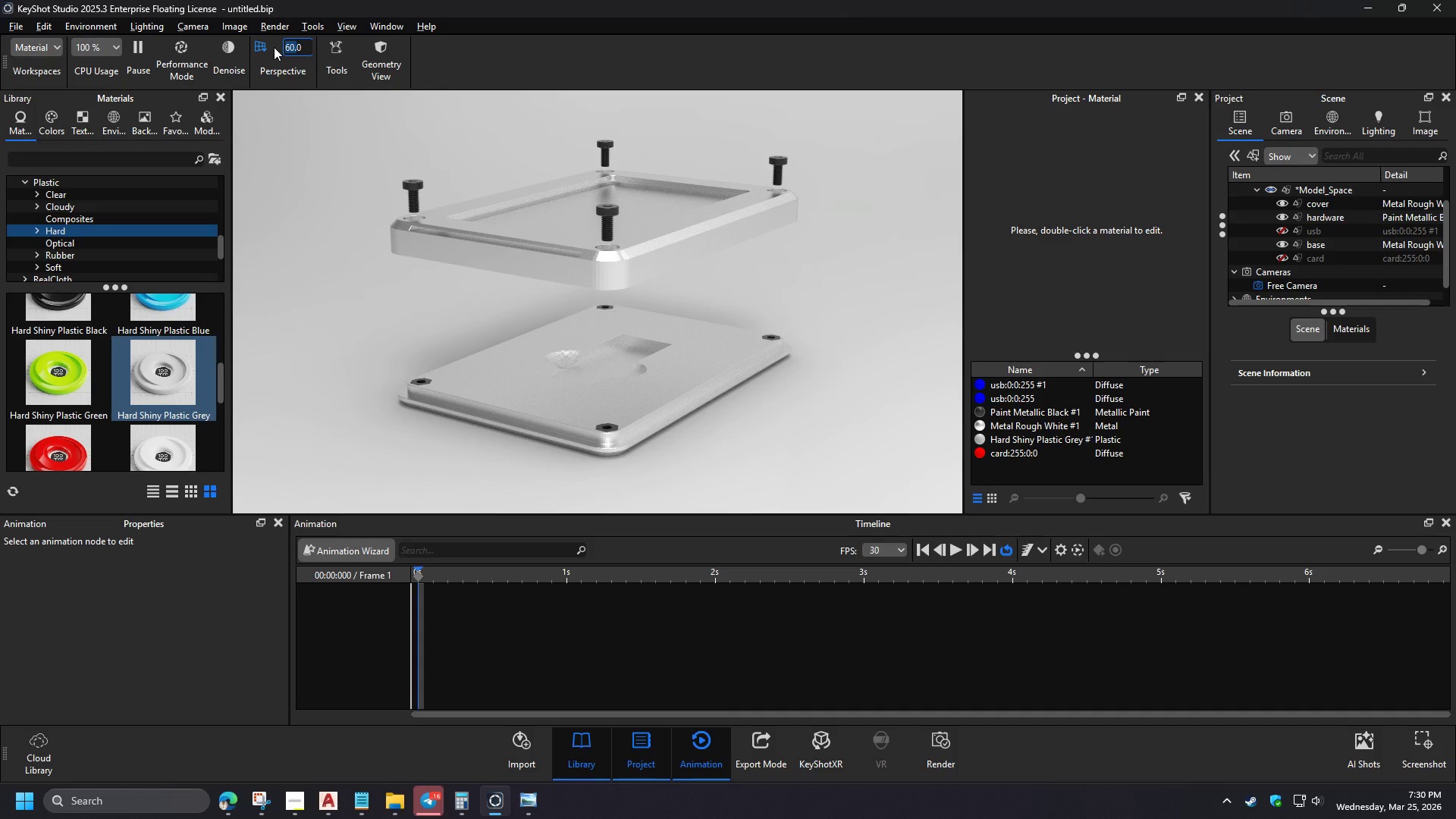 
key(Backspace)
 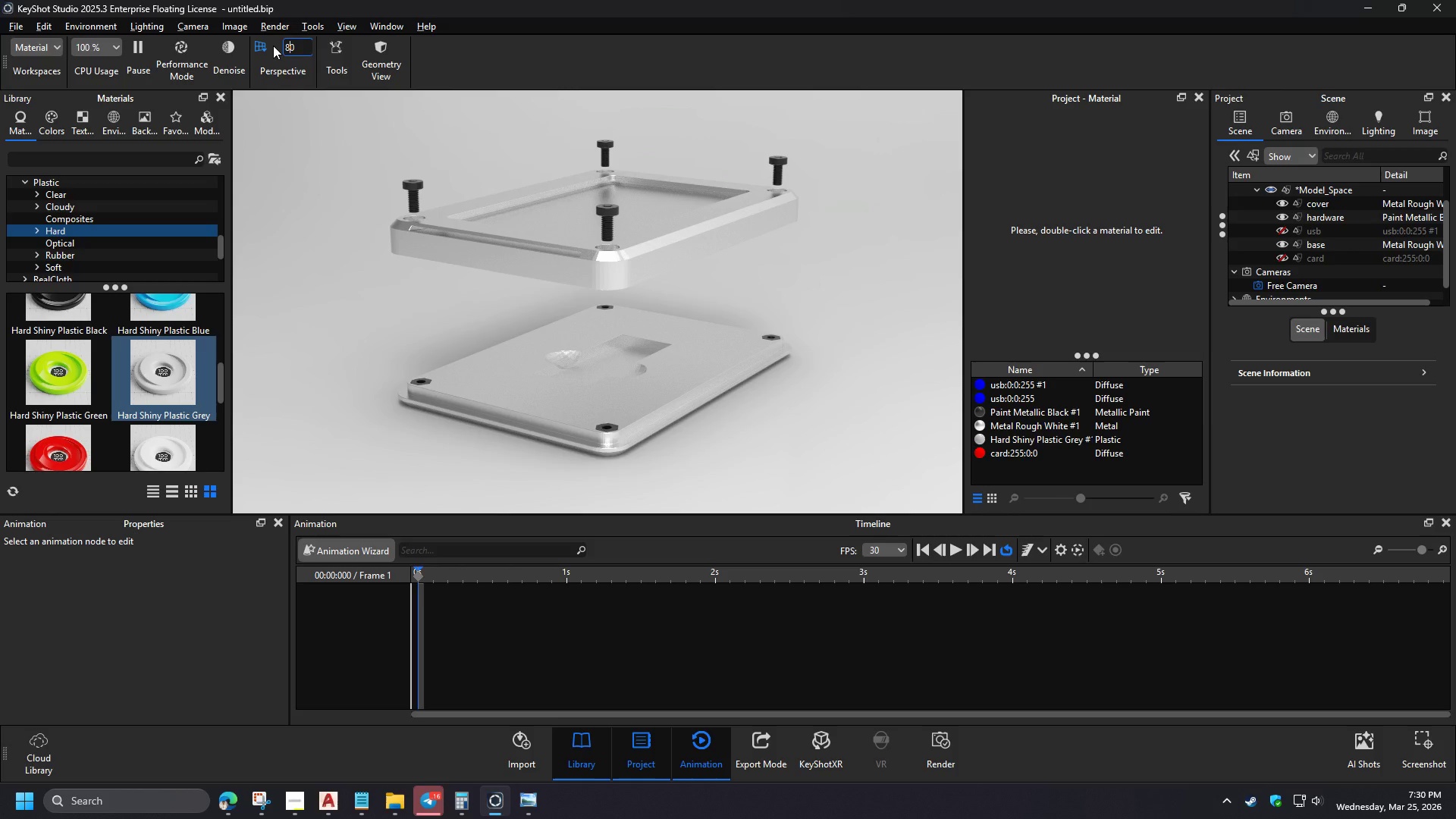 
key(NumpadEnter)
 